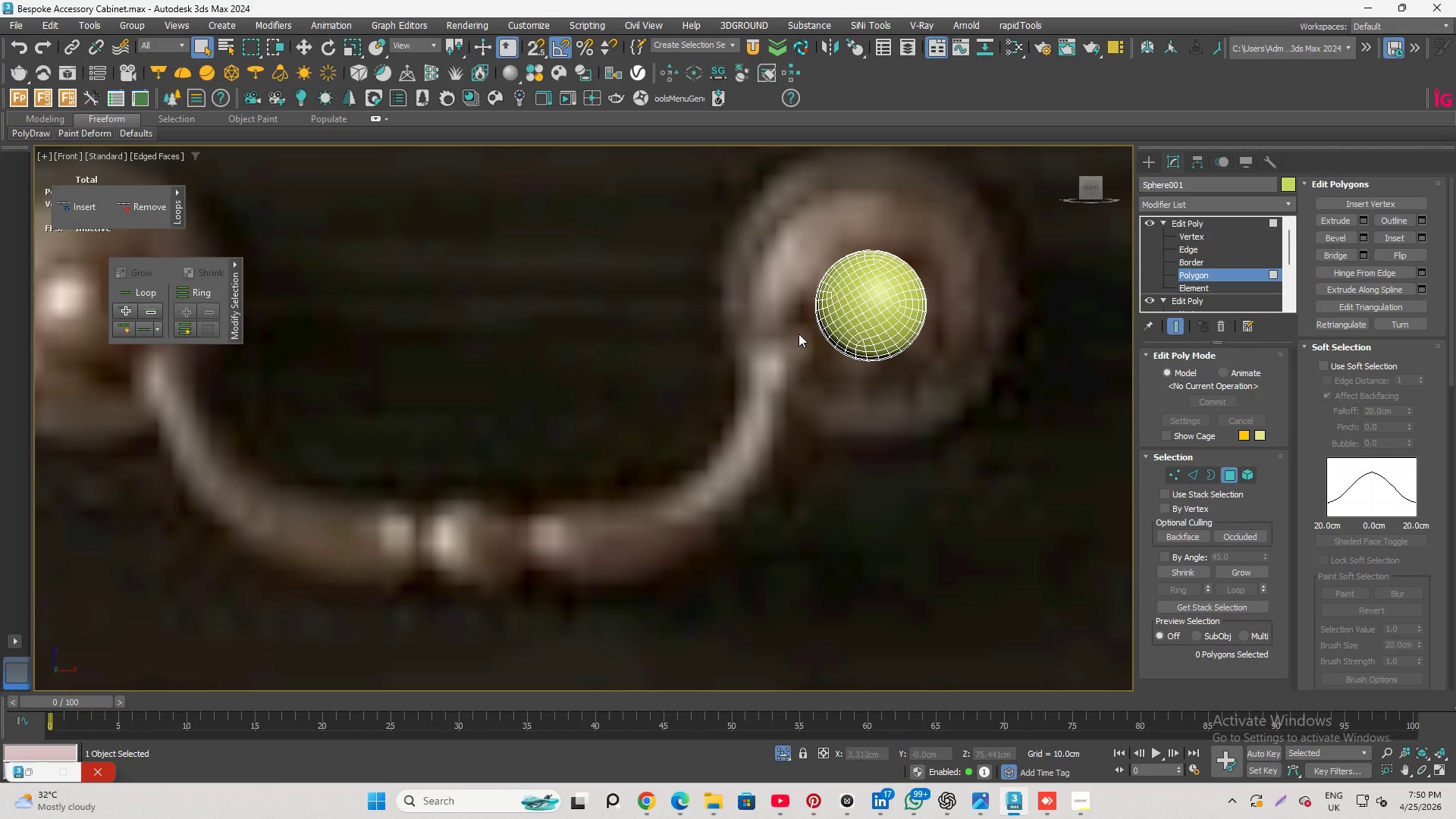 
hold_key(key=AltLeft, duration=0.78)
 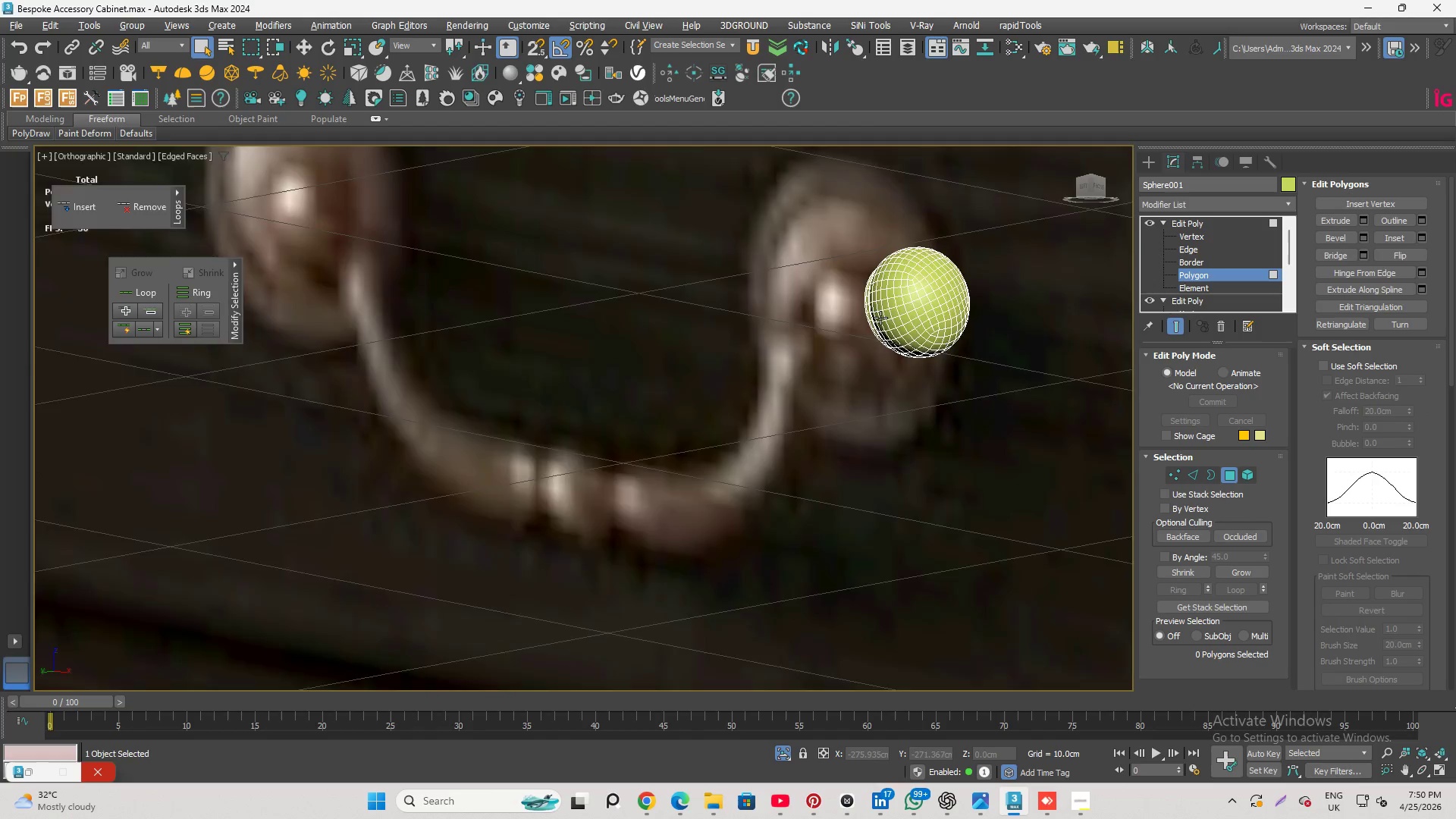 
left_click([894, 321])
 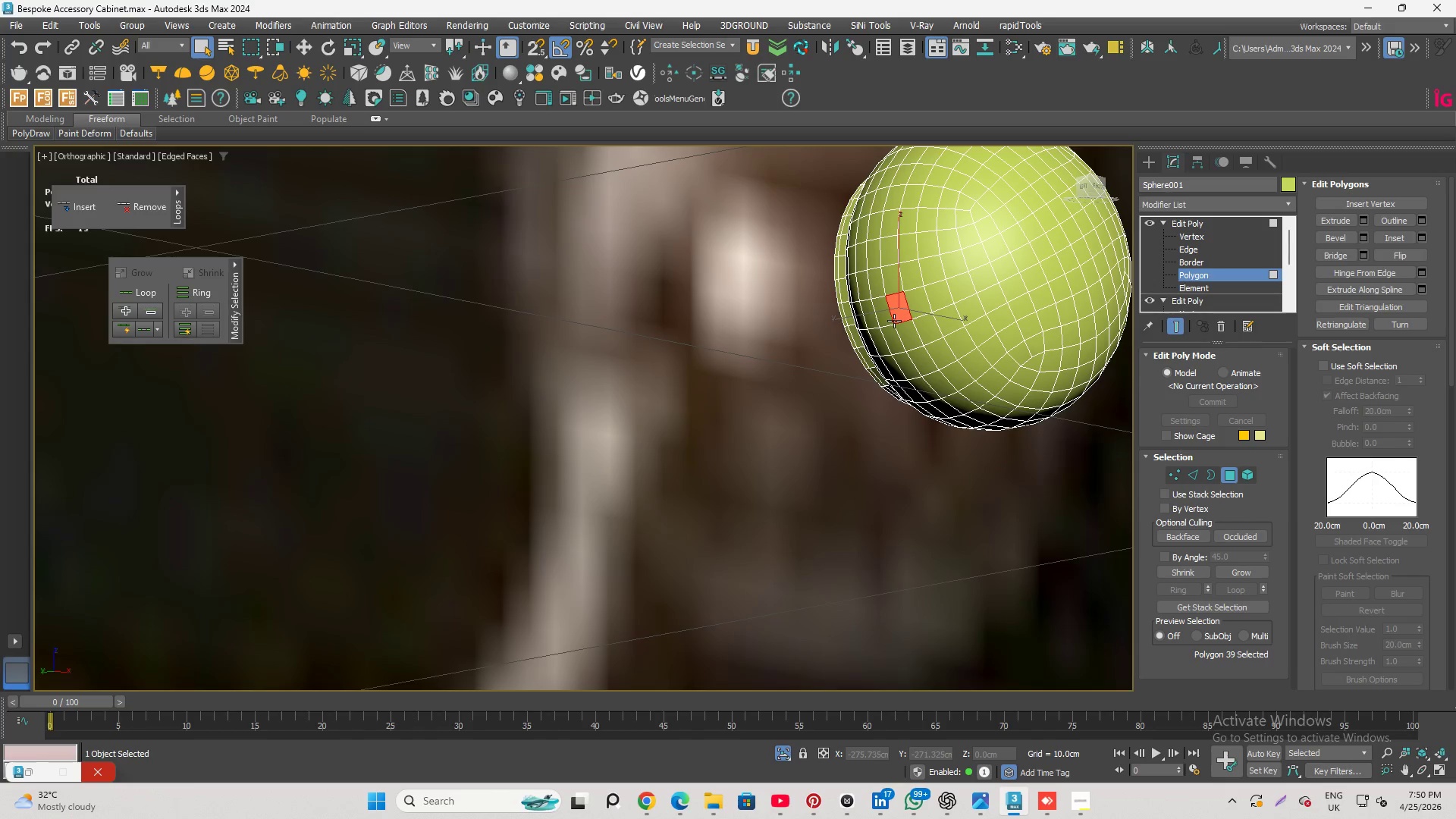 
scroll: coordinate [881, 318], scroll_direction: up, amount: 3.0
 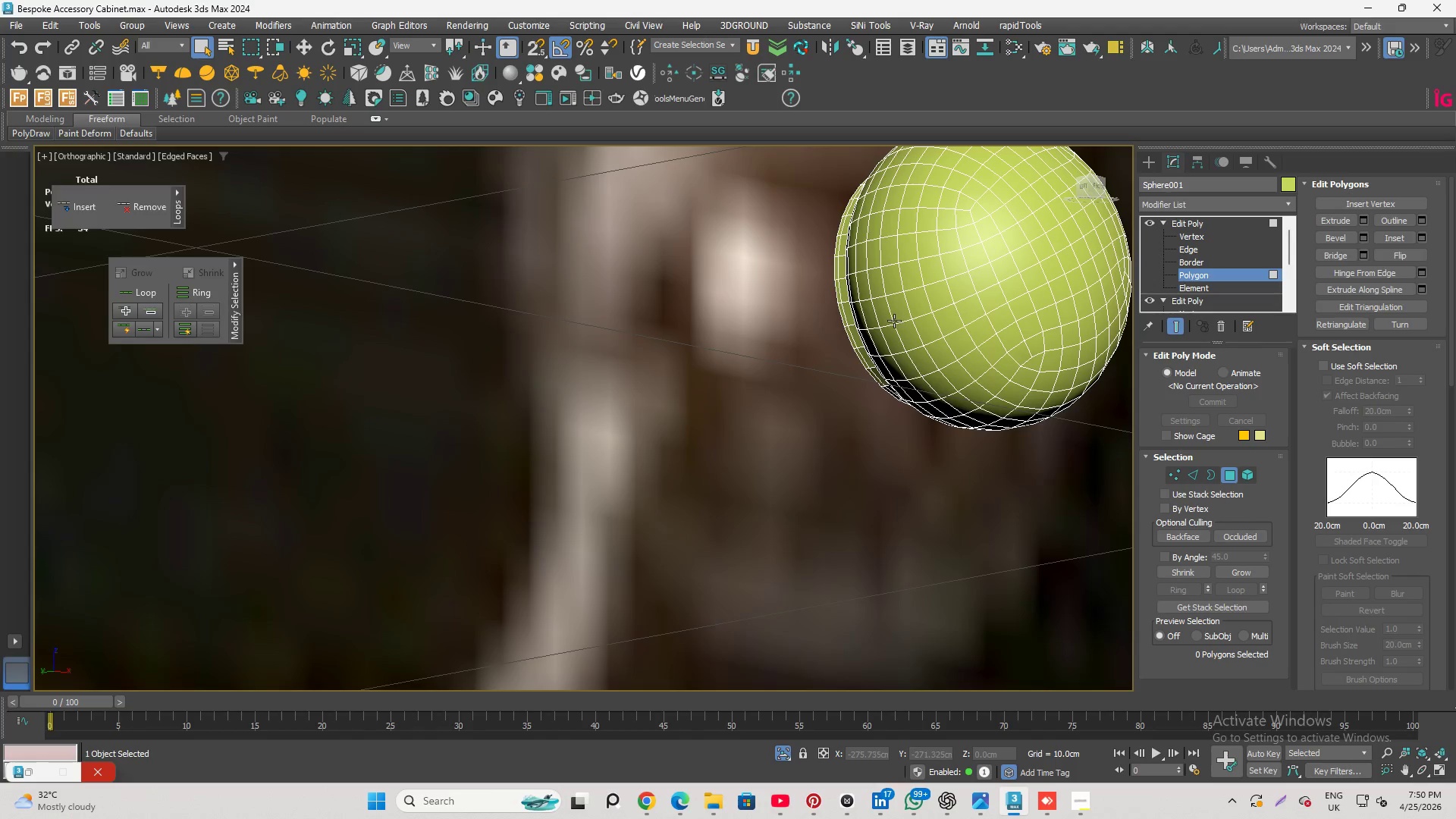 
key(Control+ControlLeft)
 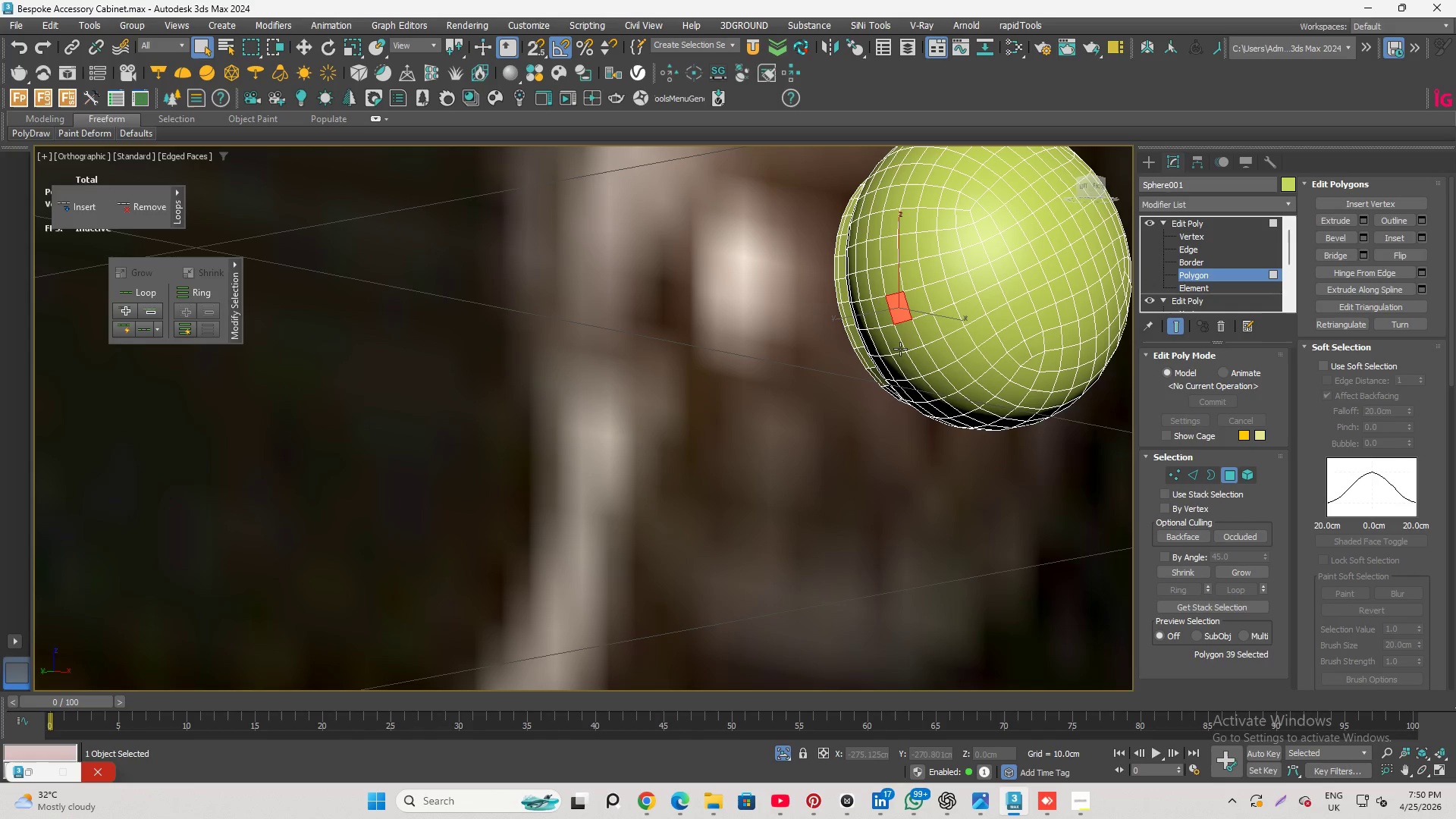 
hold_key(key=AltLeft, duration=2.59)
 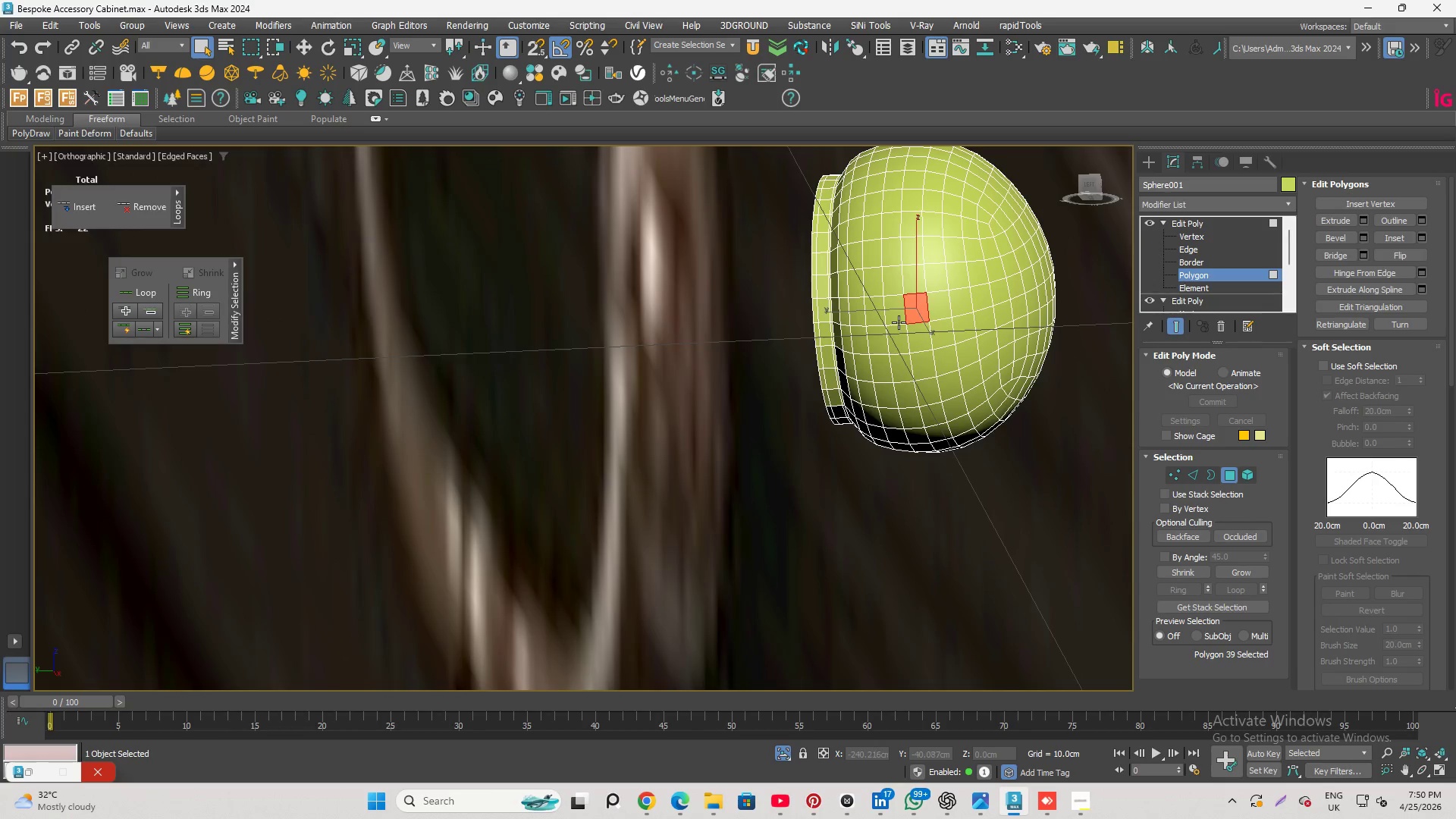 
hold_key(key=ControlLeft, duration=3.62)
left_click([899, 320])
 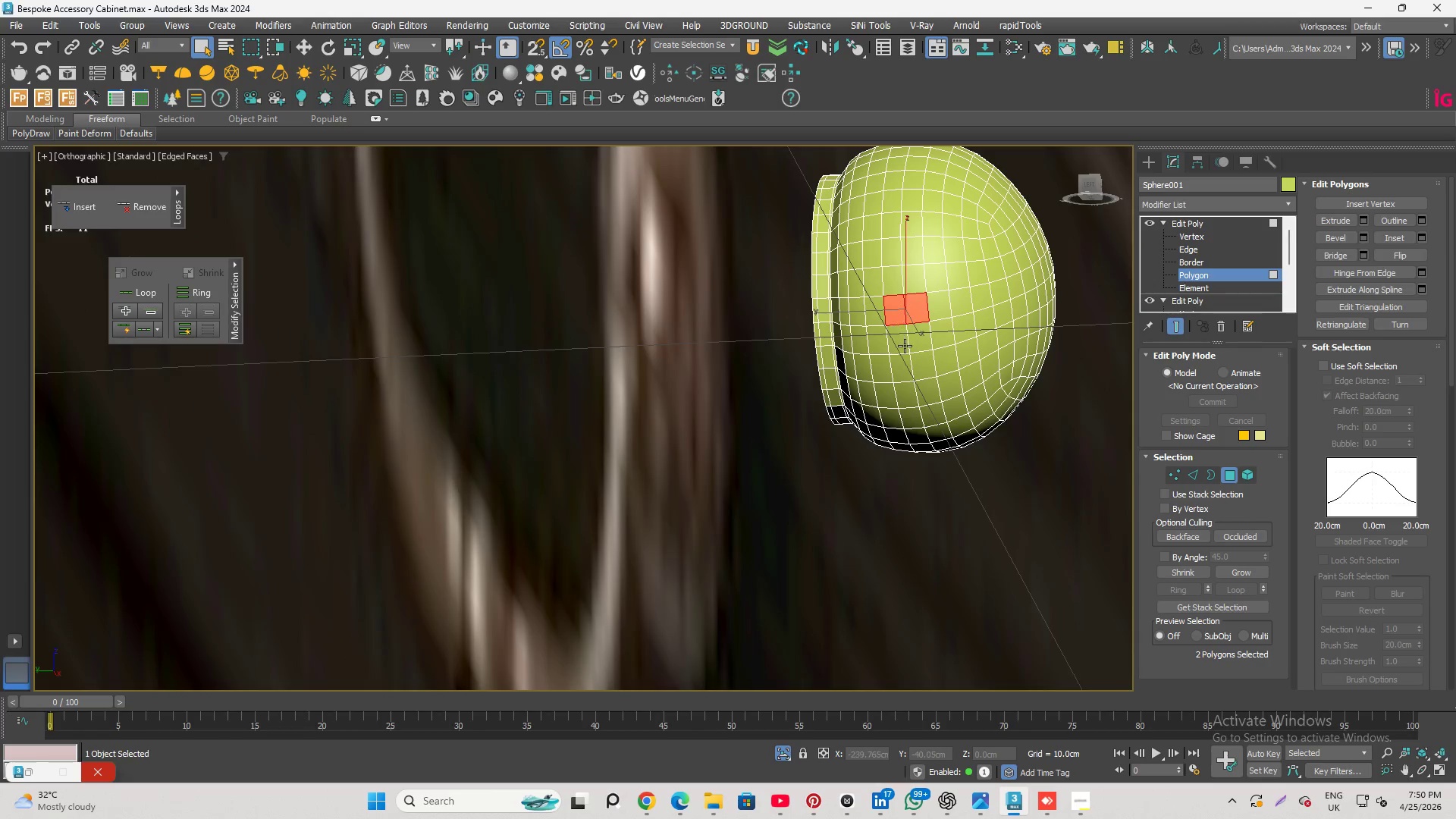 
left_click([905, 346])
 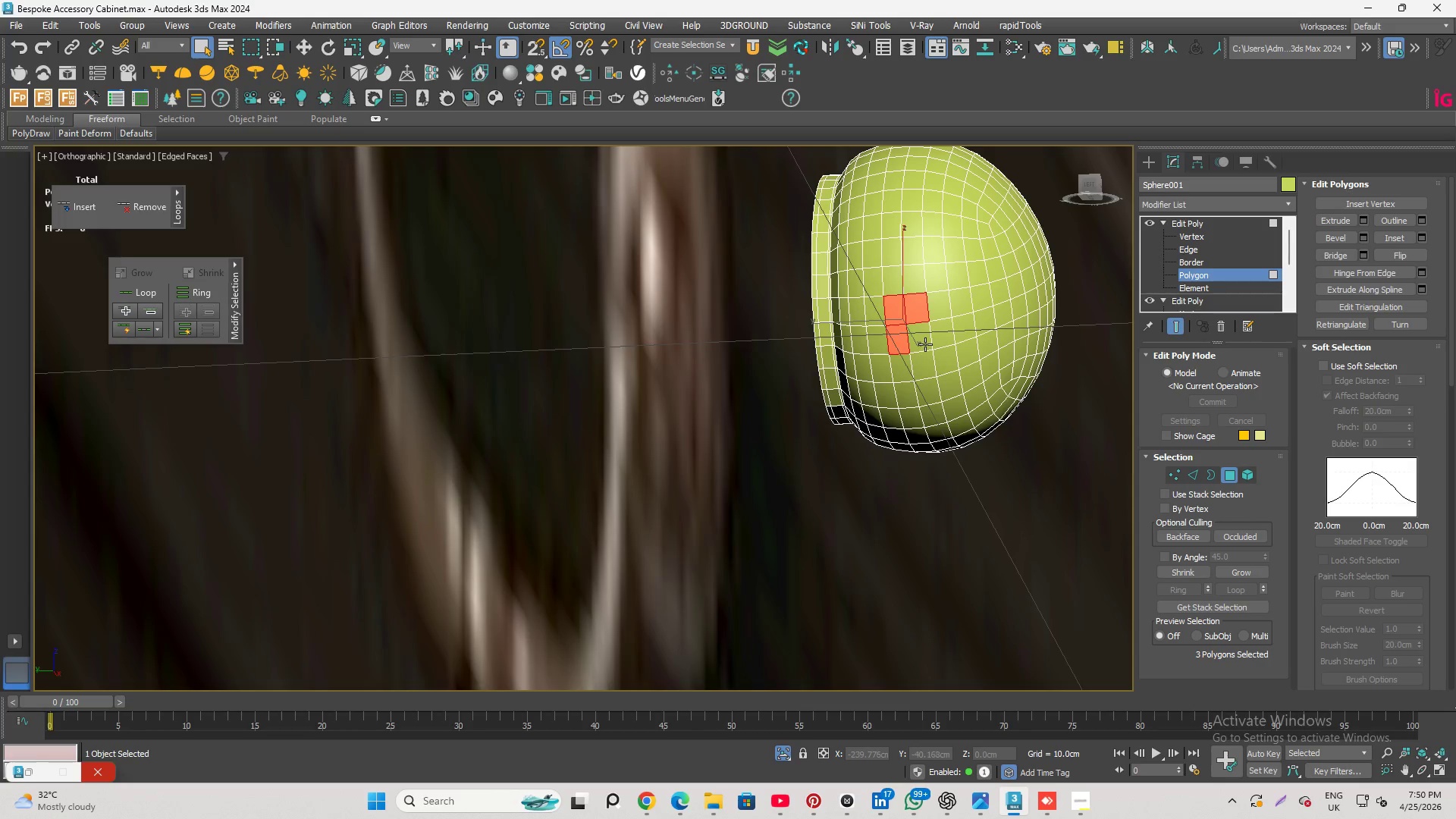 
left_click([925, 344])
 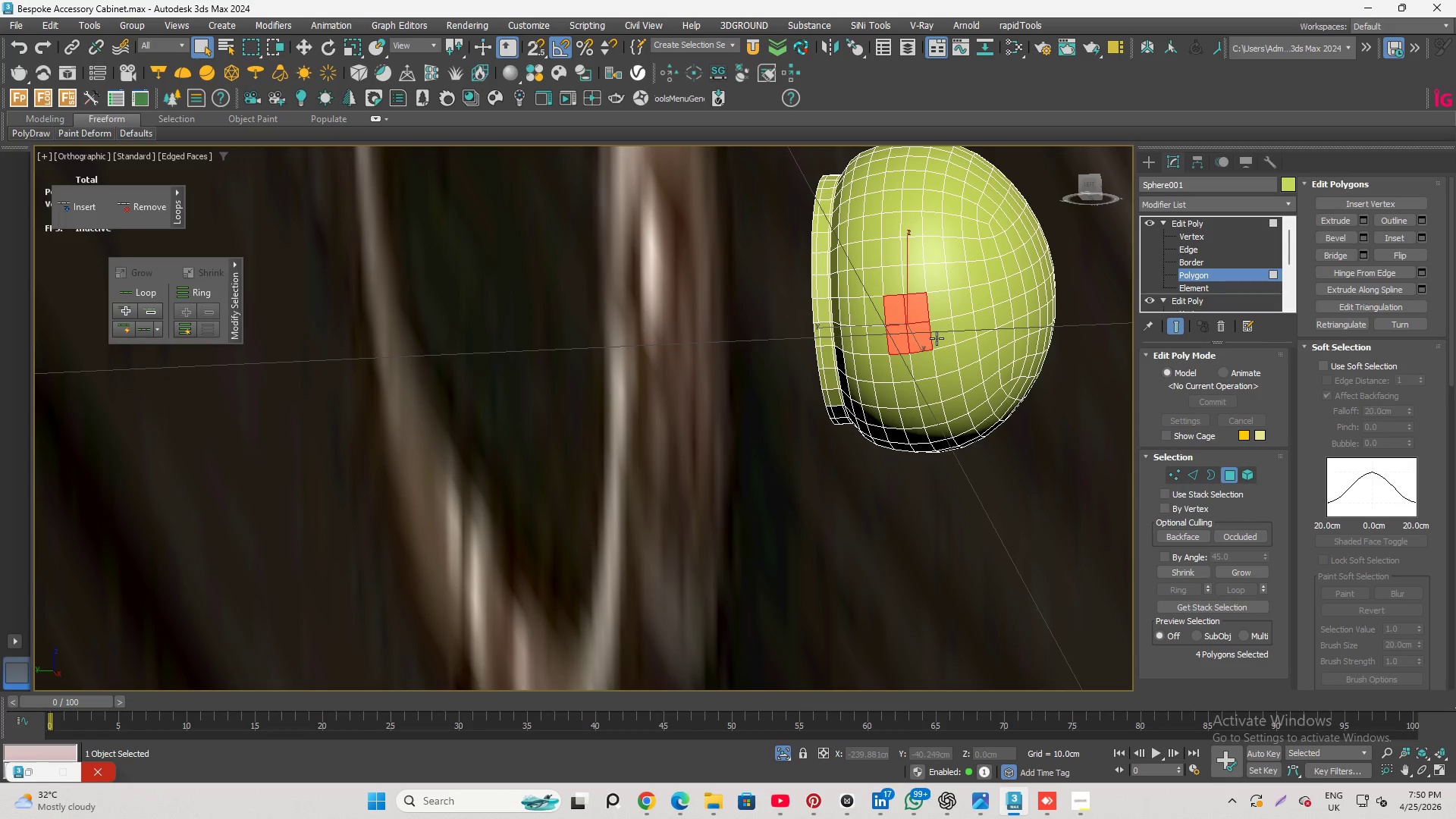 
left_click([937, 338])
 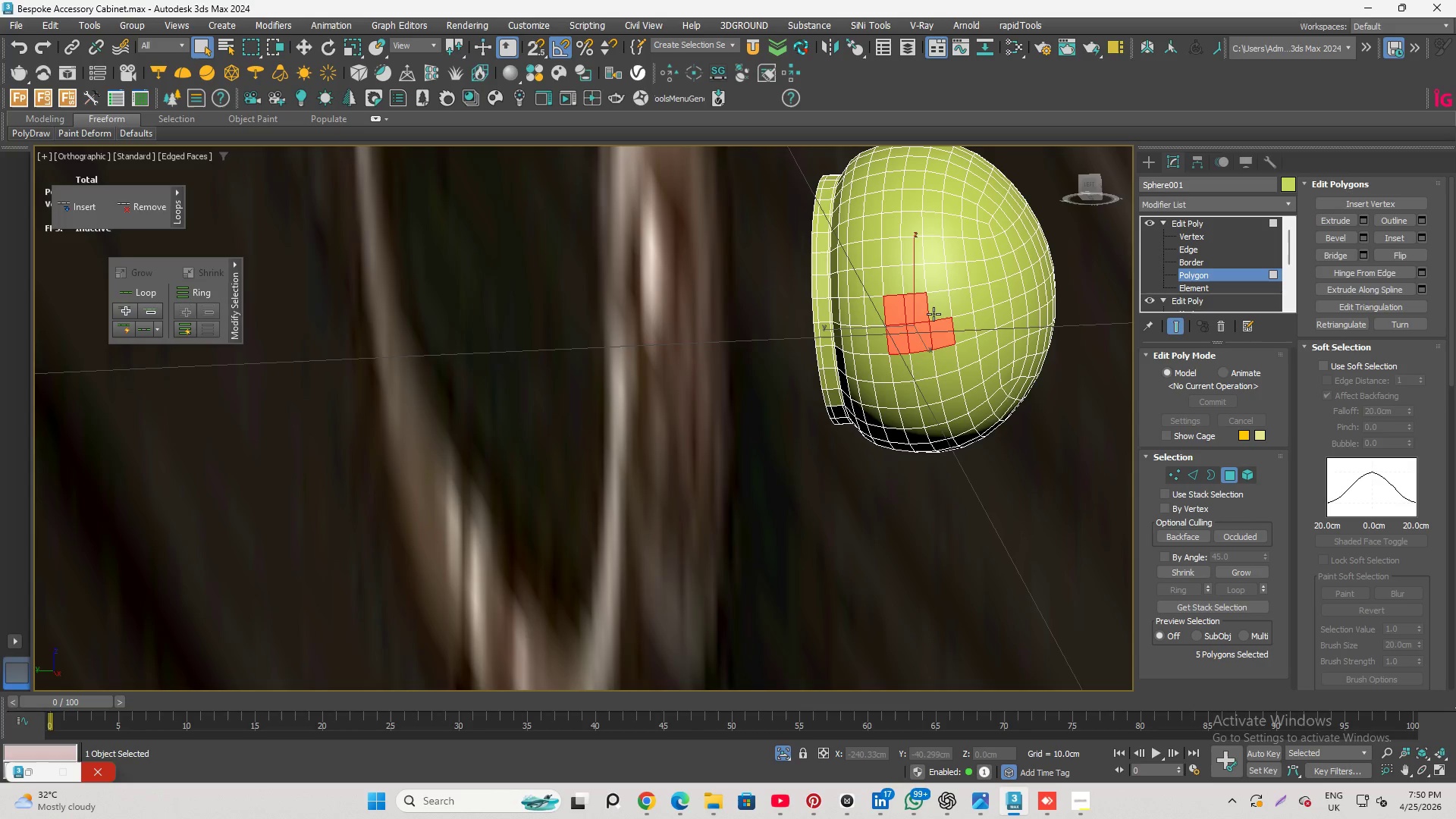 
left_click([937, 309])
 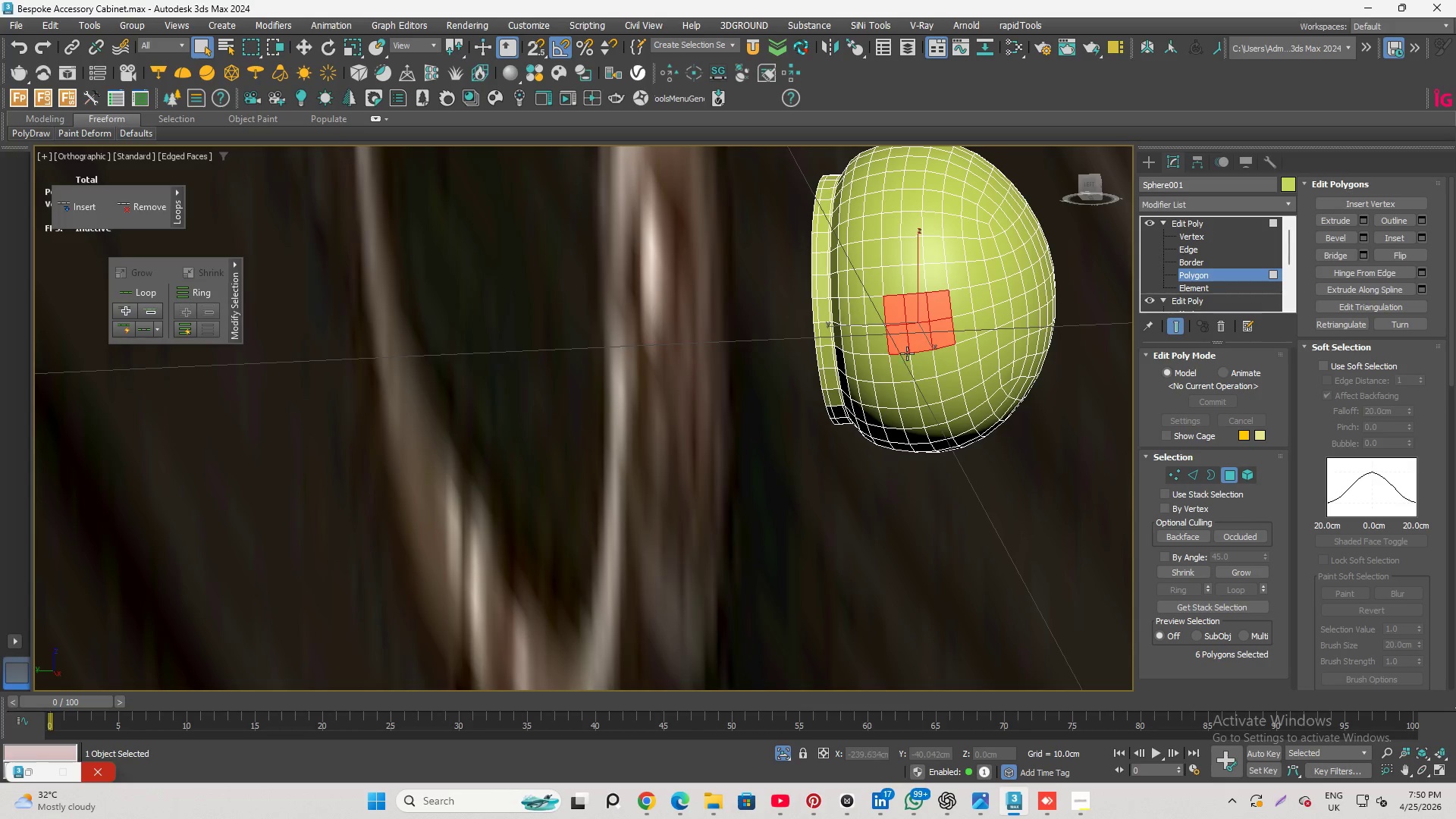 
hold_key(key=ControlLeft, duration=2.81)
left_click([895, 376])
 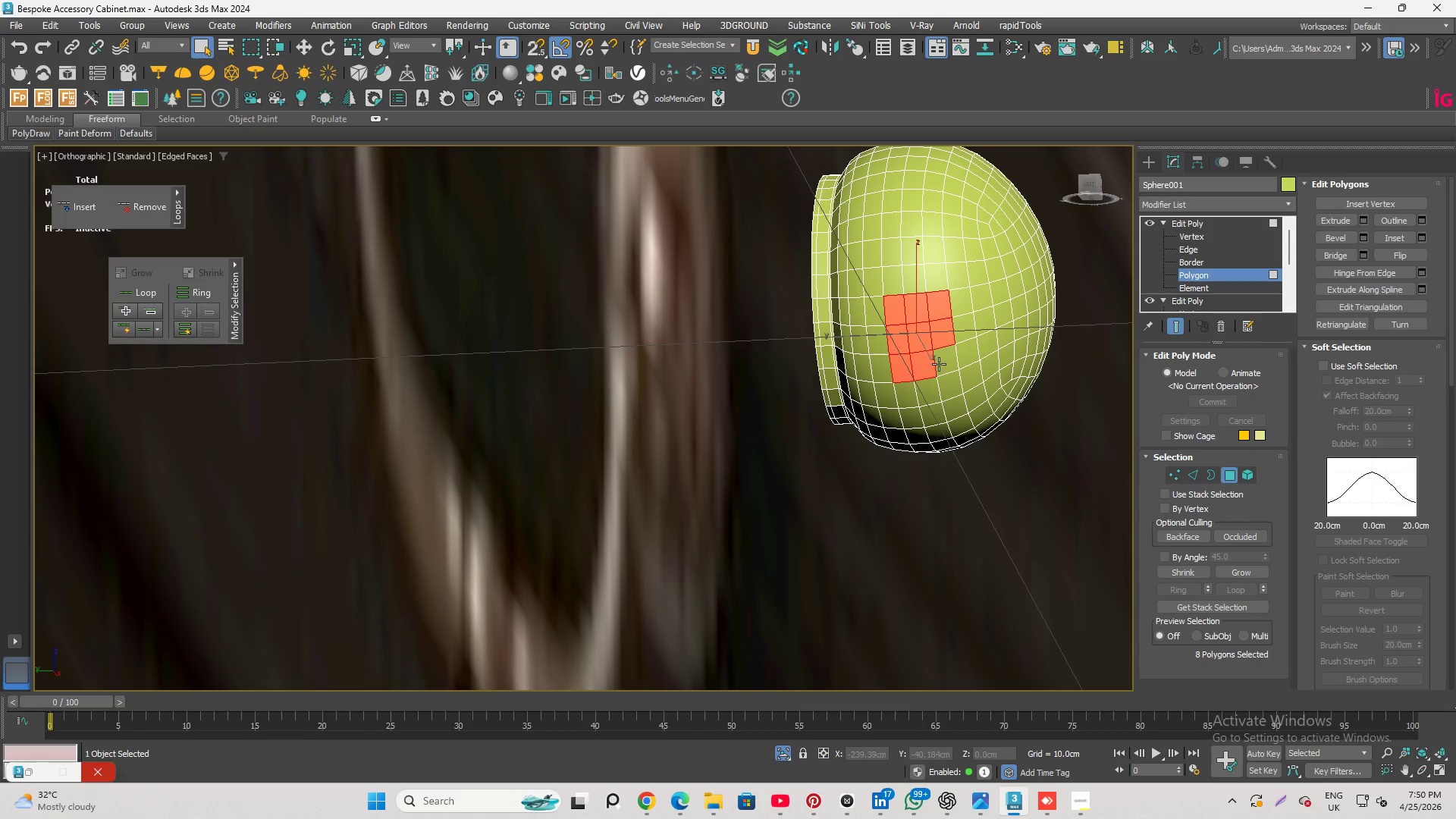 
left_click([941, 364])
 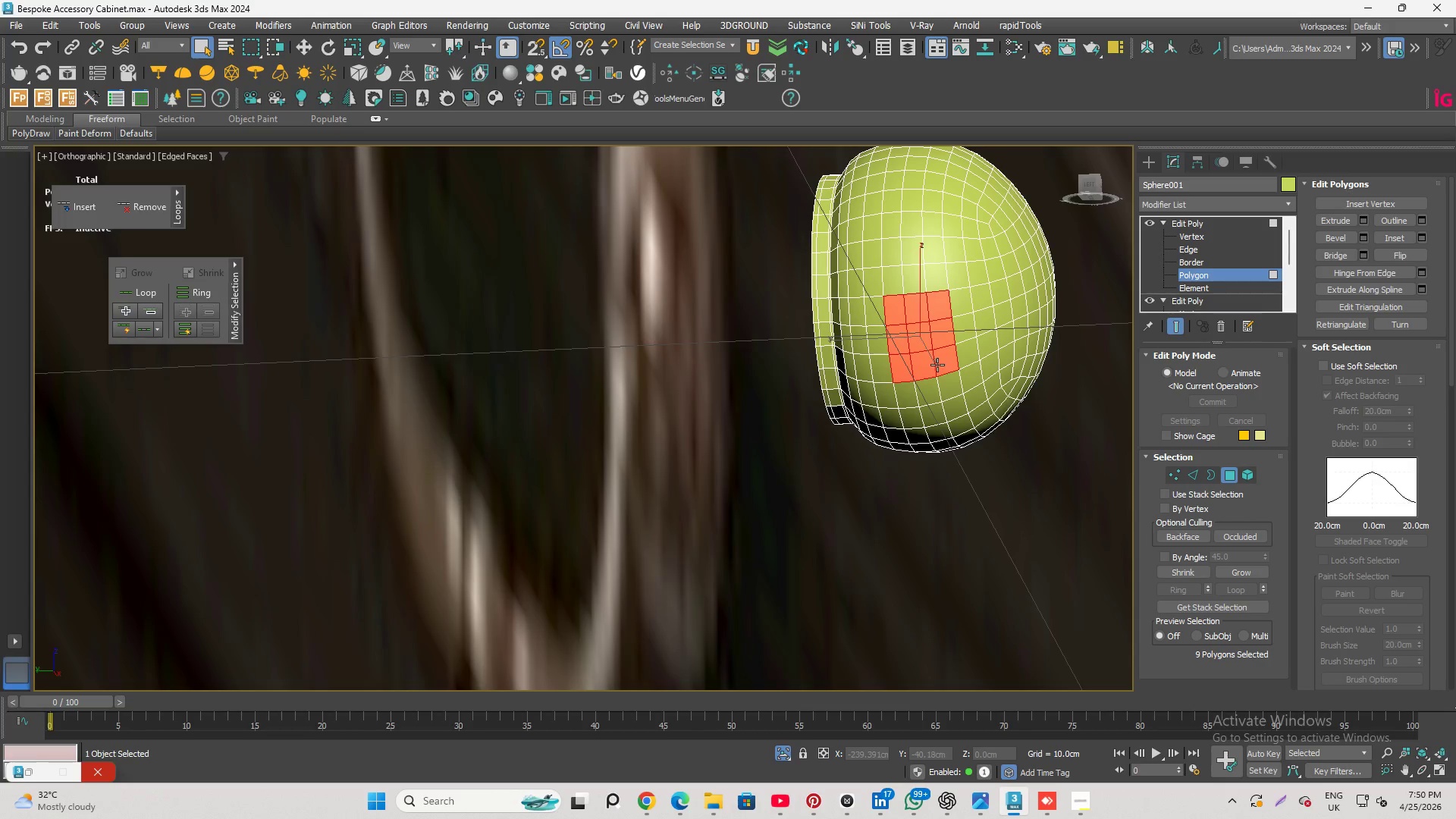 
hold_key(key=AltLeft, duration=2.03)
 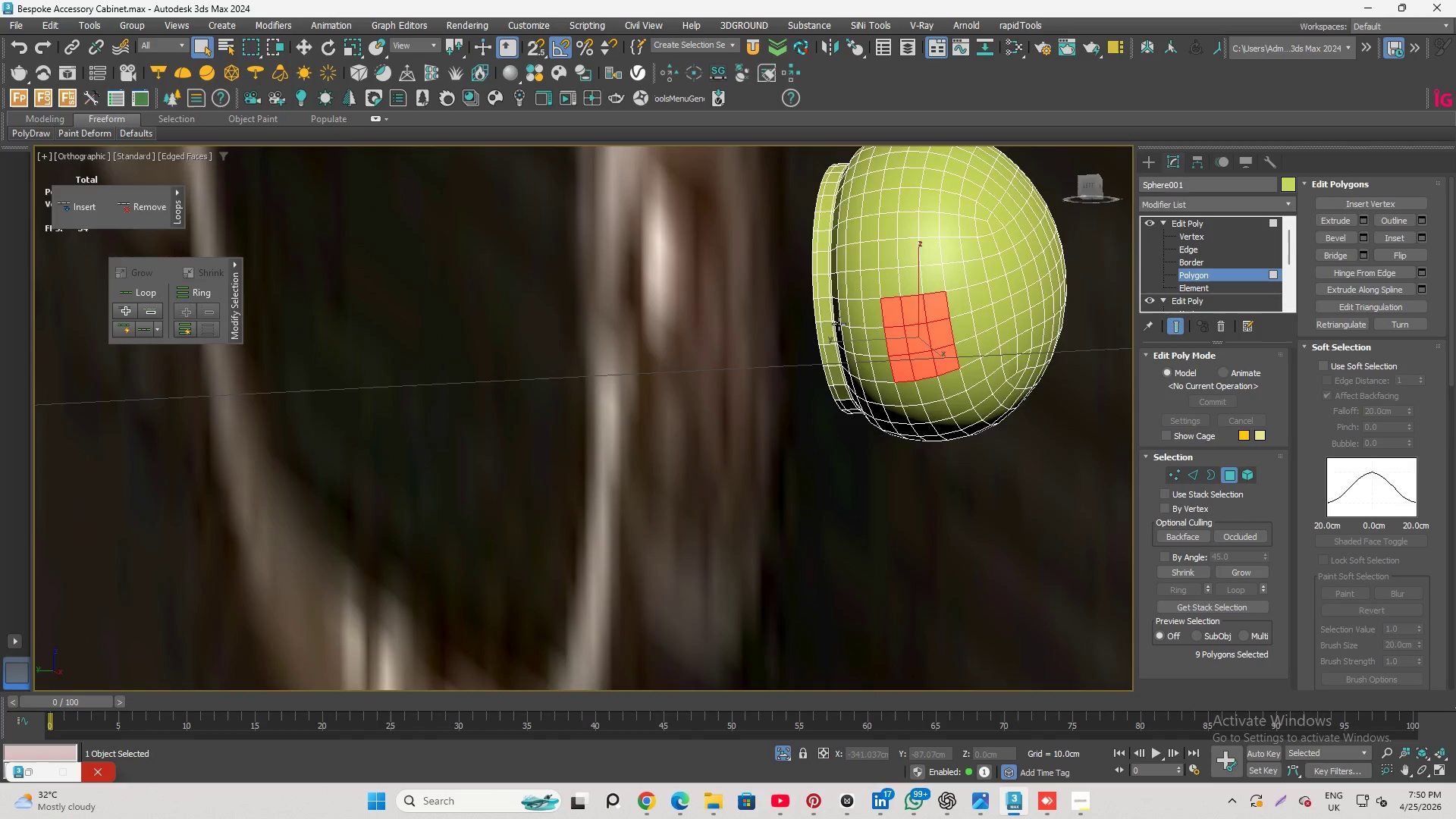 
hold_key(key=ControlLeft, duration=1.98)
 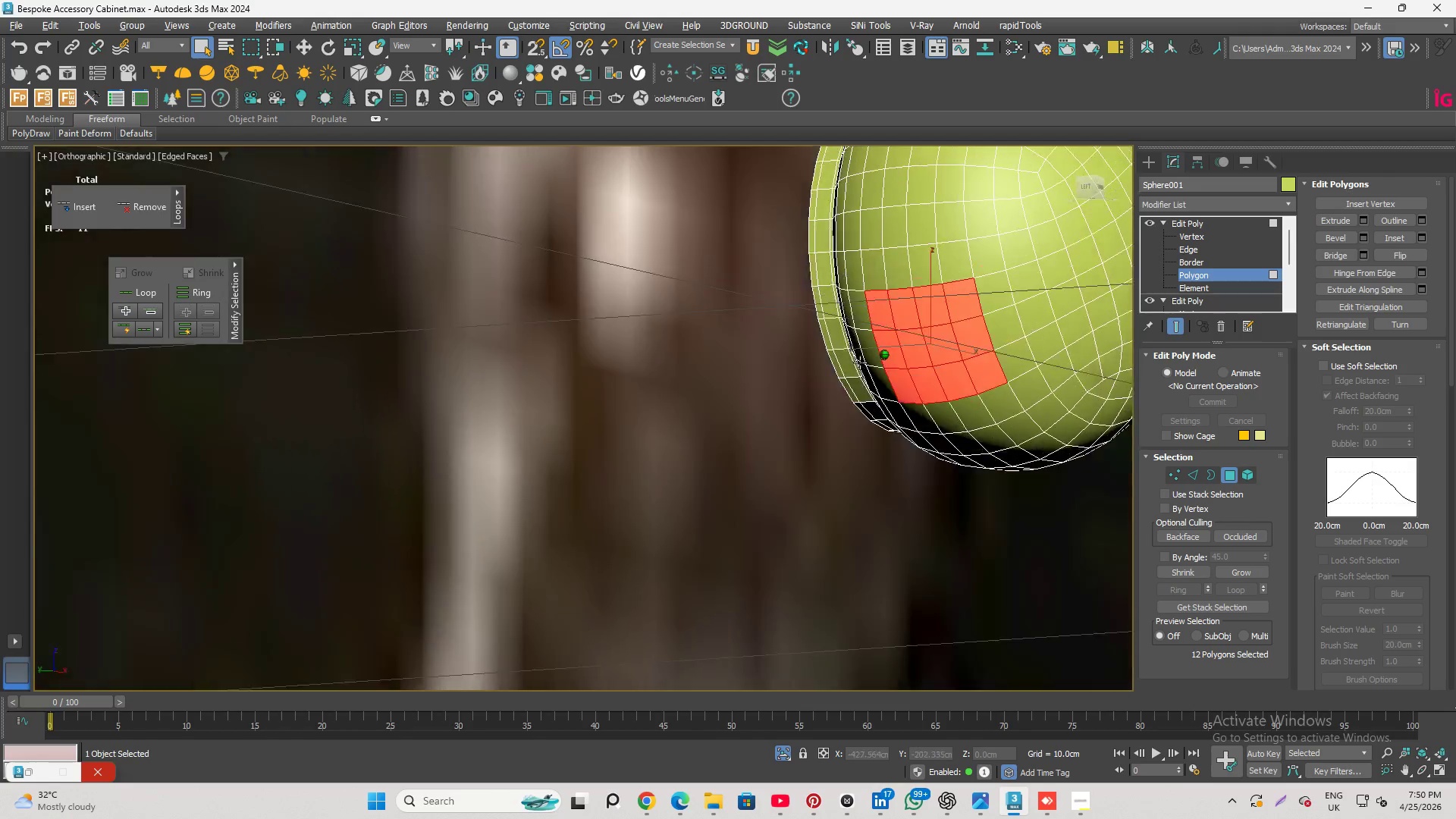 
scroll: coordinate [840, 324], scroll_direction: up, amount: 1.0
 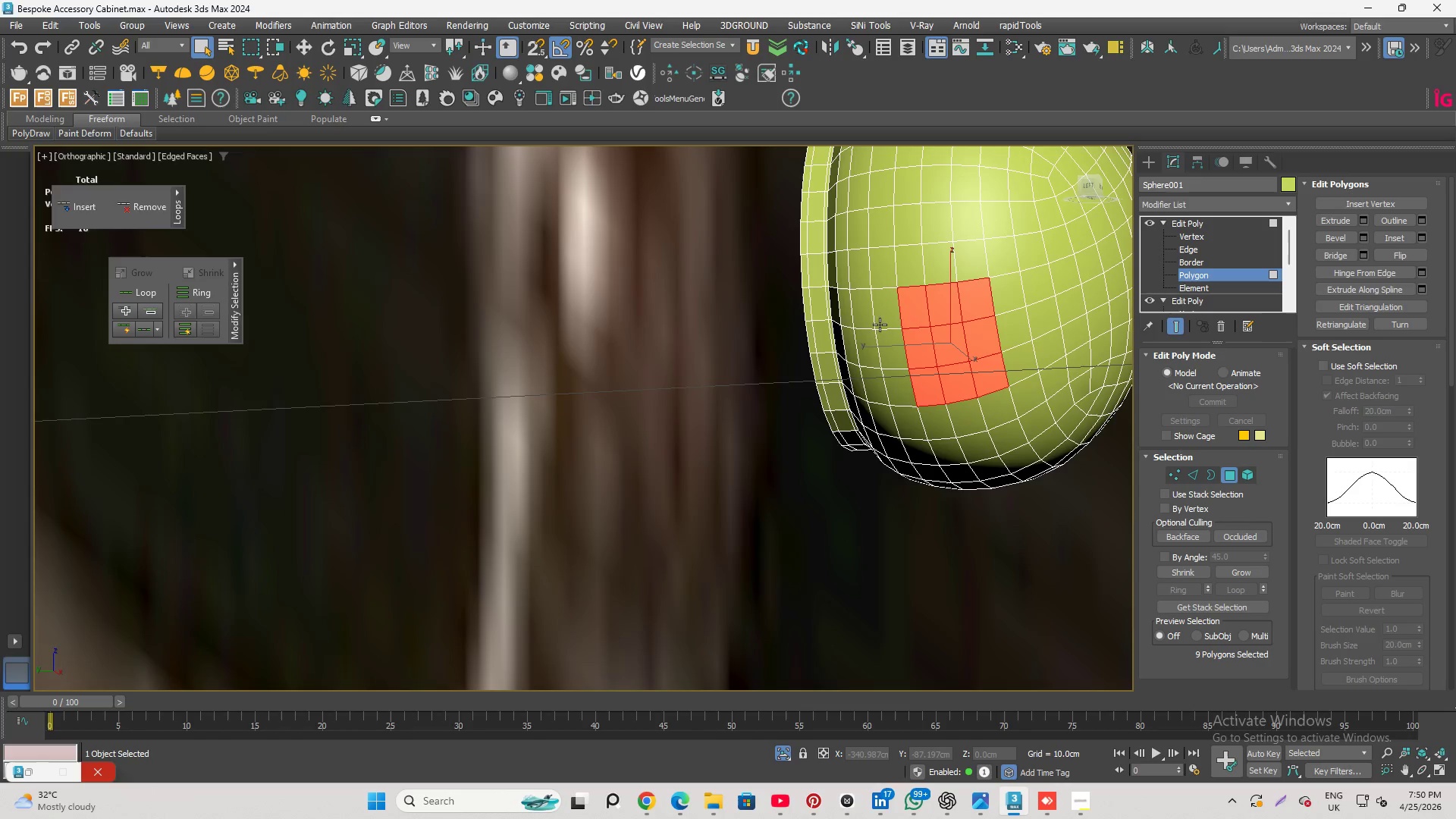 
left_click([887, 312])
 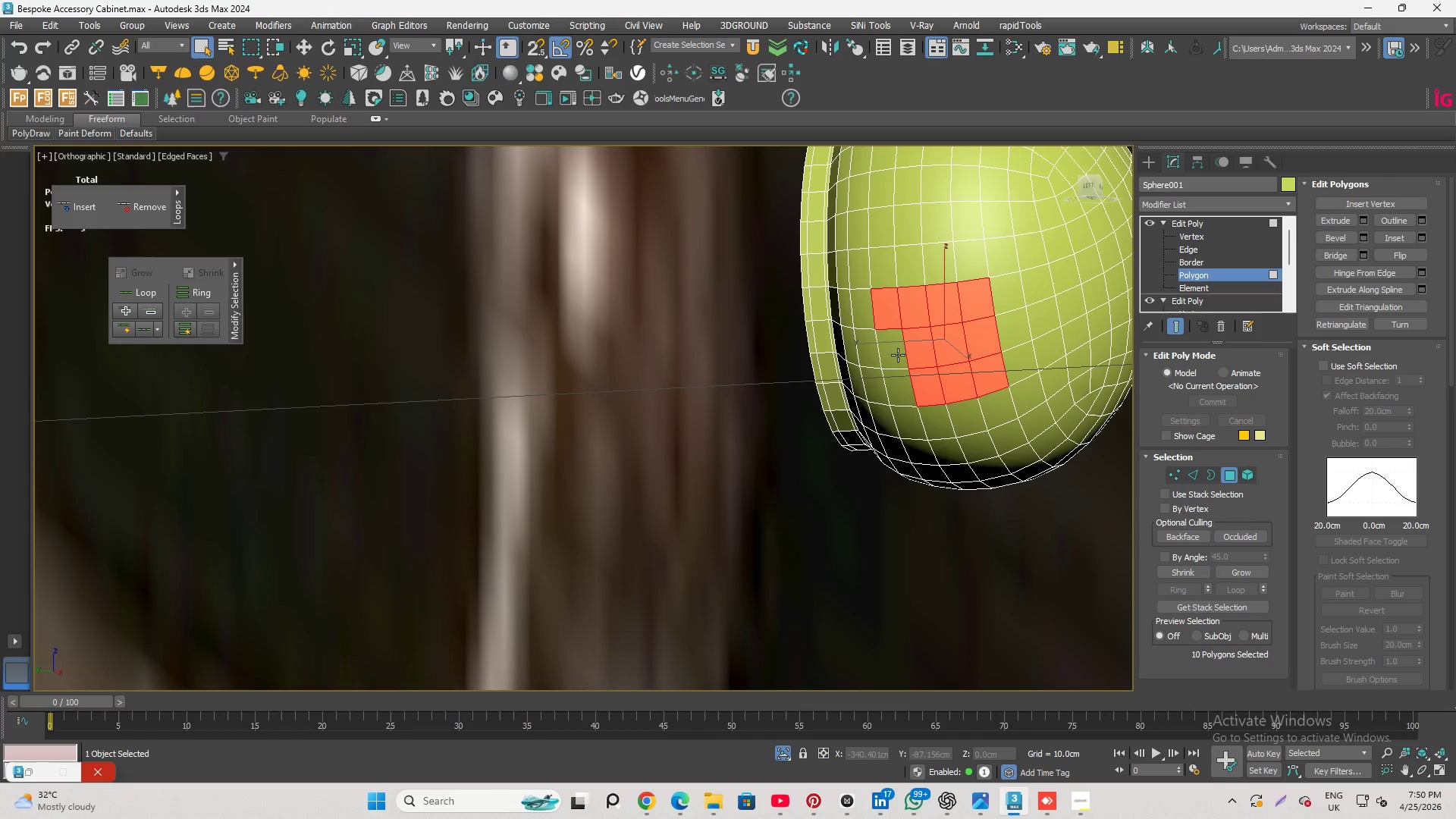 
left_click([898, 356])
 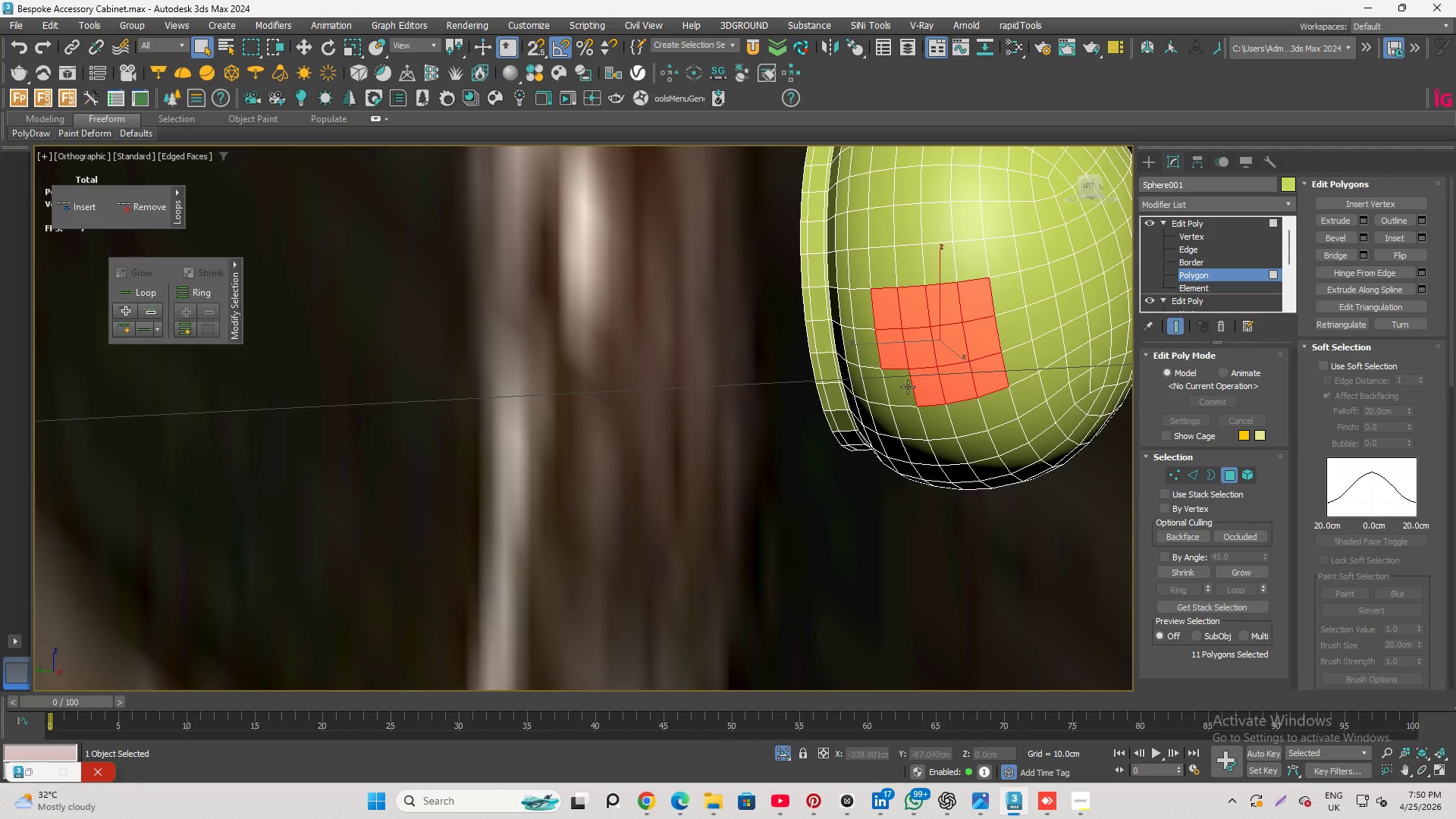 
left_click([908, 389])
 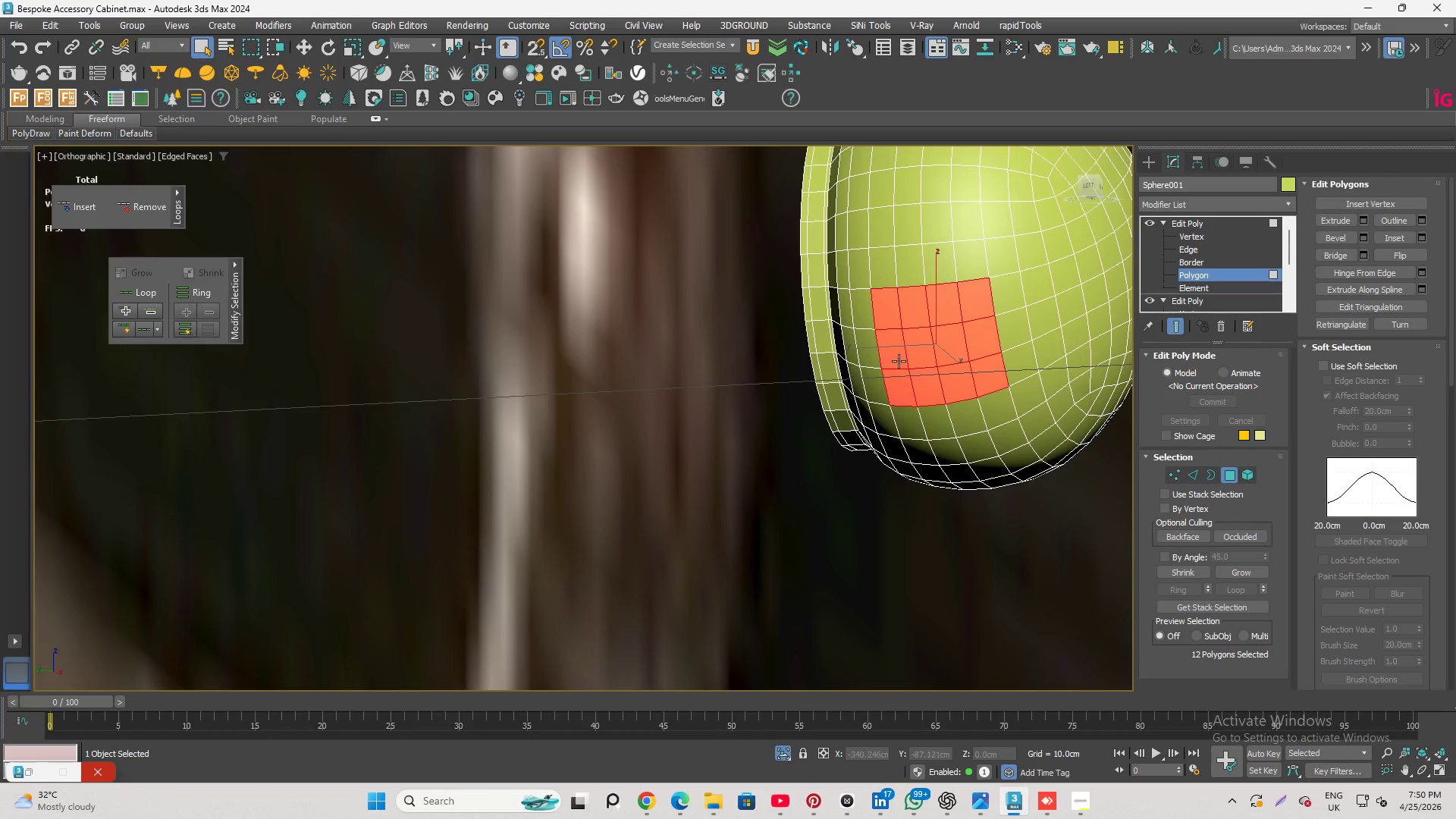 
hold_key(key=AltLeft, duration=1.17)
 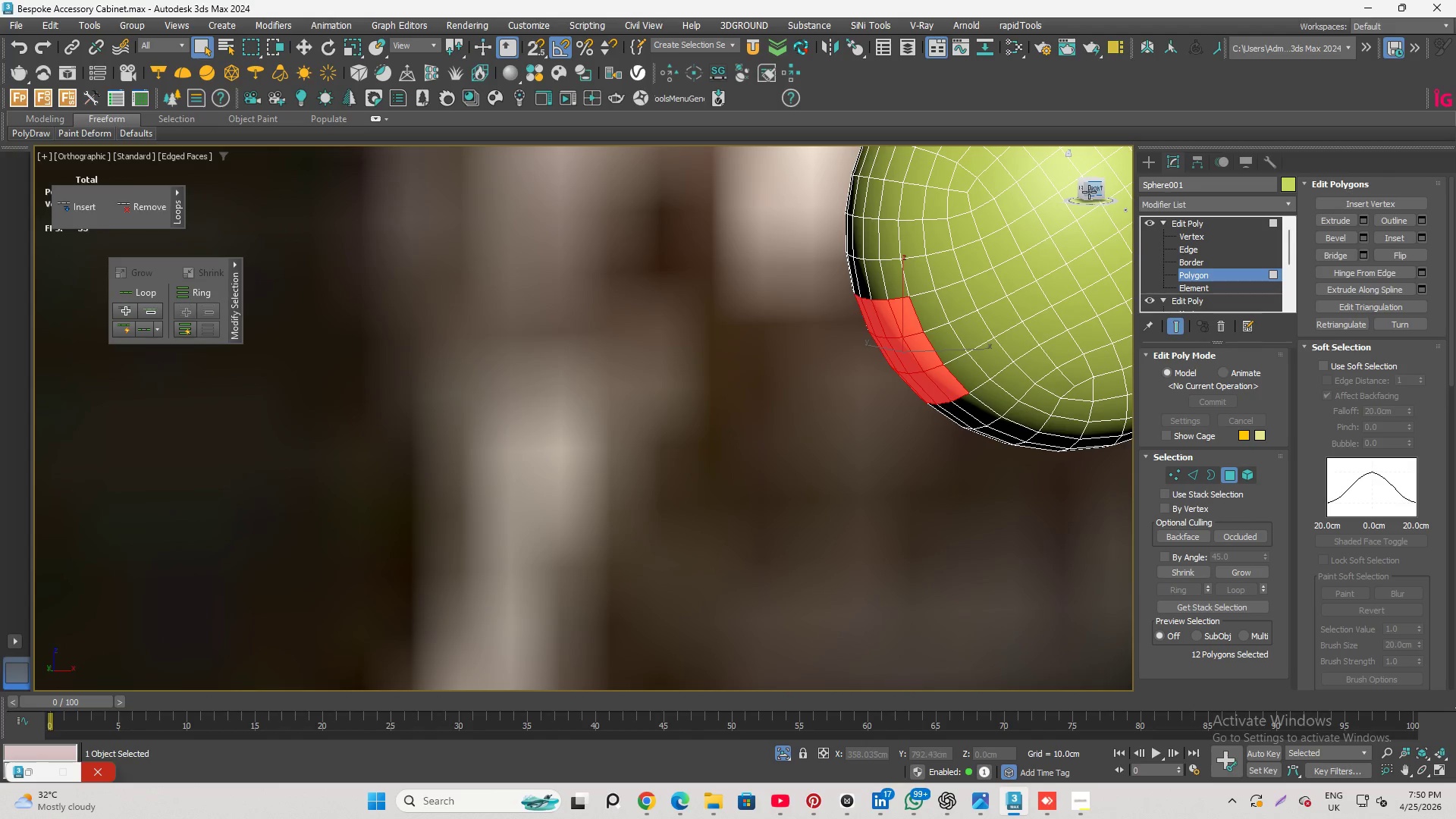 
left_click([1096, 190])
 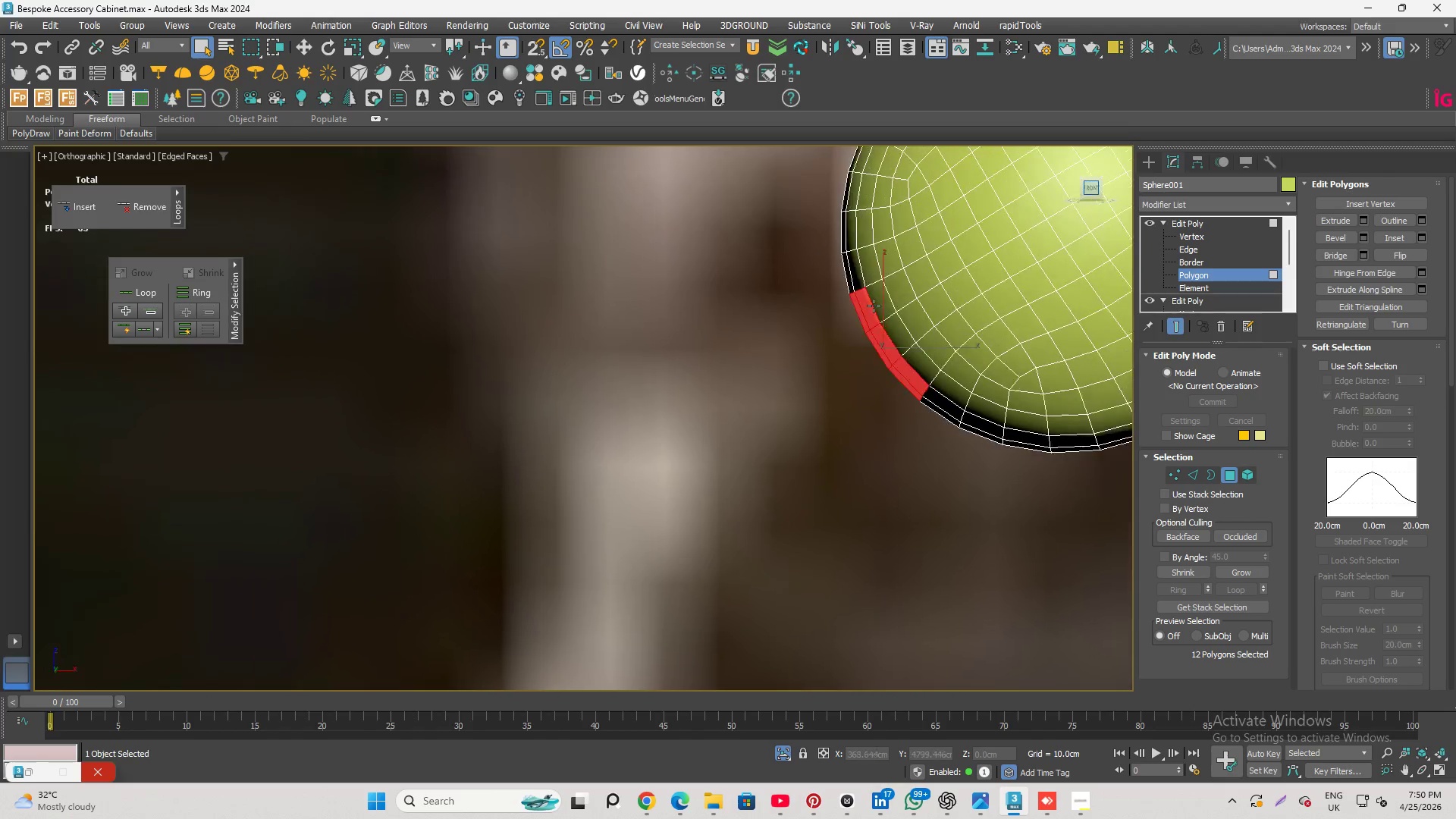 
scroll: coordinate [821, 312], scroll_direction: down, amount: 5.0
 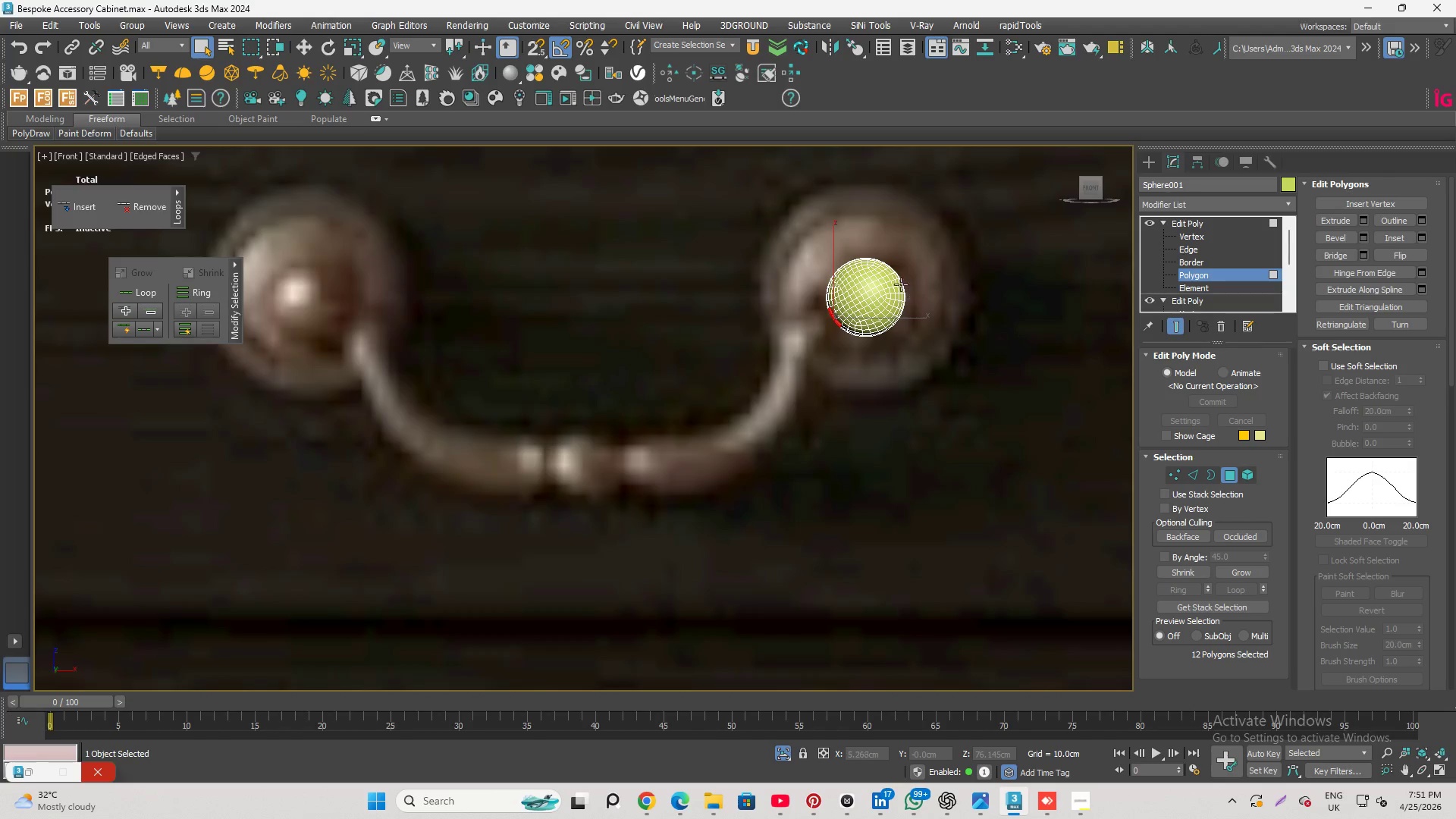 
scroll: coordinate [858, 312], scroll_direction: up, amount: 2.0
 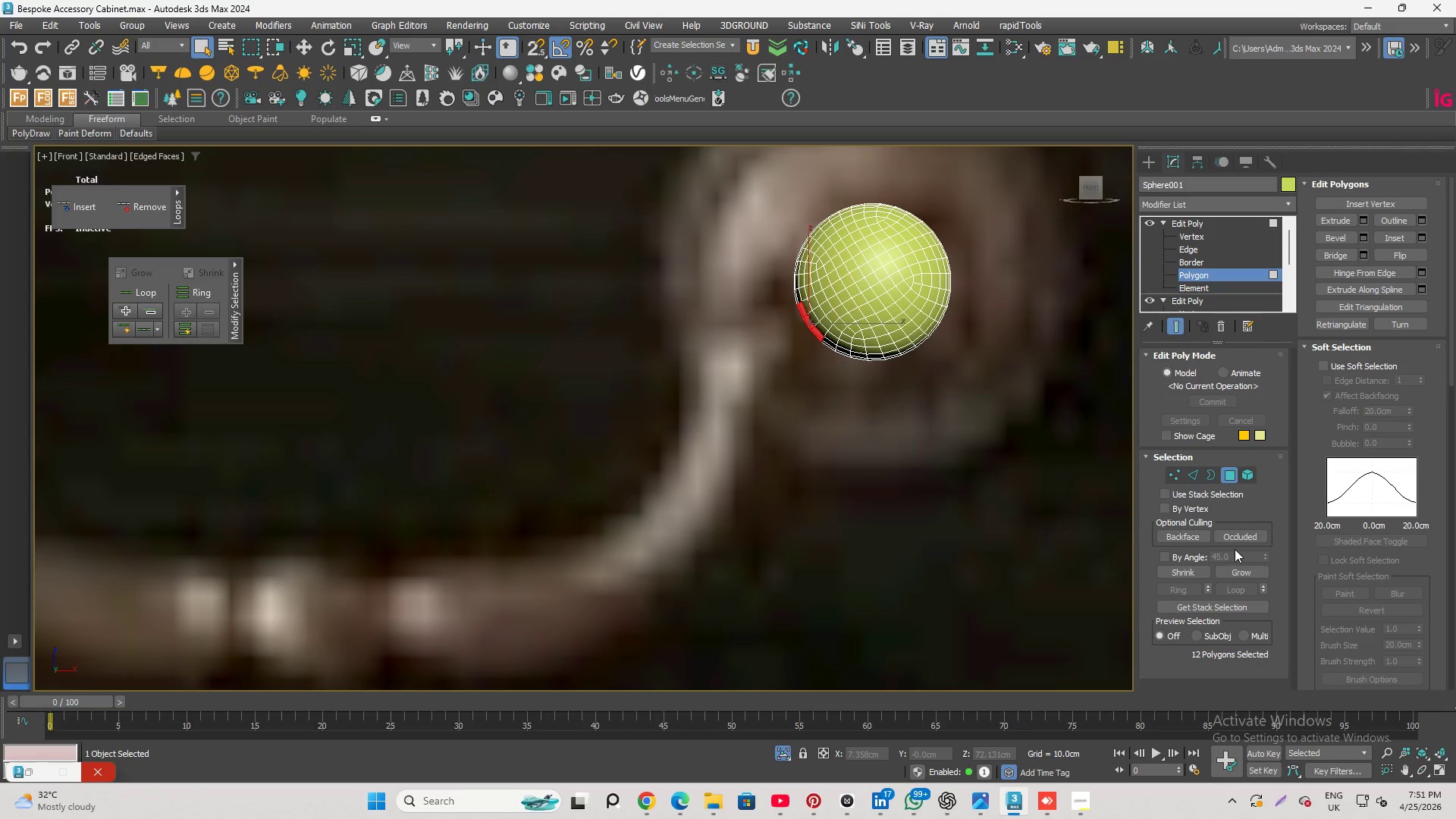 
left_click([1228, 566])
 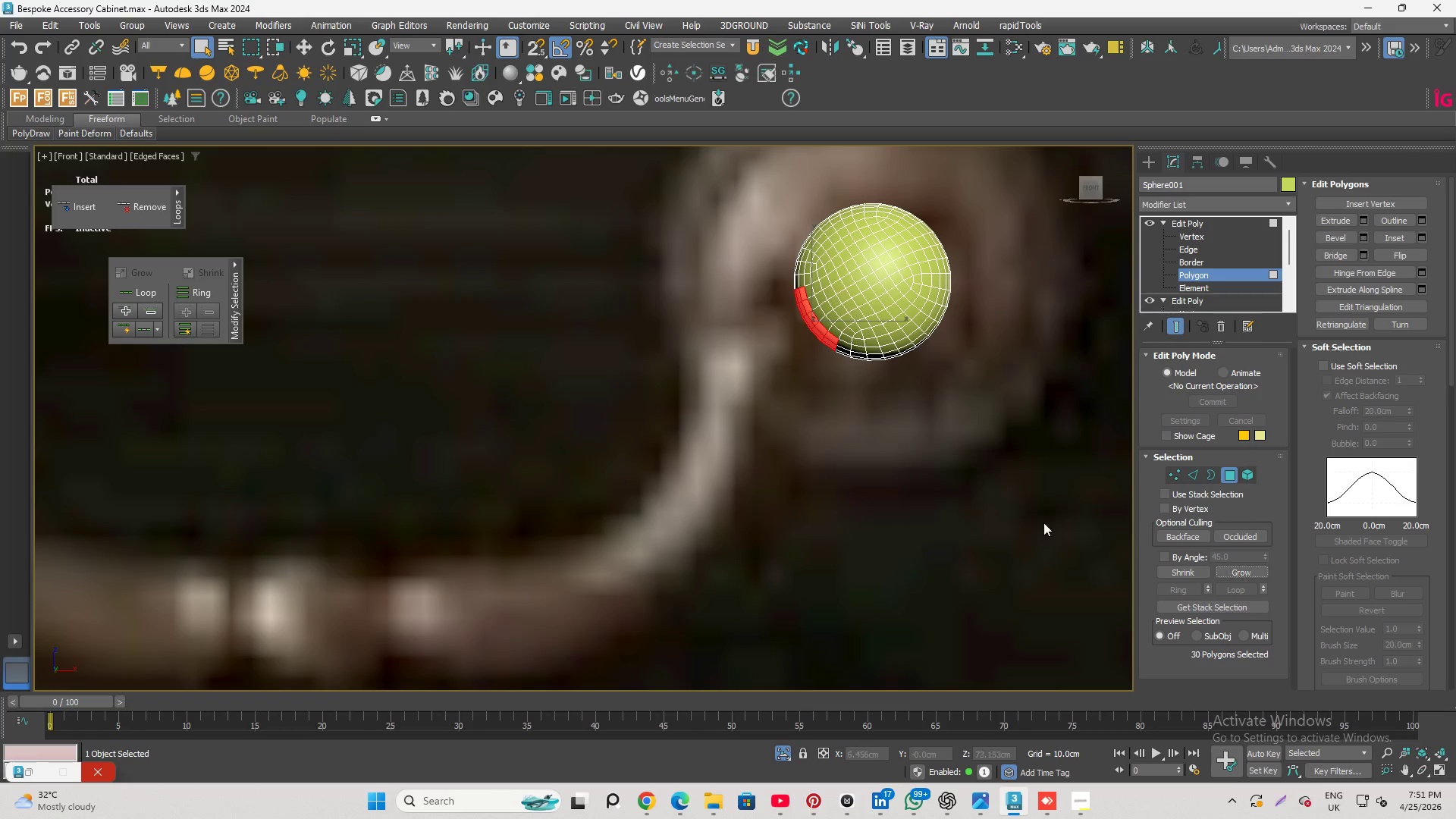 
scroll: coordinate [922, 461], scroll_direction: down, amount: 3.0
 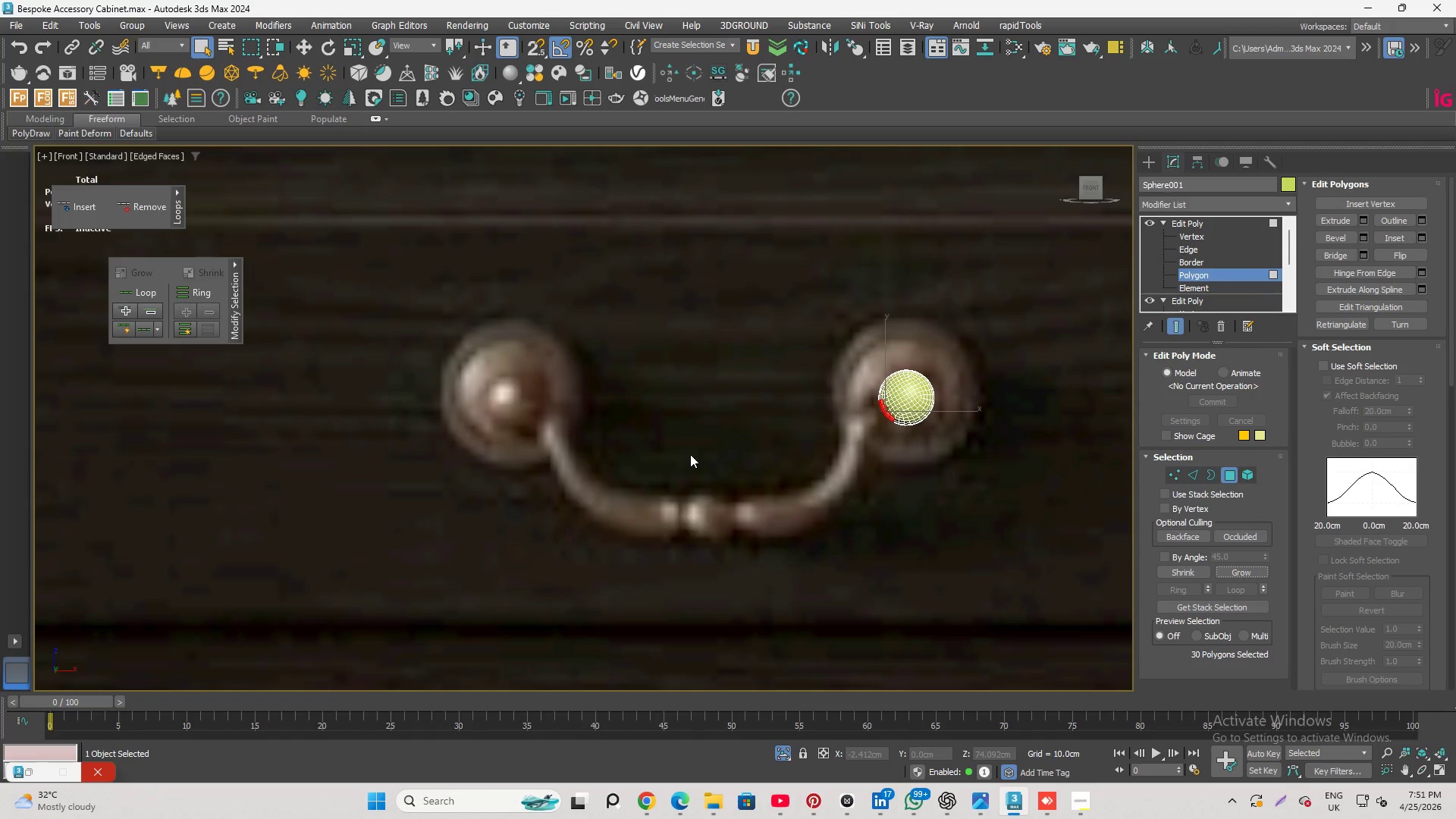 
scroll: coordinate [926, 375], scroll_direction: up, amount: 2.0
 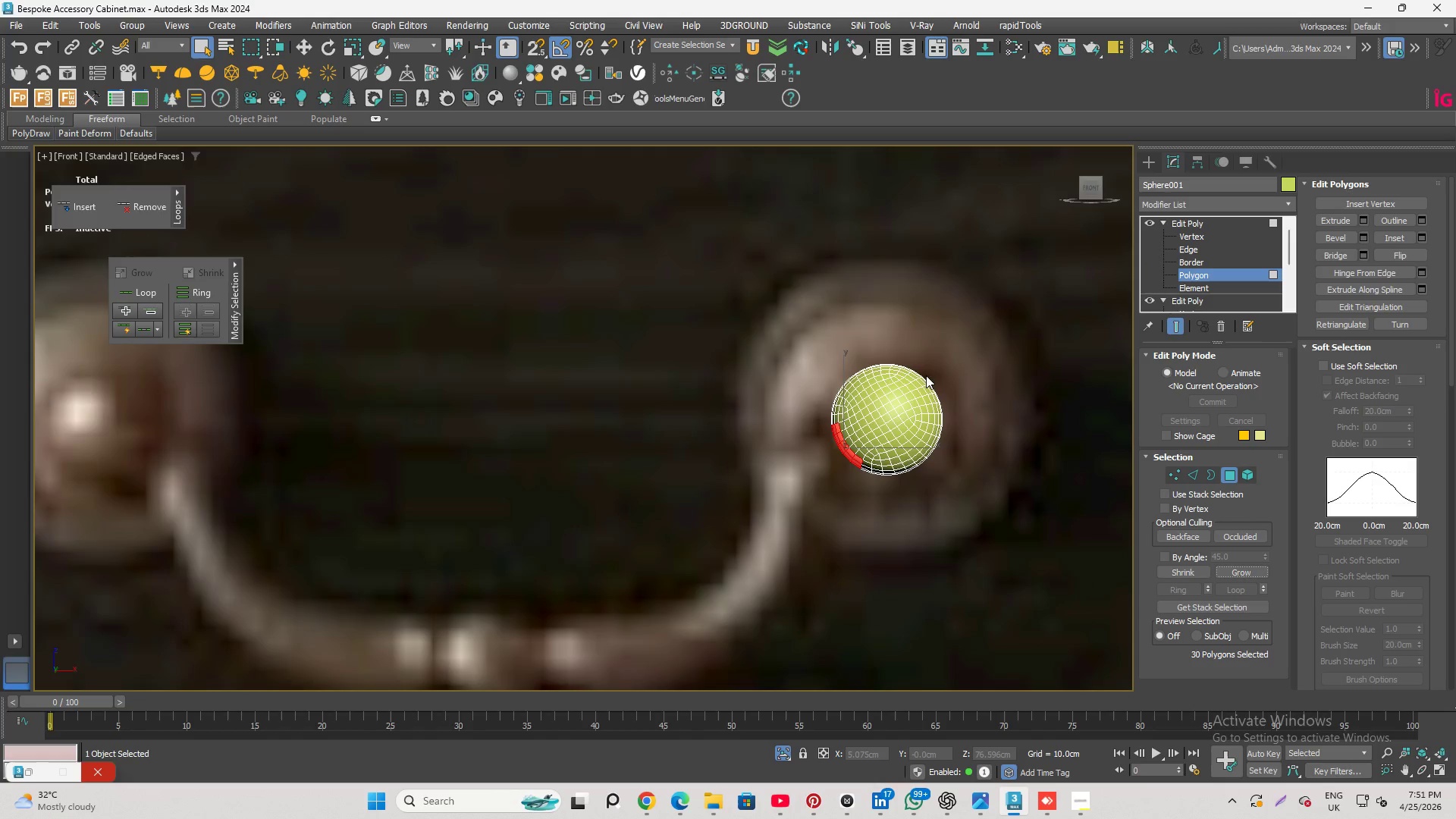 
hold_key(key=AltLeft, duration=4.44)
 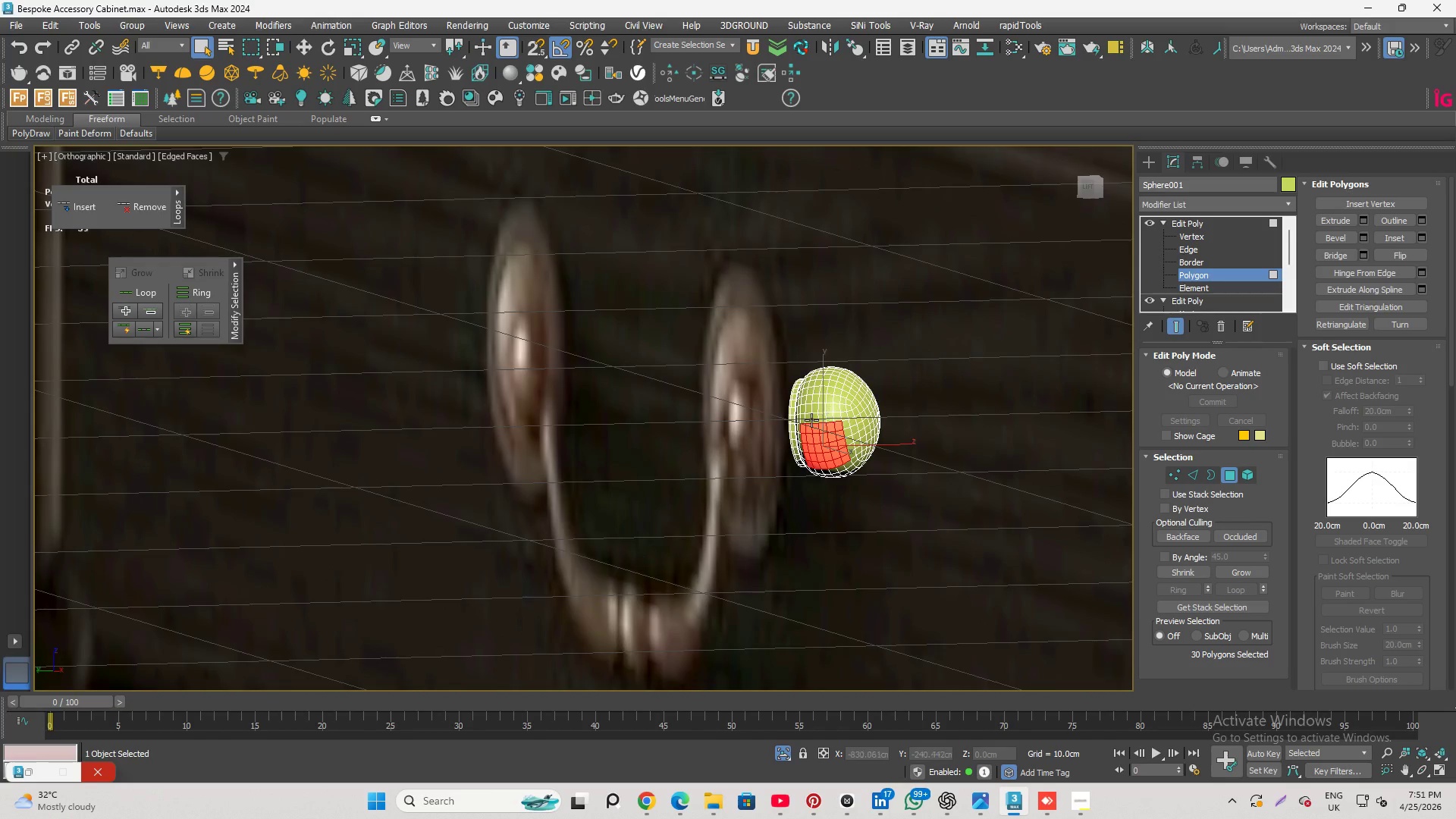 
hold_key(key=AltLeft, duration=1.3)
 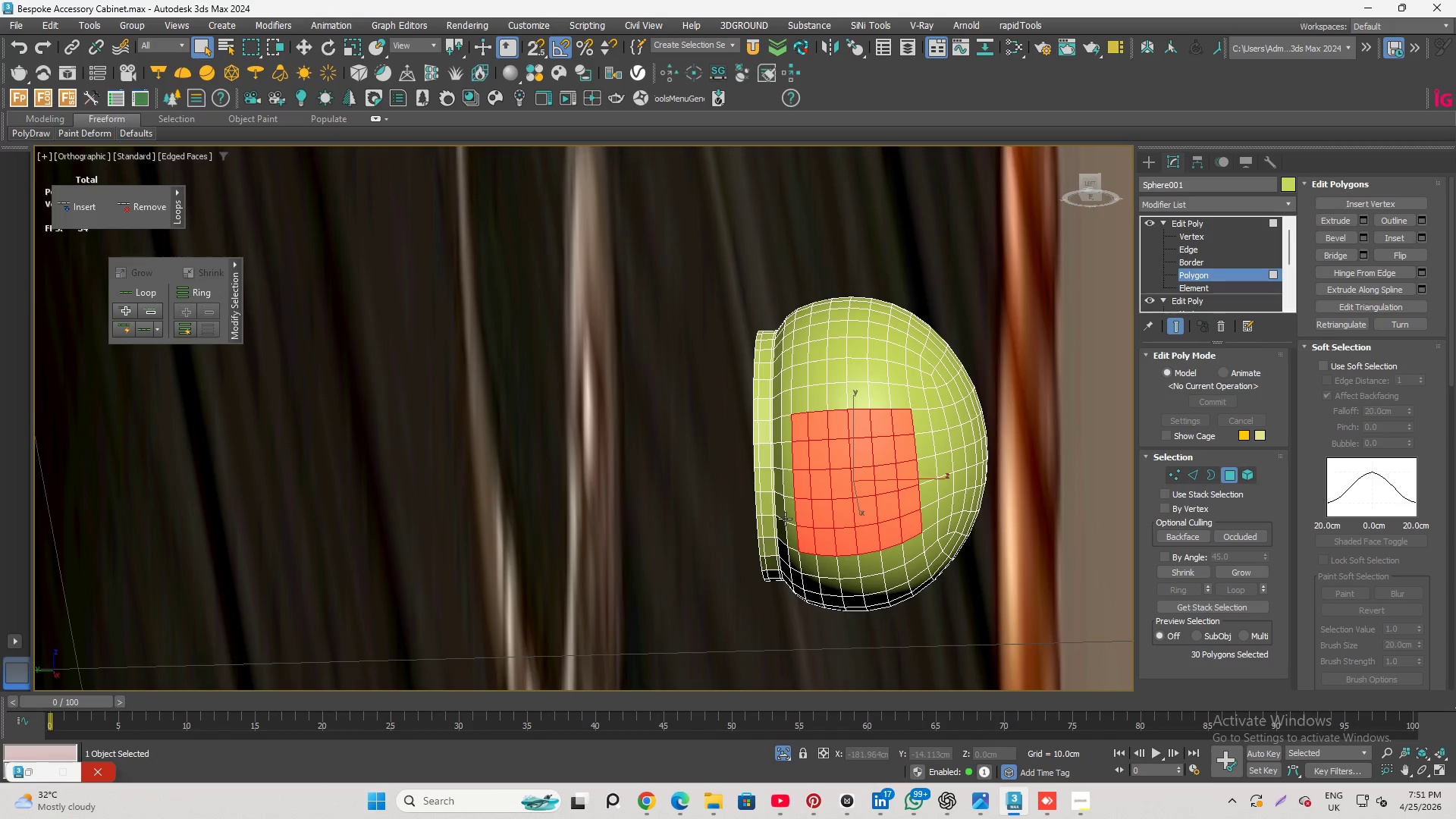 
scroll: coordinate [785, 519], scroll_direction: up, amount: 4.0
 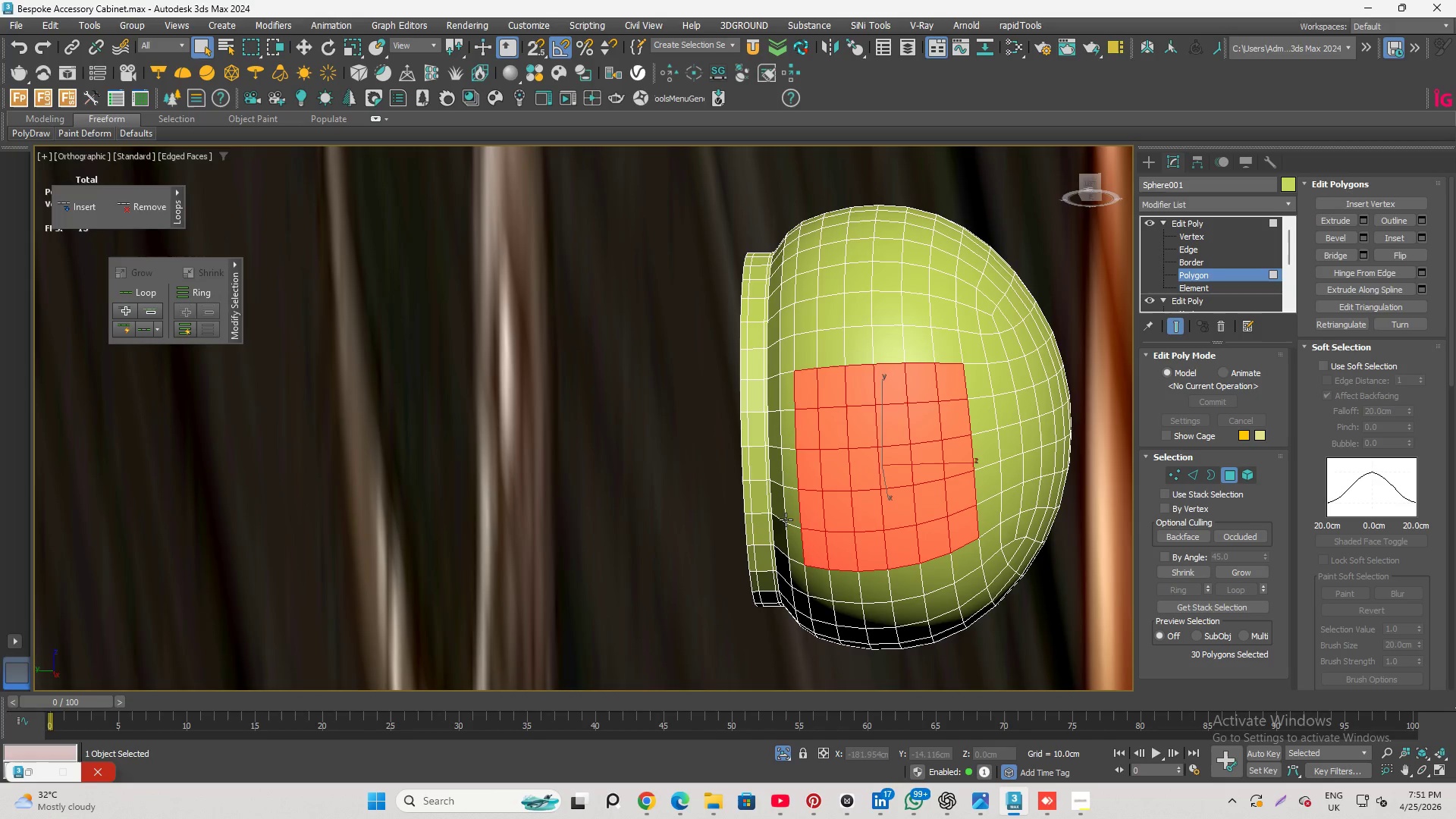 
hold_key(key=ControlLeft, duration=4.01)
left_click([795, 547])
 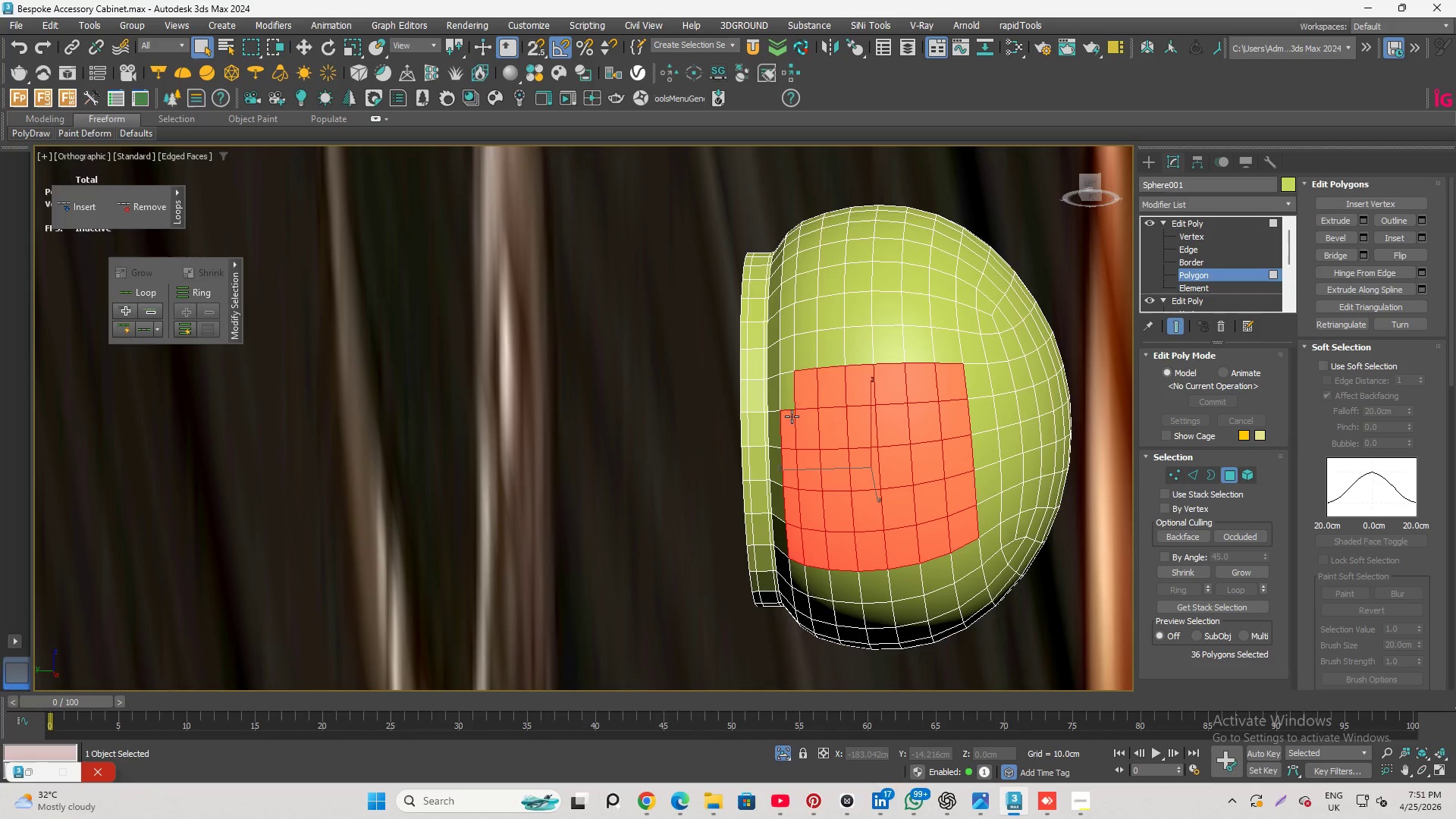 
left_click([786, 406])
 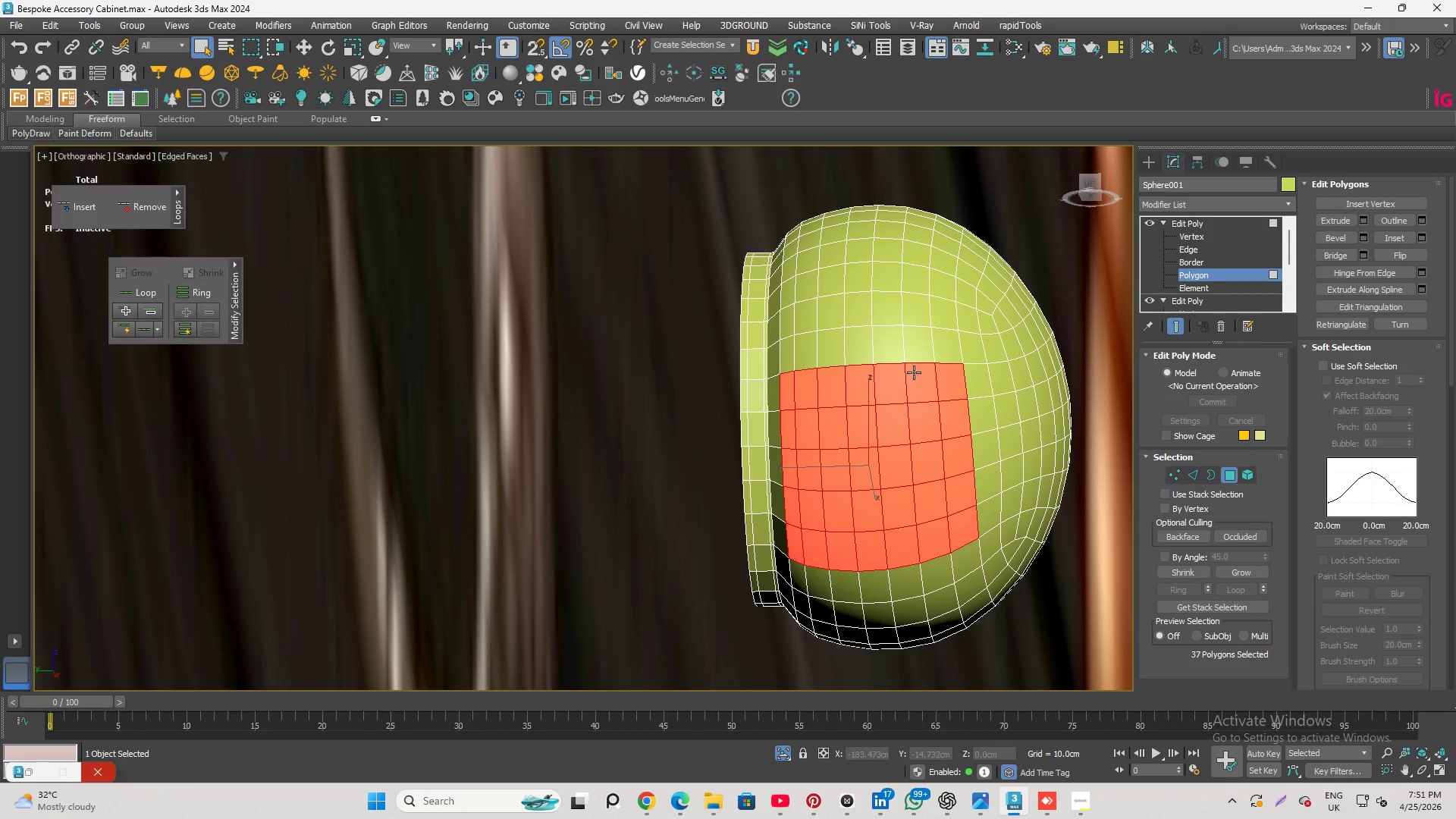 
hold_key(key=AltLeft, duration=6.58)
left_click([952, 382])
 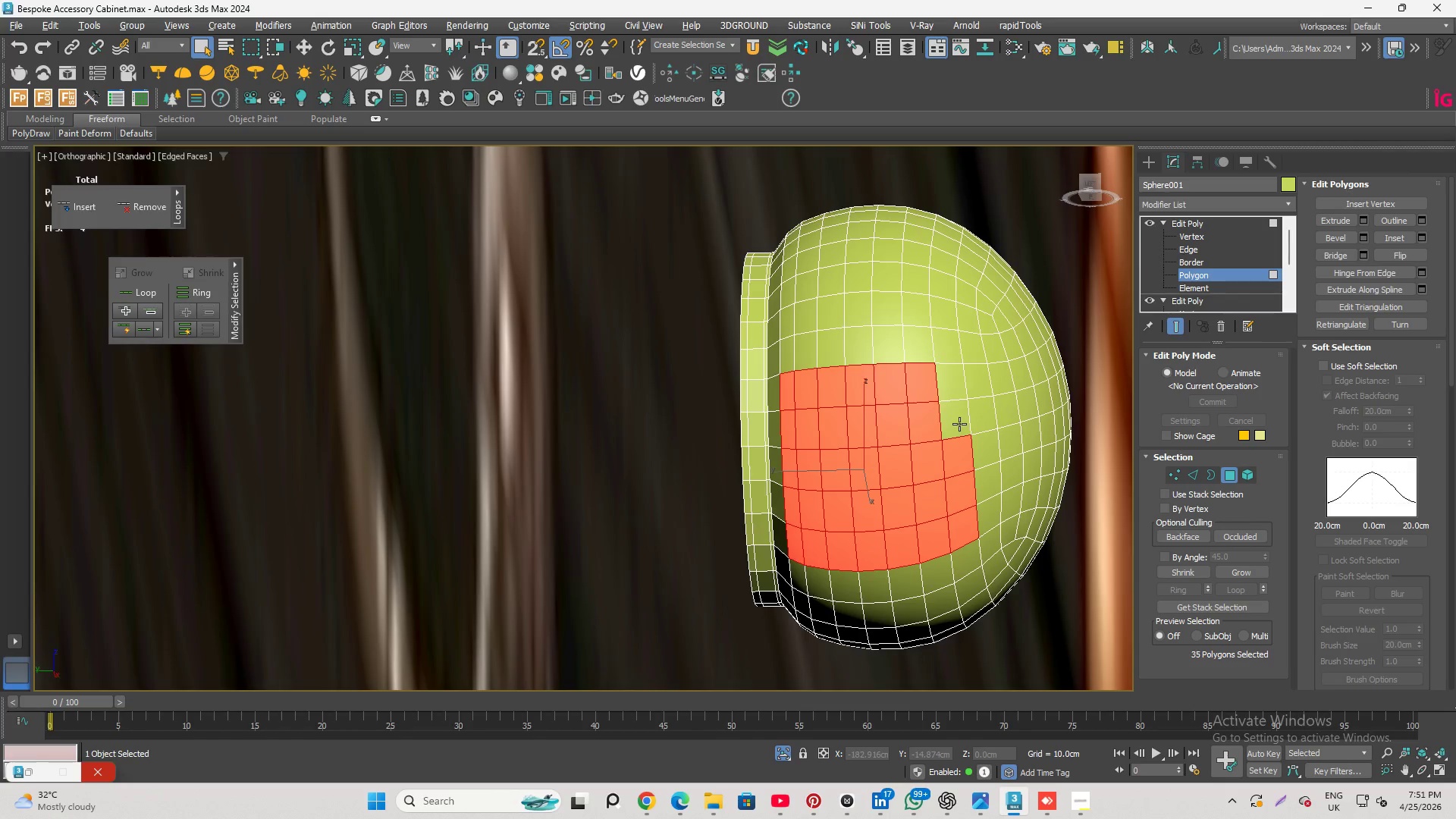 
double_click([961, 459])
 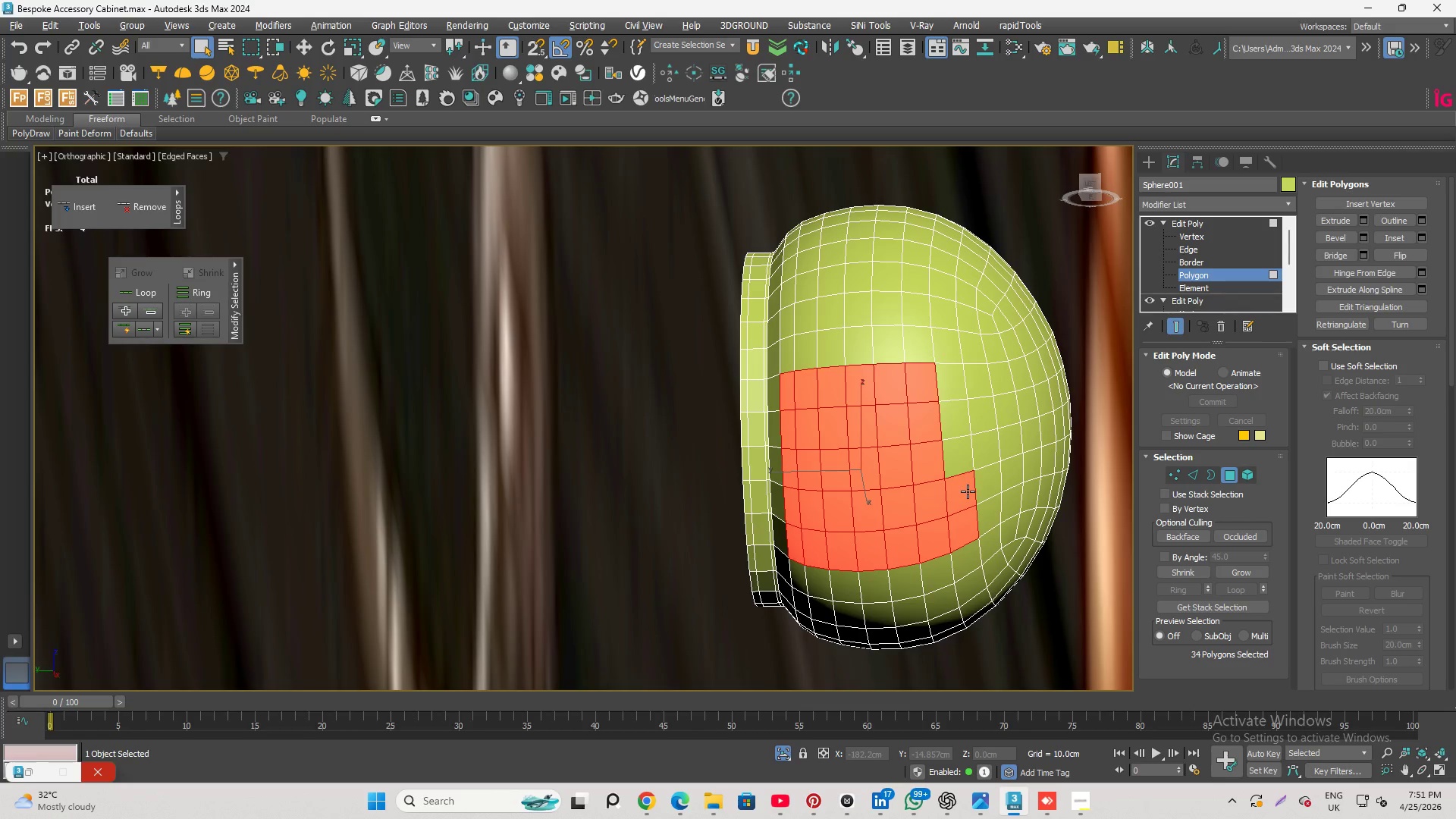 
left_click([968, 491])
 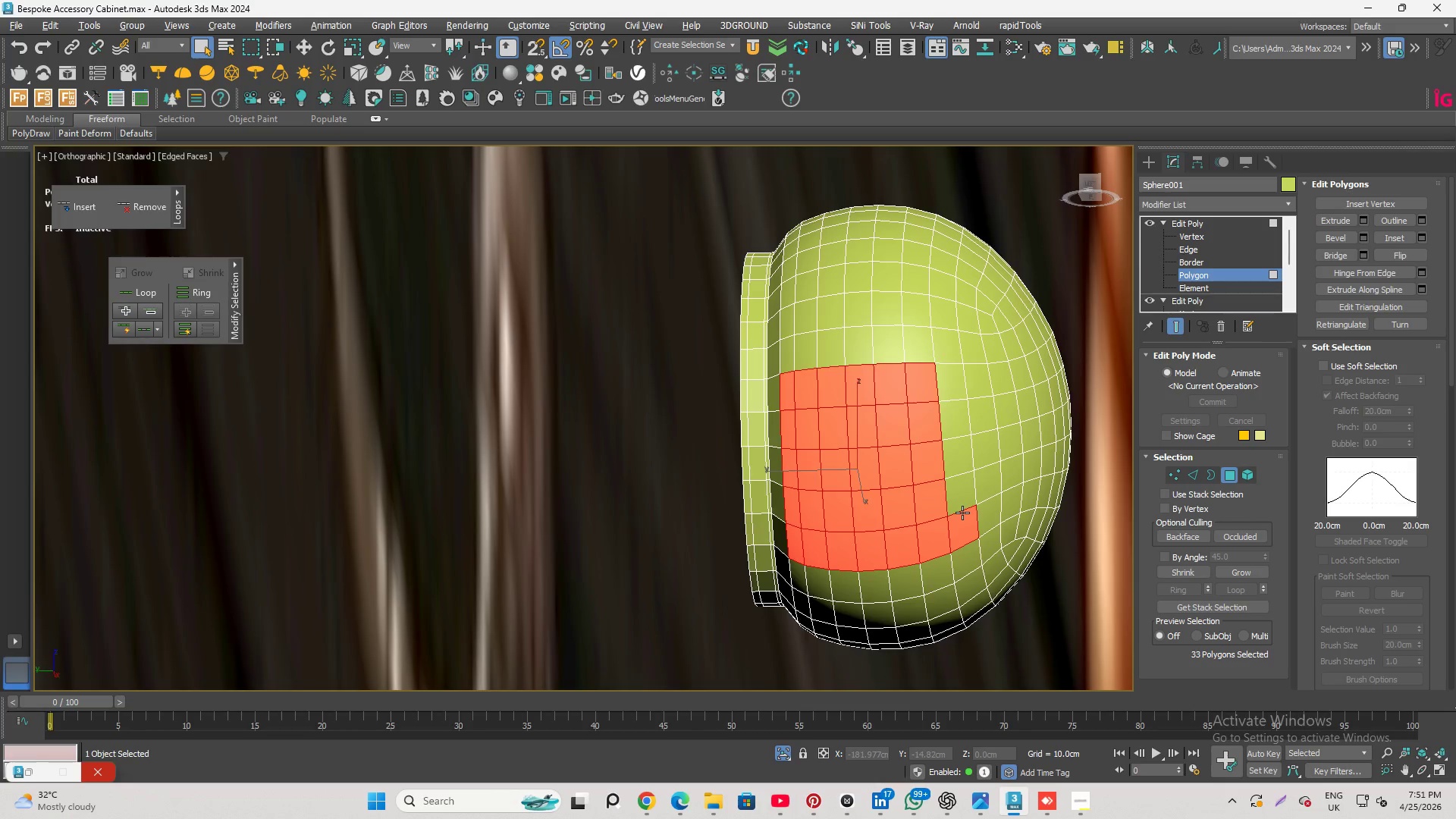 
left_click([962, 513])
 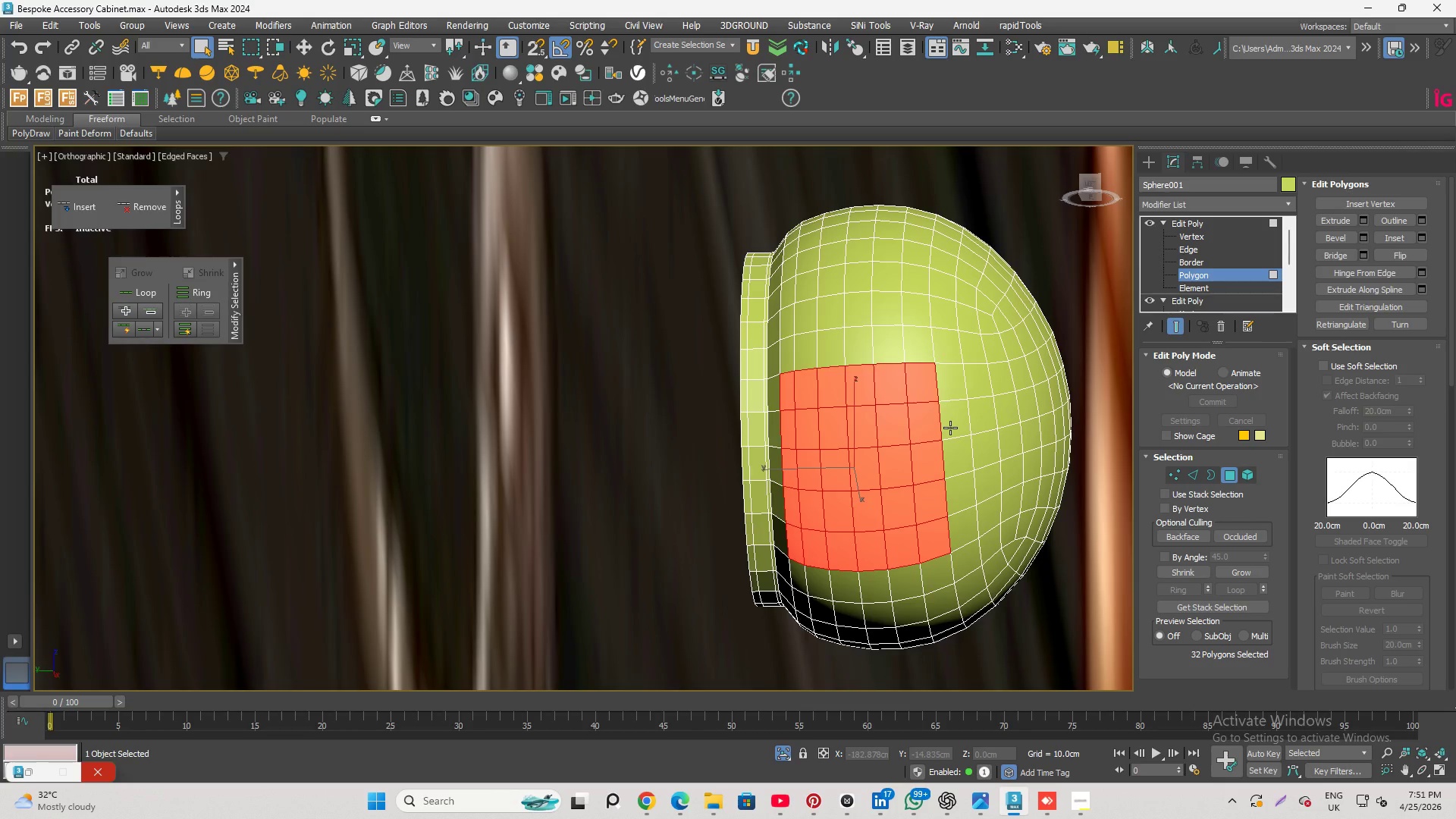 
scroll: coordinate [1381, 616], scroll_direction: down, amount: 6.0
 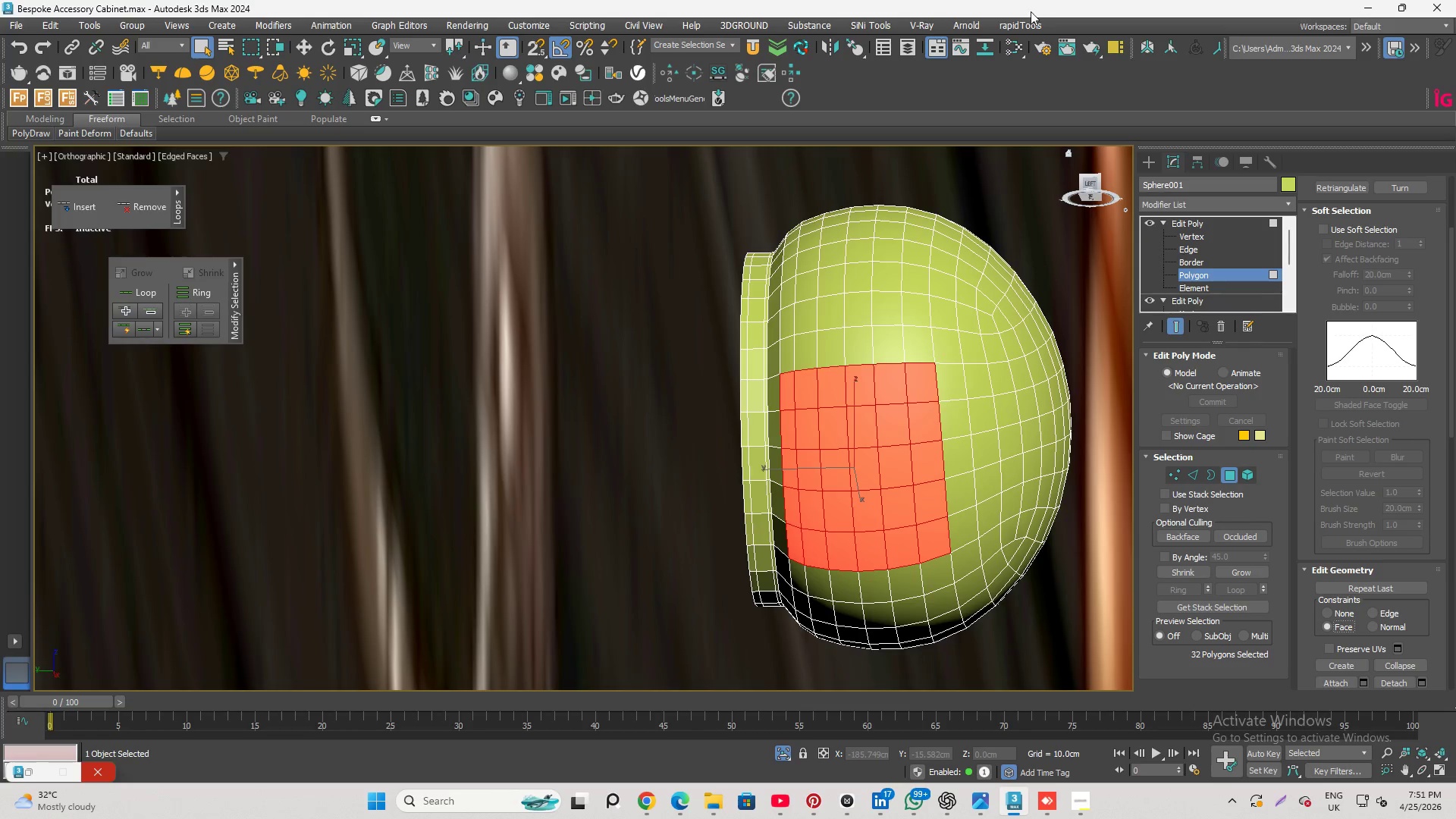 
left_click([1024, 30])
 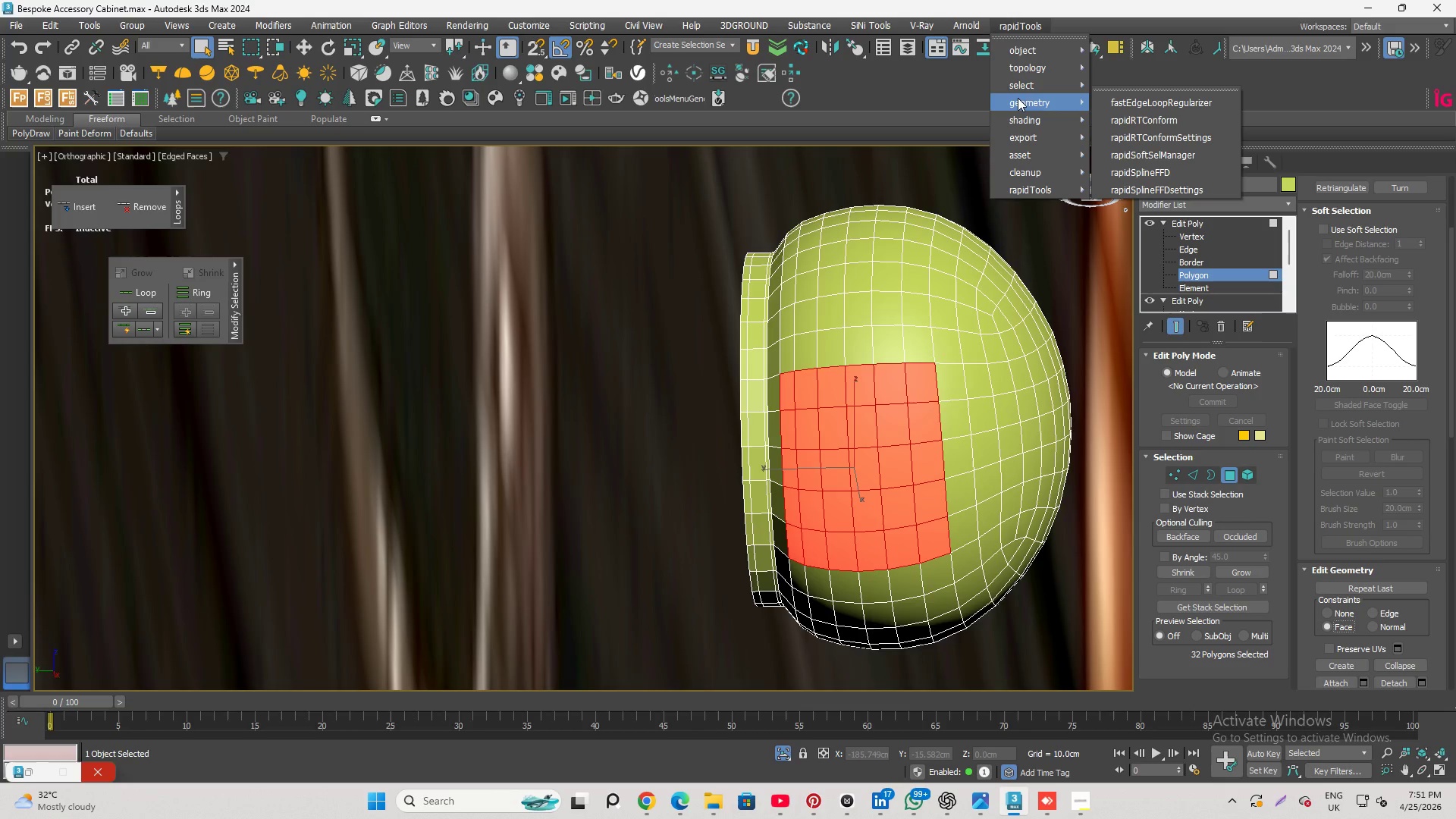 
left_click([1124, 101])
 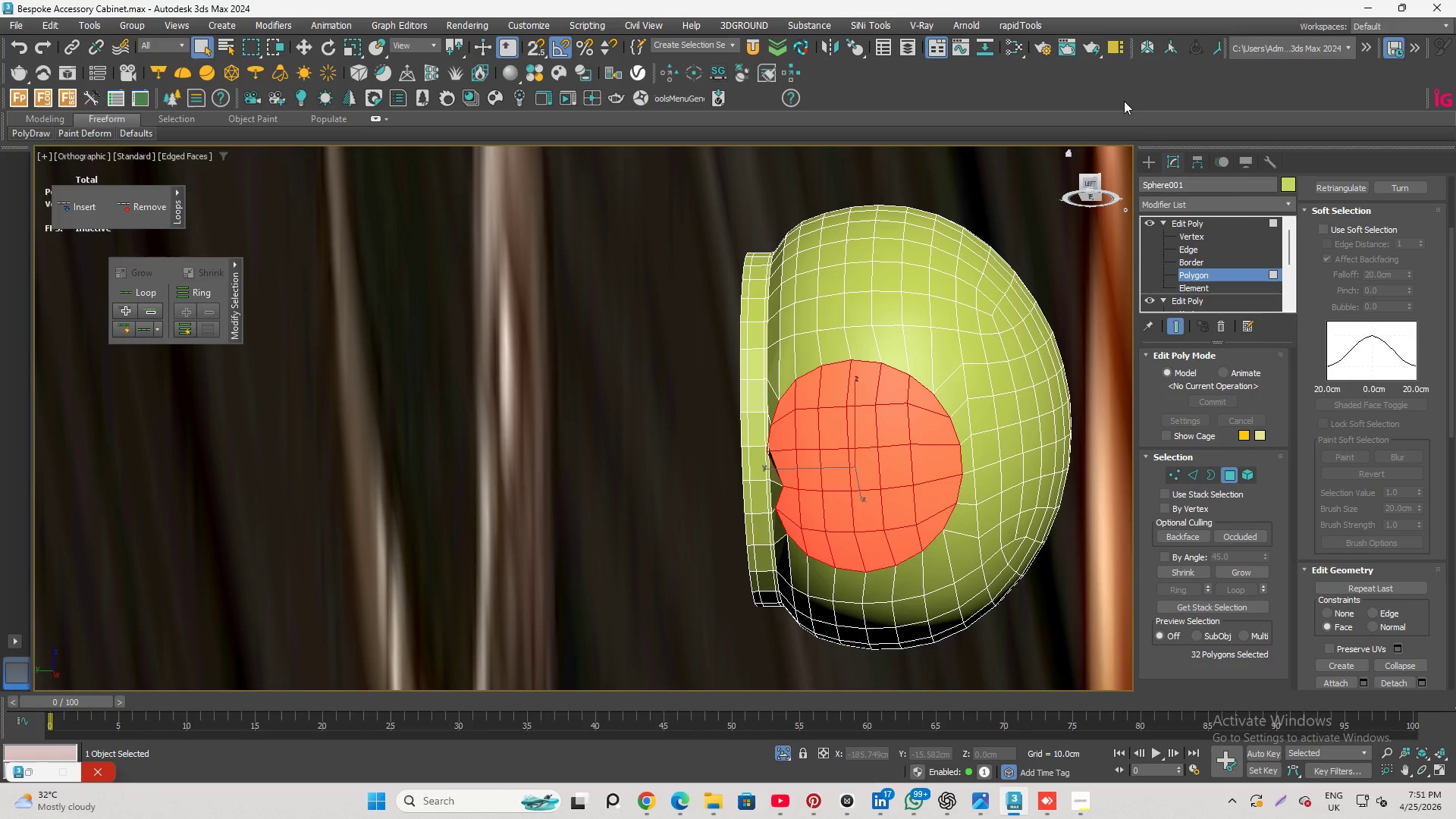 
hold_key(key=AltLeft, duration=1.64)
 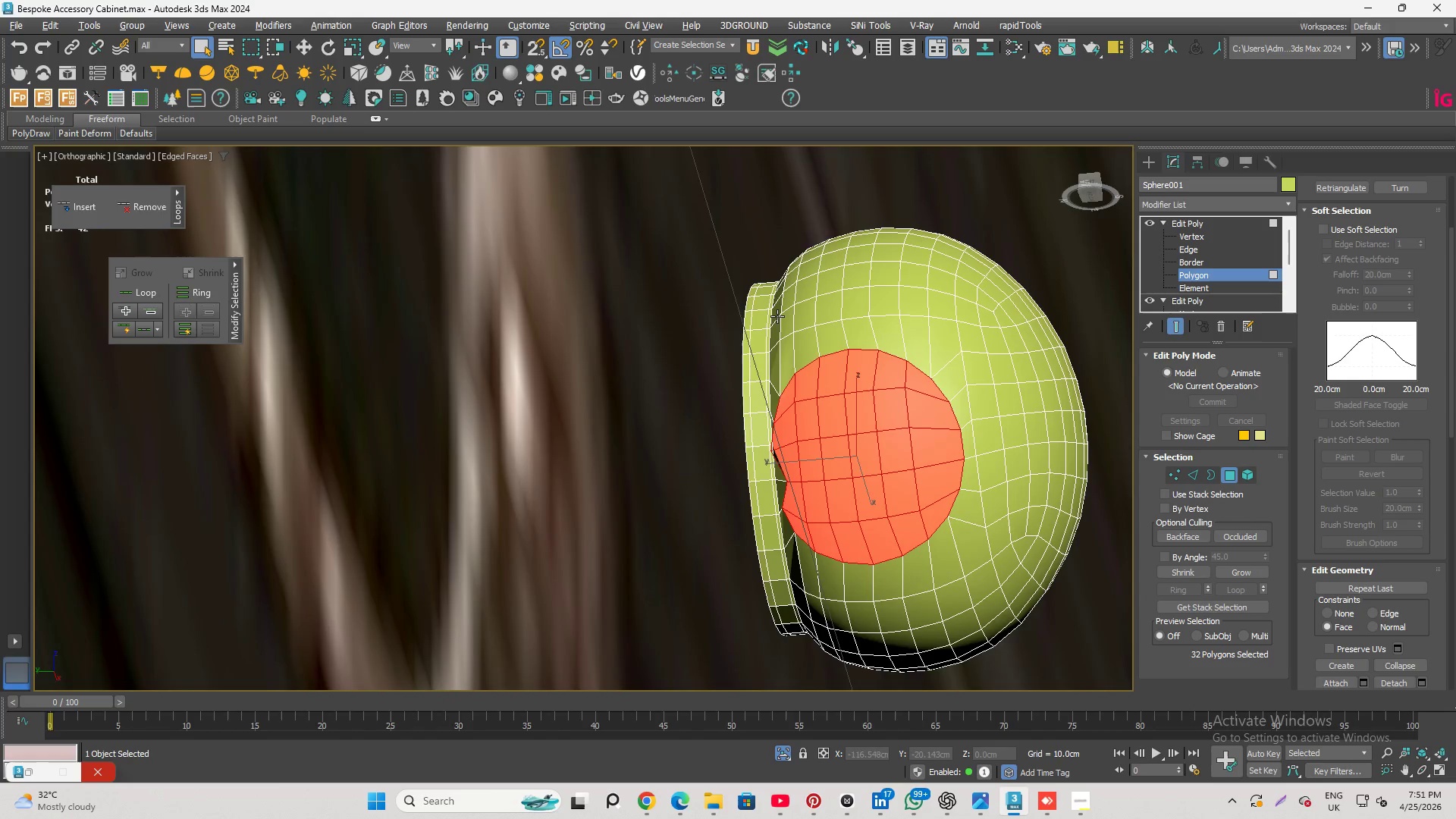 
key(Alt+Q)
 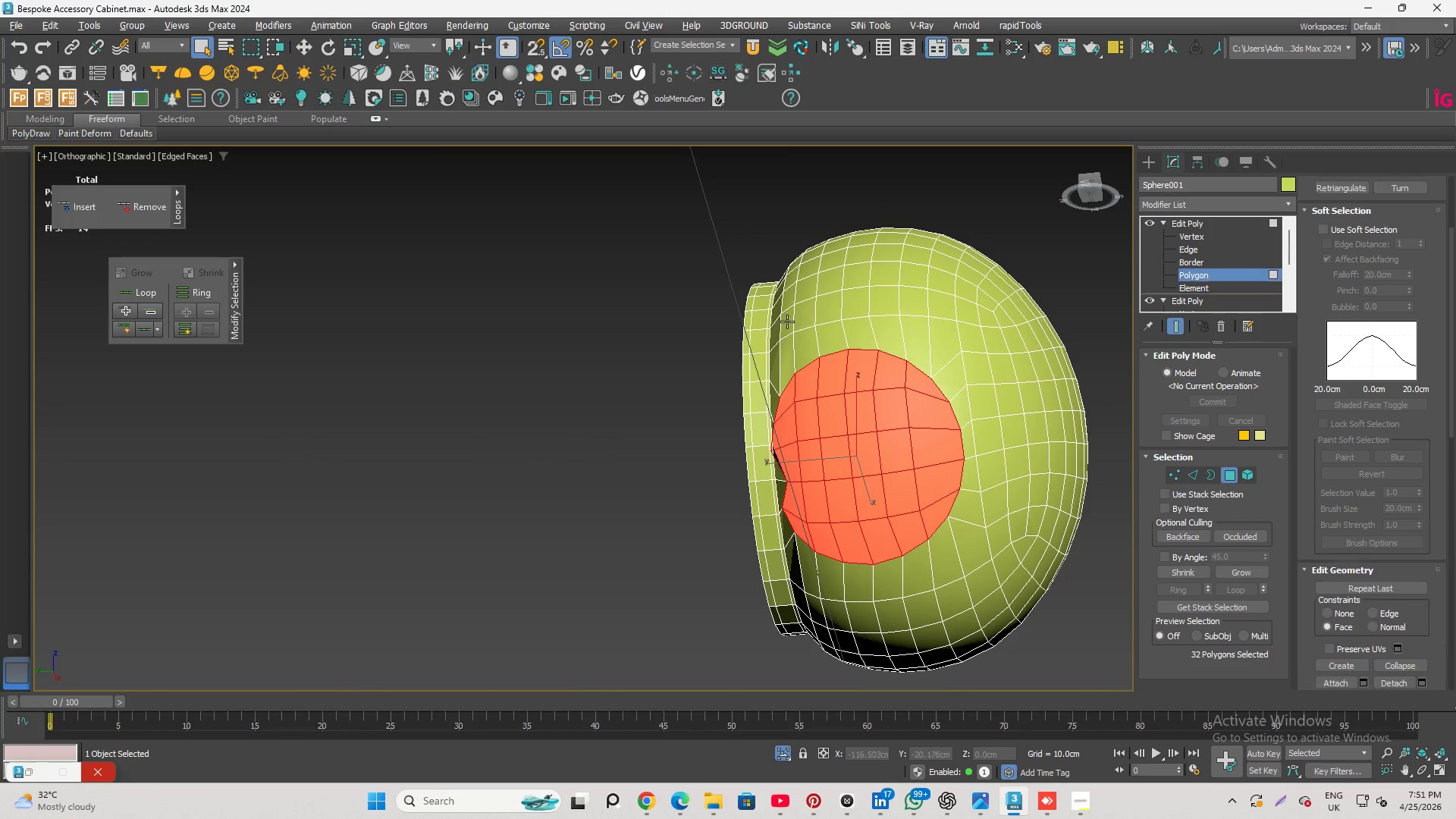 
hold_key(key=AltLeft, duration=2.16)
 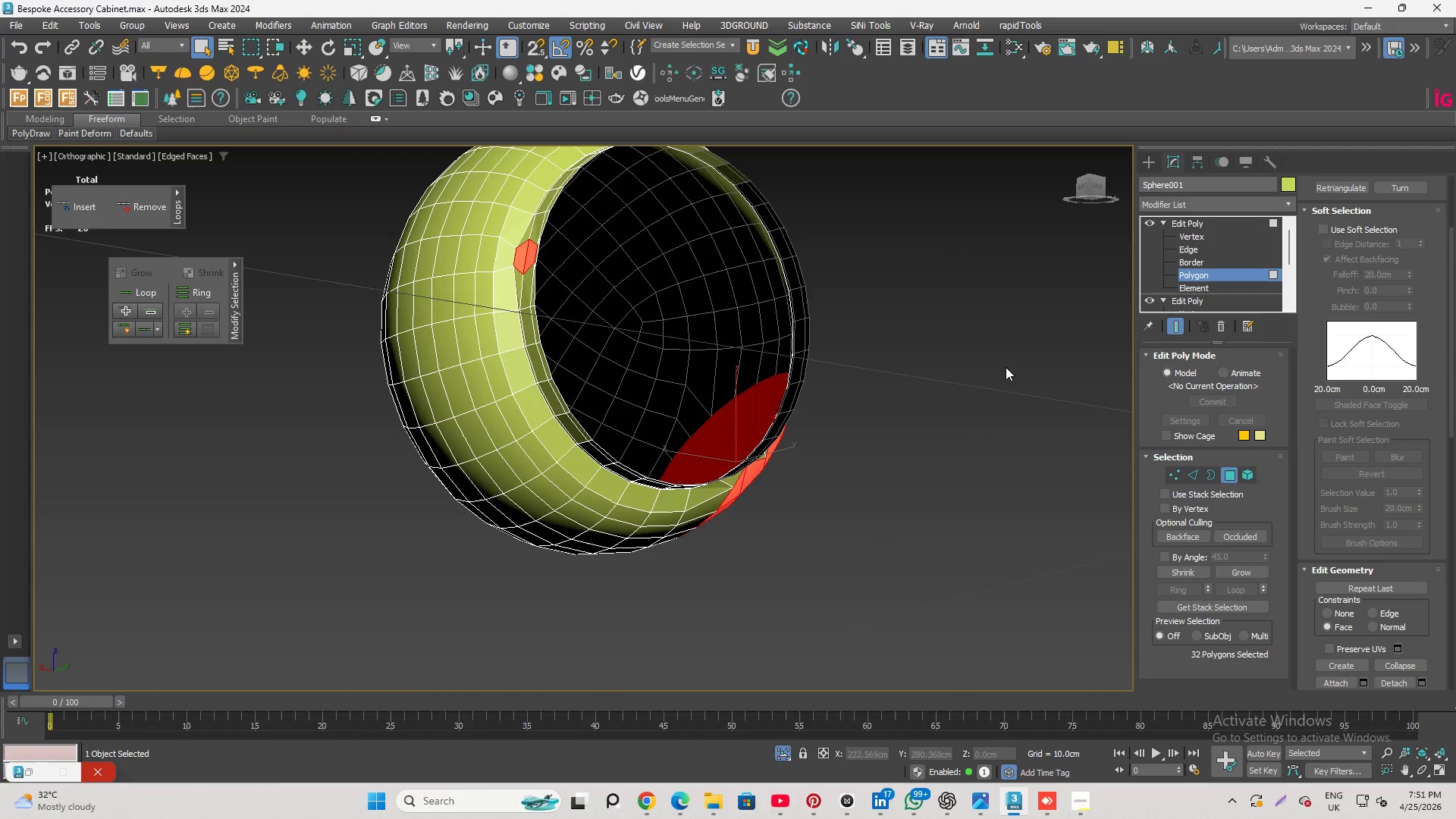 
key(Control+Z)
 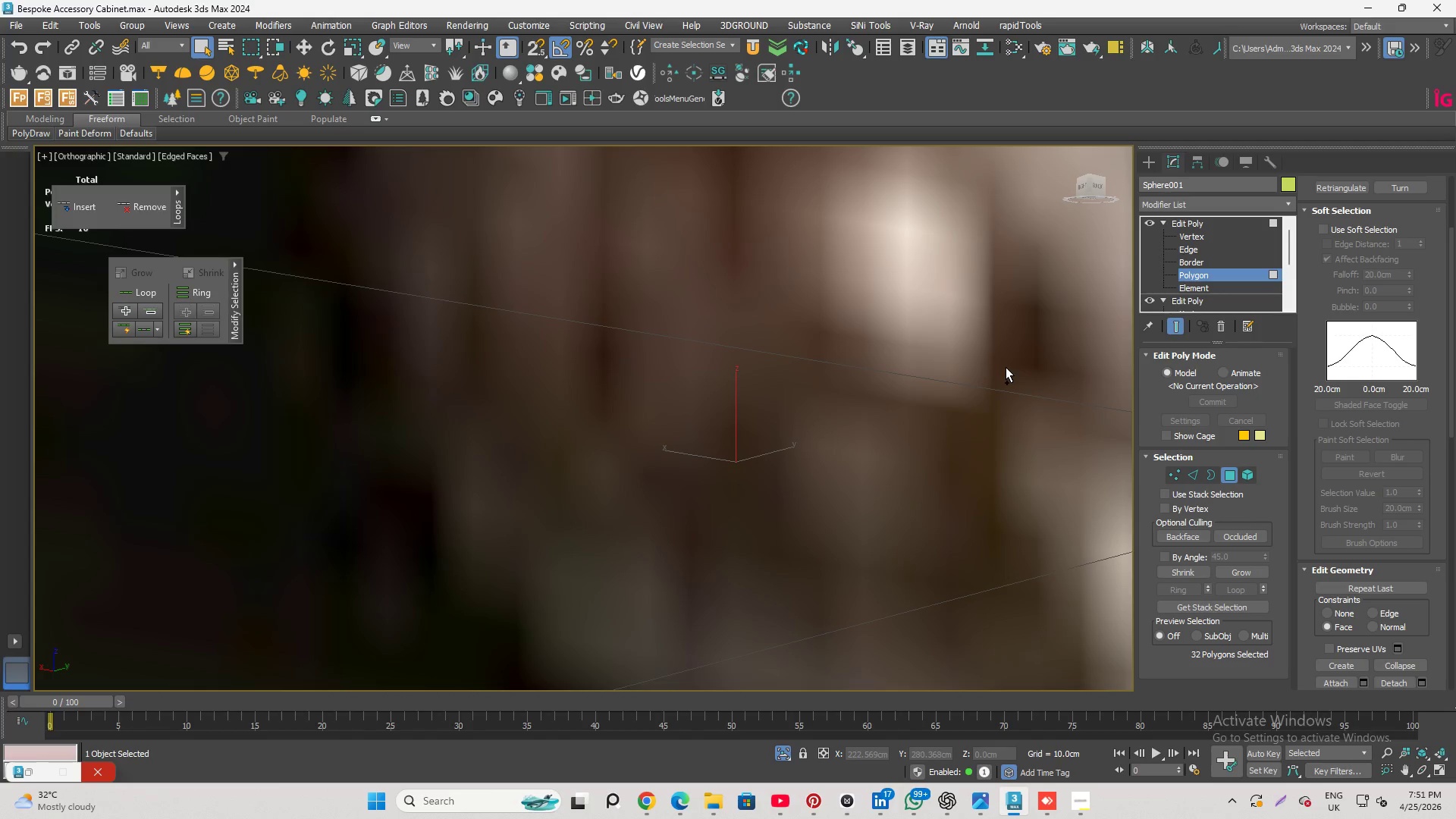 
hold_key(key=AltLeft, duration=1.2)
 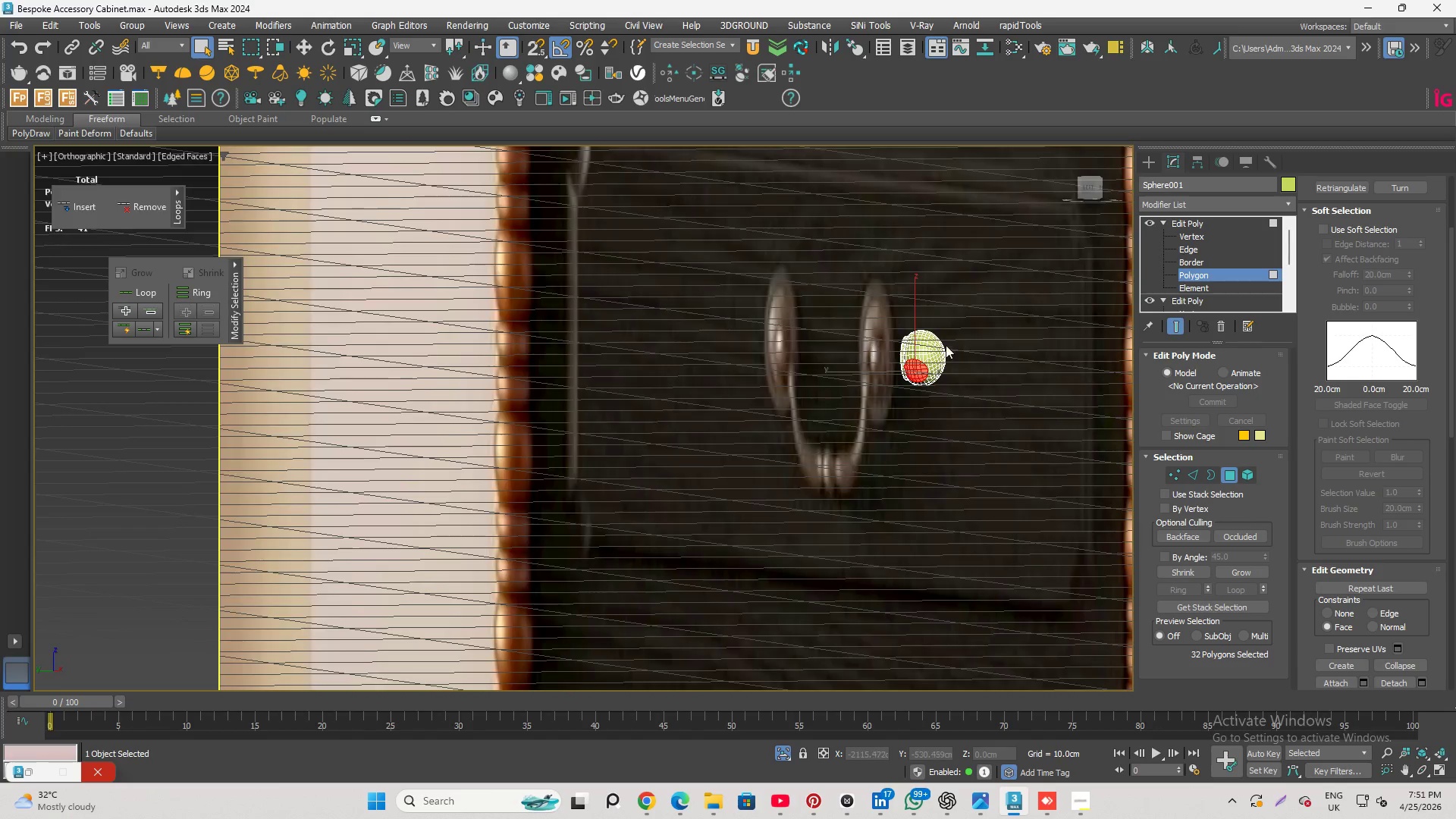 
scroll: coordinate [918, 378], scroll_direction: down, amount: 6.0
 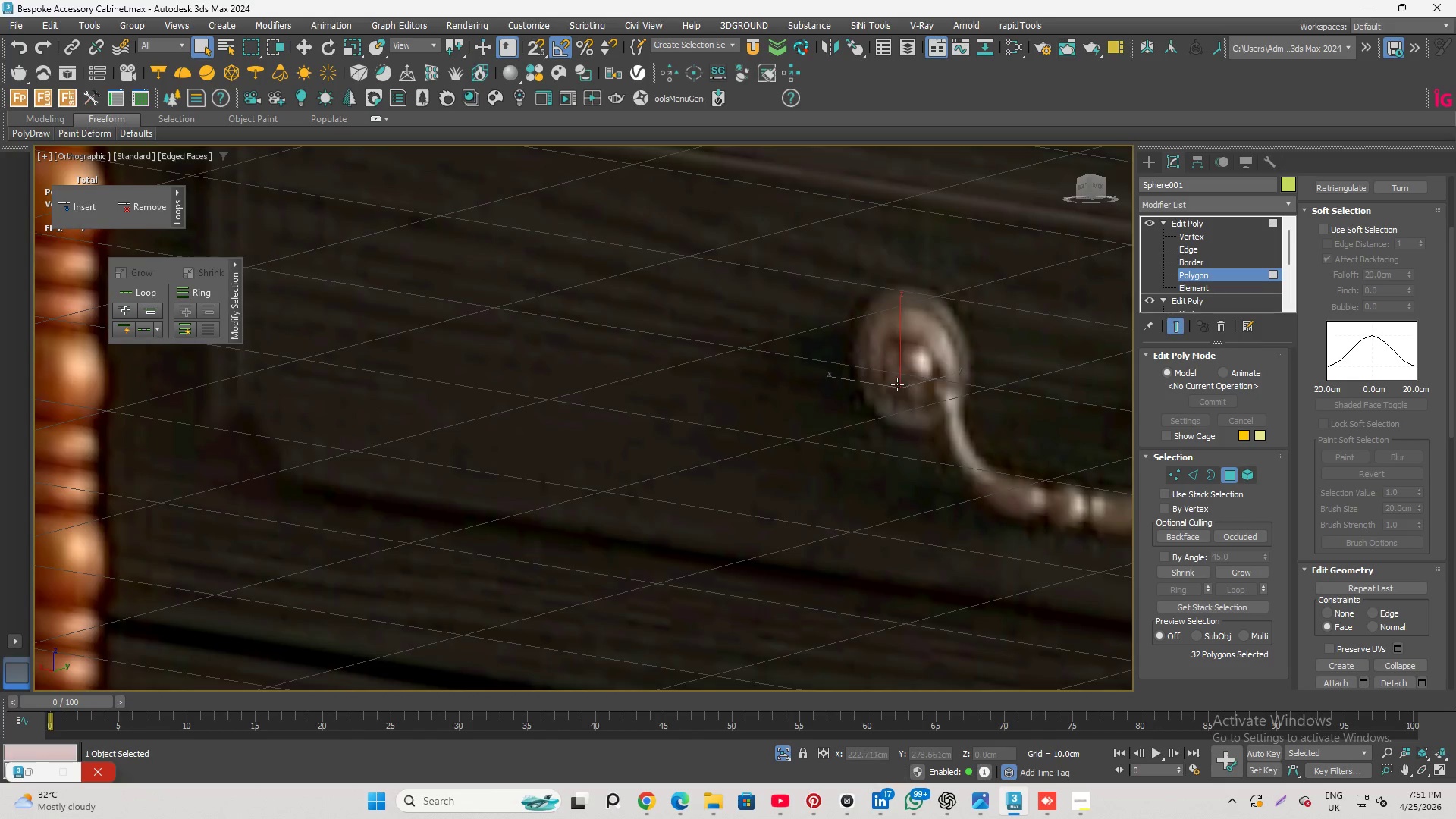 
scroll: coordinate [948, 345], scroll_direction: up, amount: 3.0
 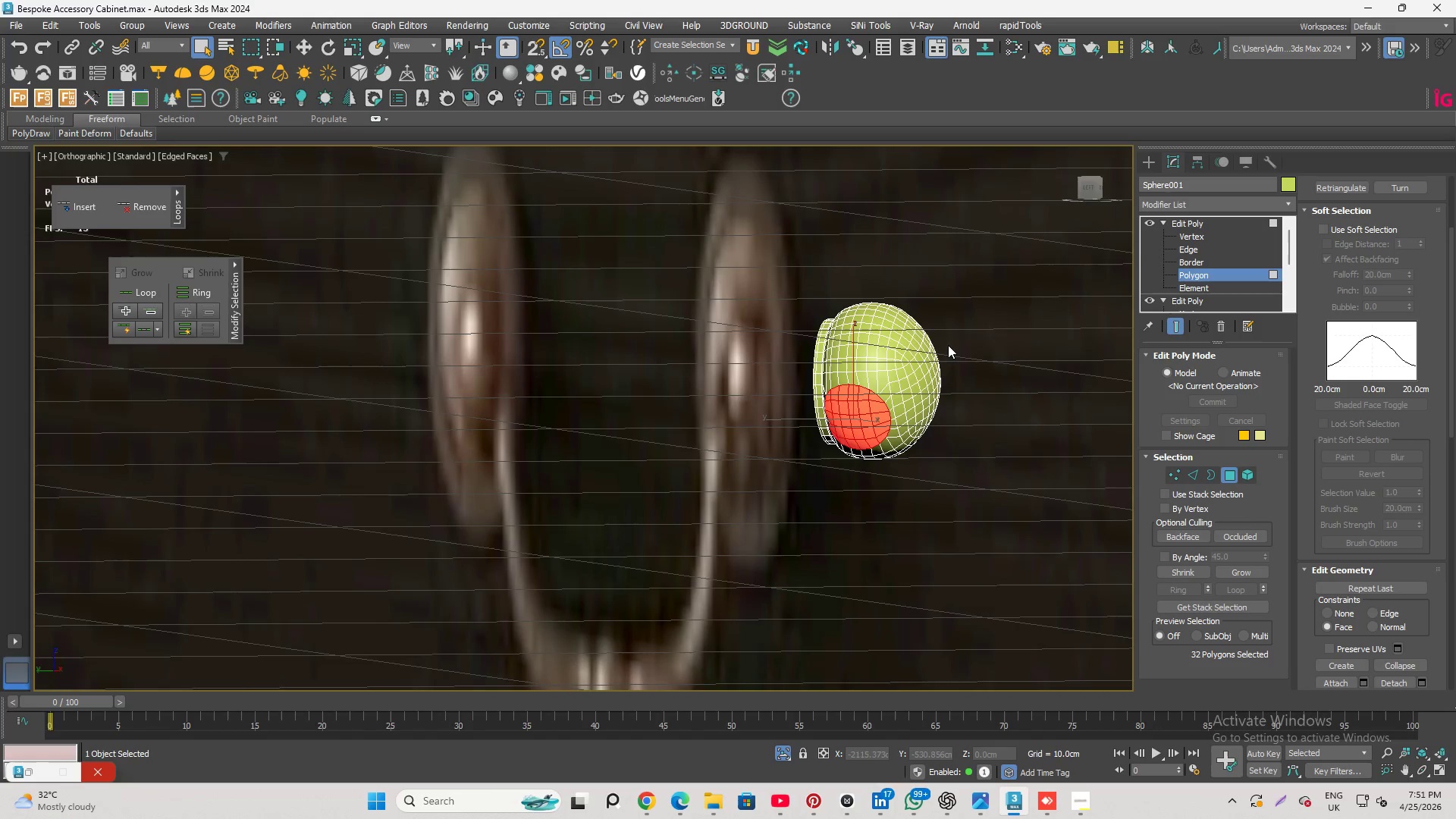 
key(Control+Z)
 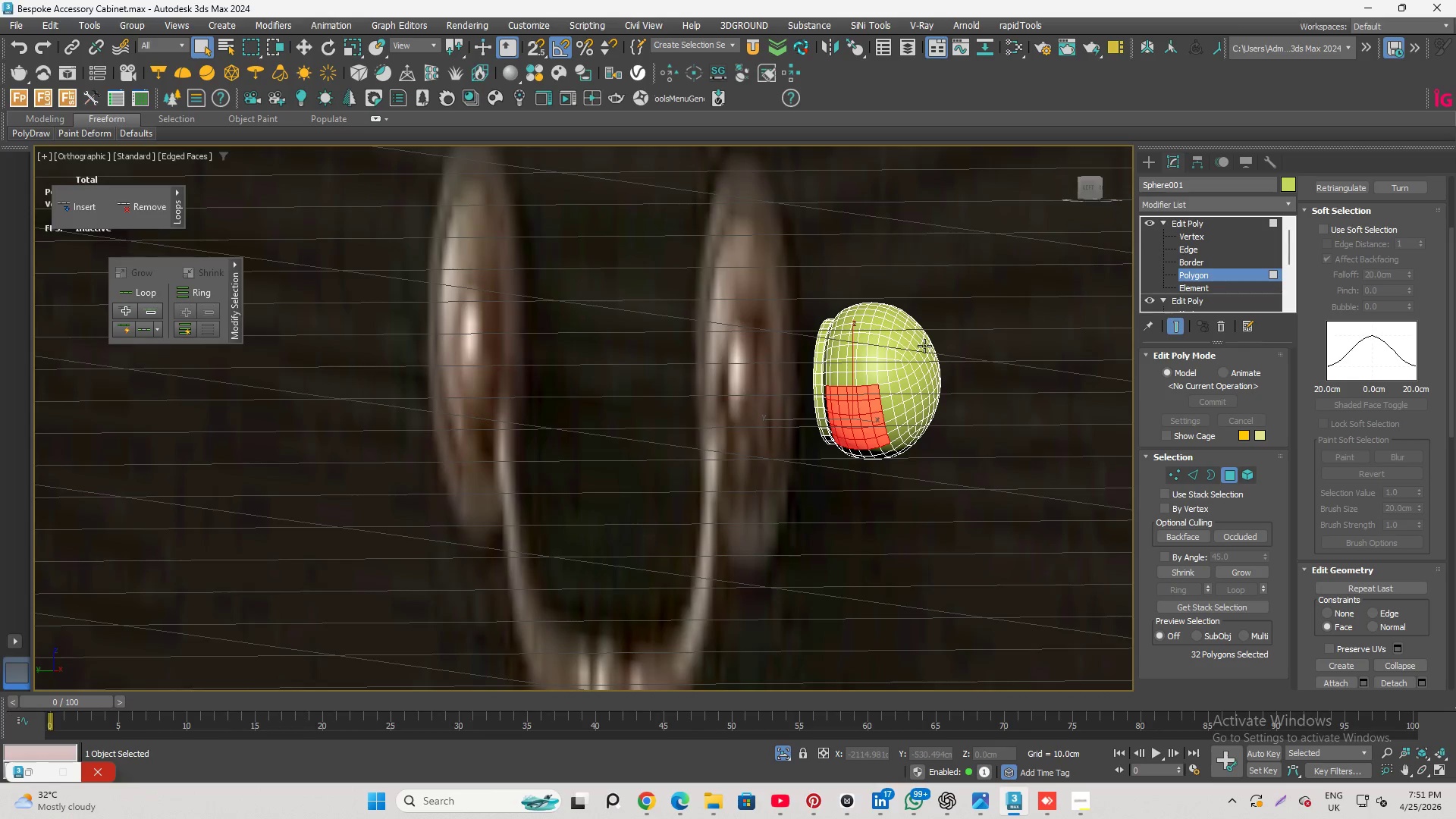 
key(Alt+Q)
 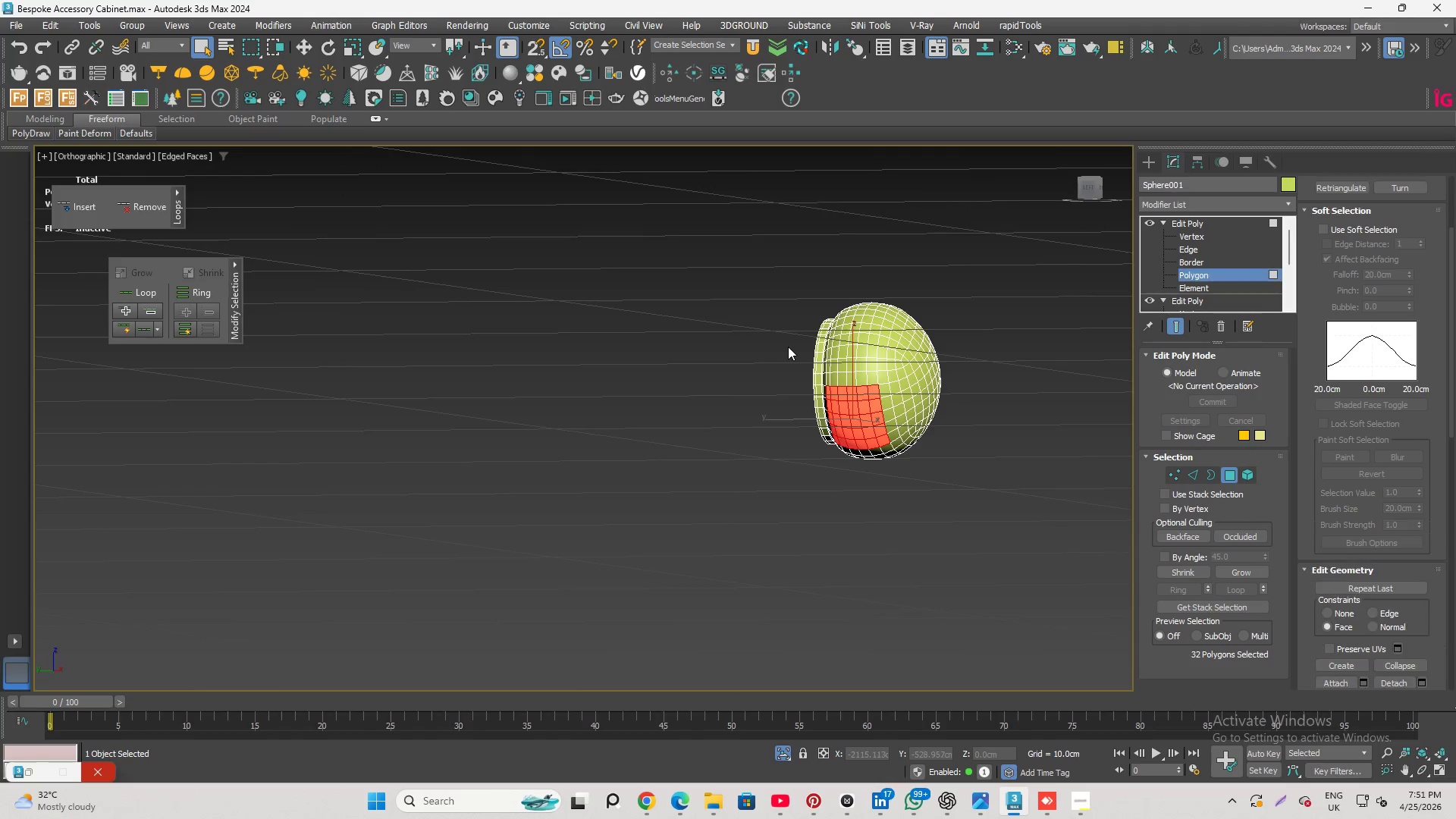 
hold_key(key=AltLeft, duration=2.78)
left_click_drag(start_coordinate=[690, 297], to_coordinate=[811, 384])
 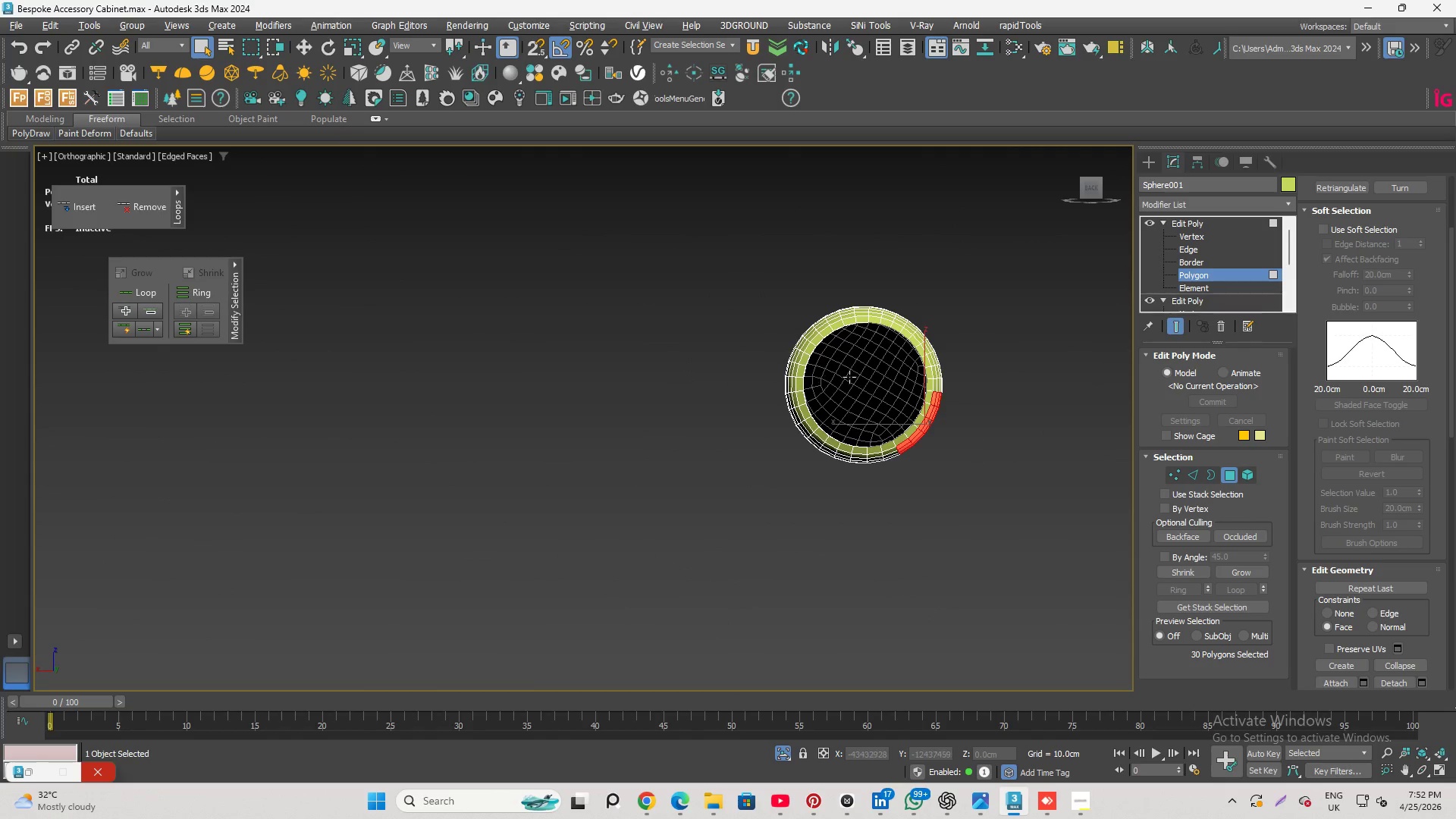 
hold_key(key=AltLeft, duration=1.22)
scroll: coordinate [815, 384], scroll_direction: up, amount: 3.0
 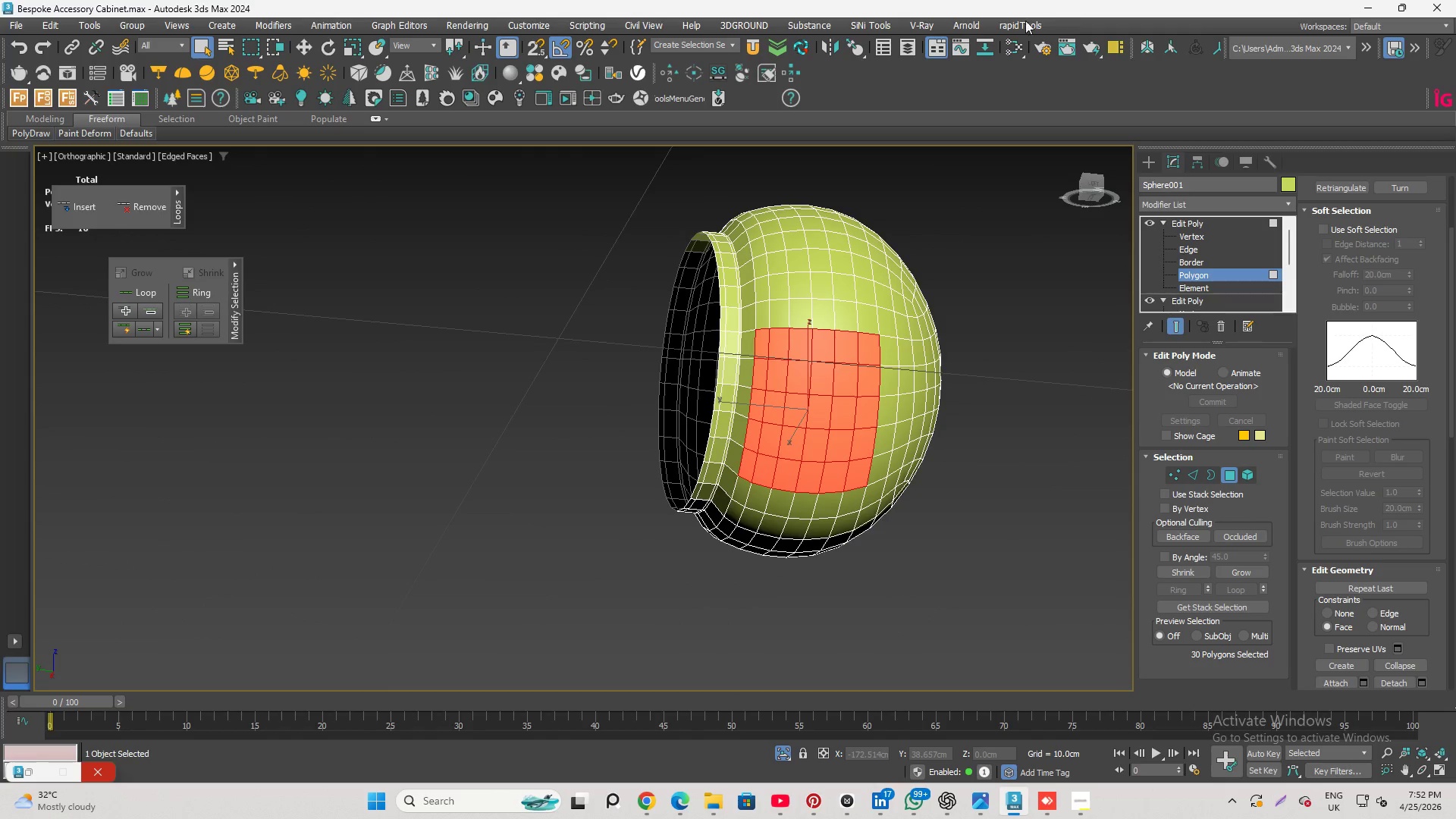 
left_click([1022, 23])
 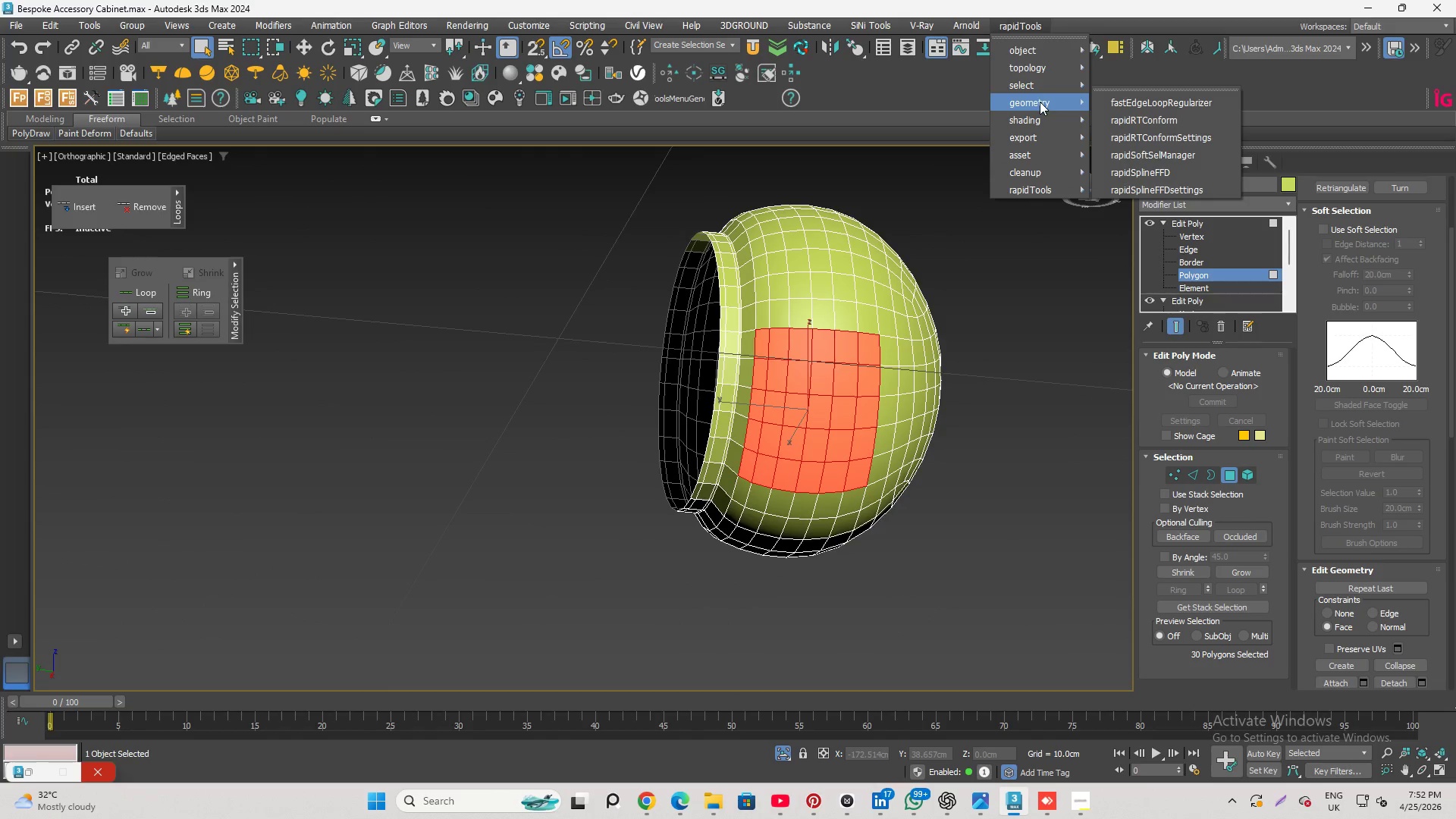 
left_click([1120, 101])
 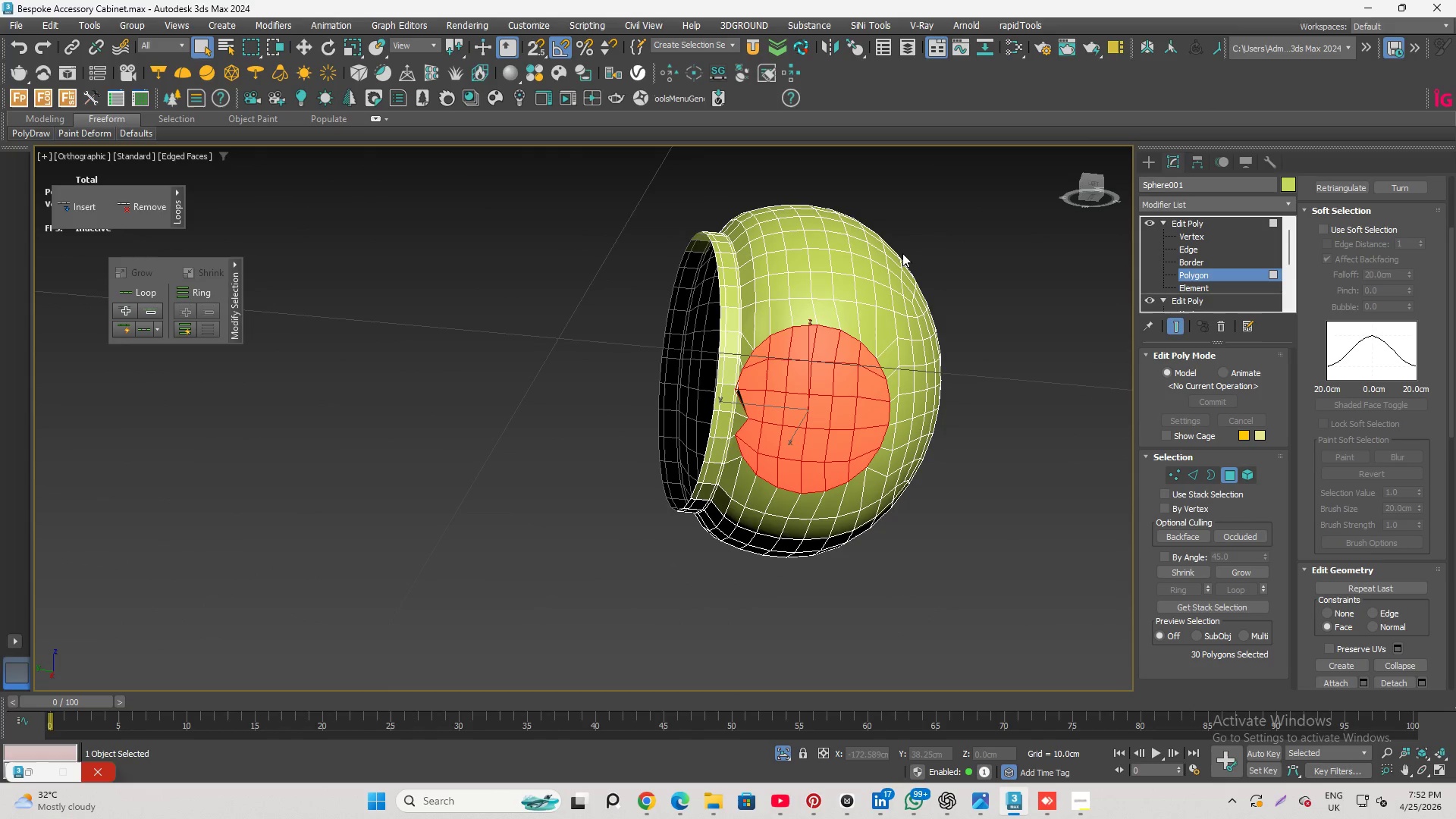 
hold_key(key=AltLeft, duration=2.03)
 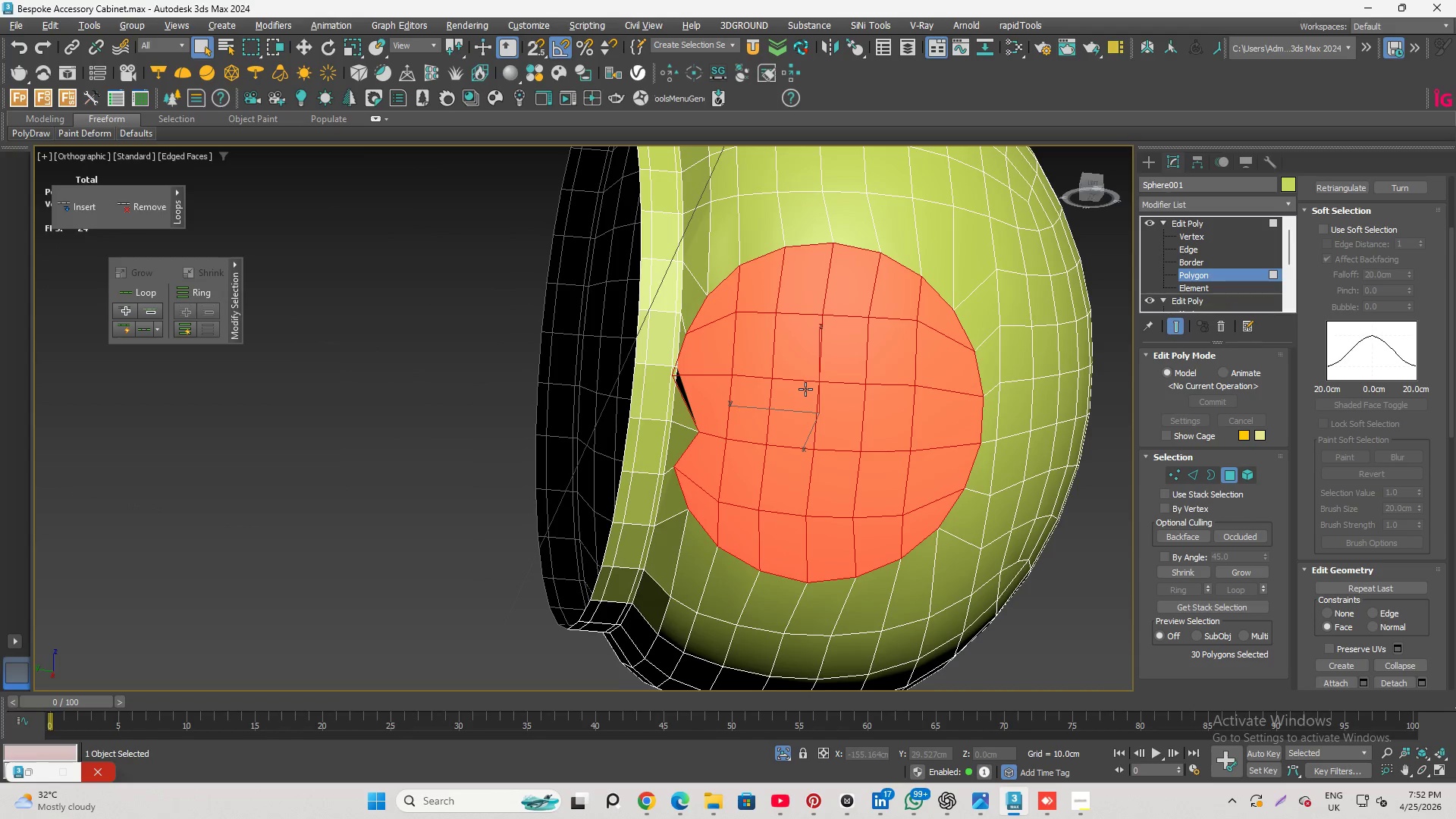 
scroll: coordinate [799, 406], scroll_direction: up, amount: 2.0
 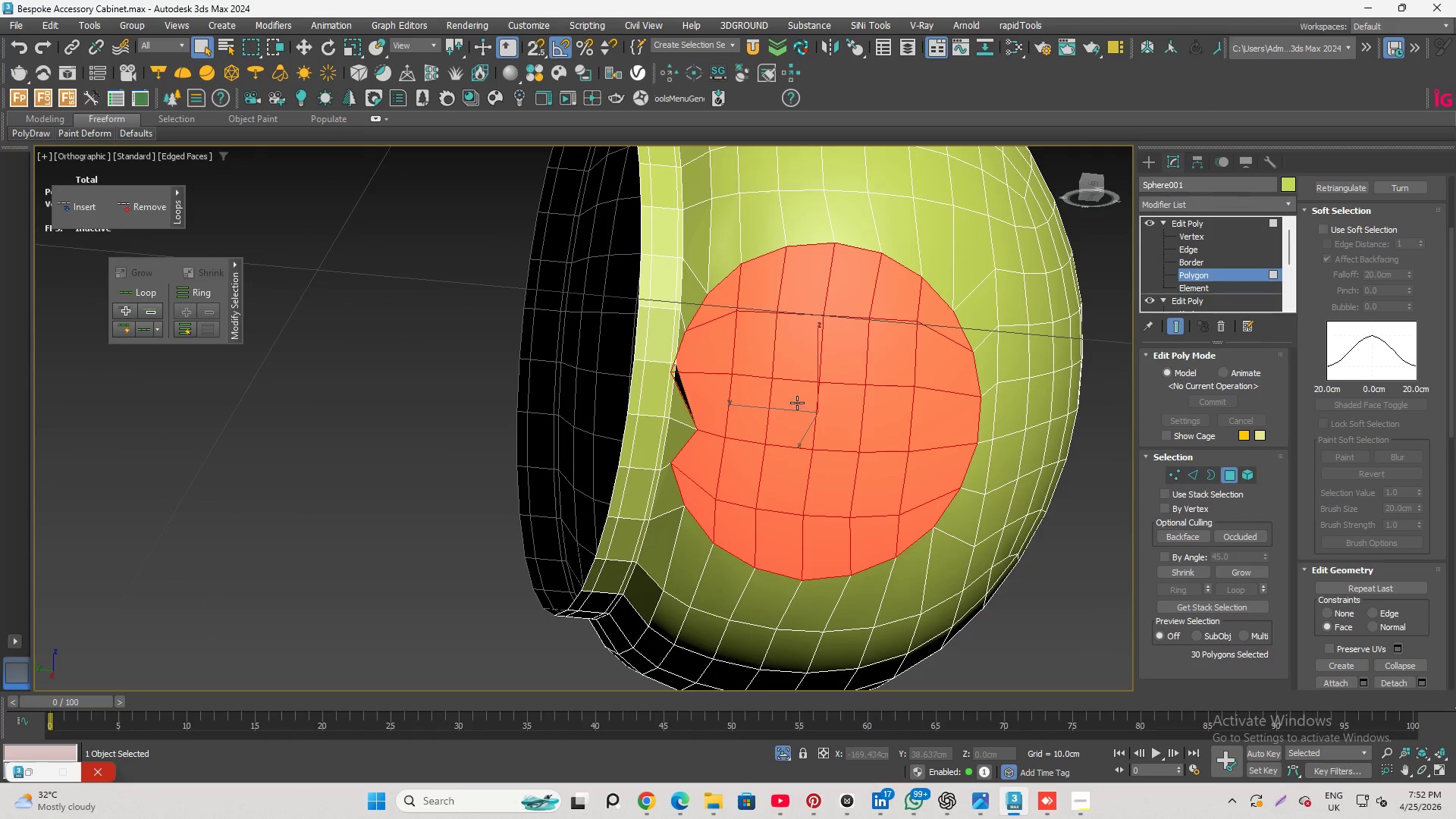 
key(R)
 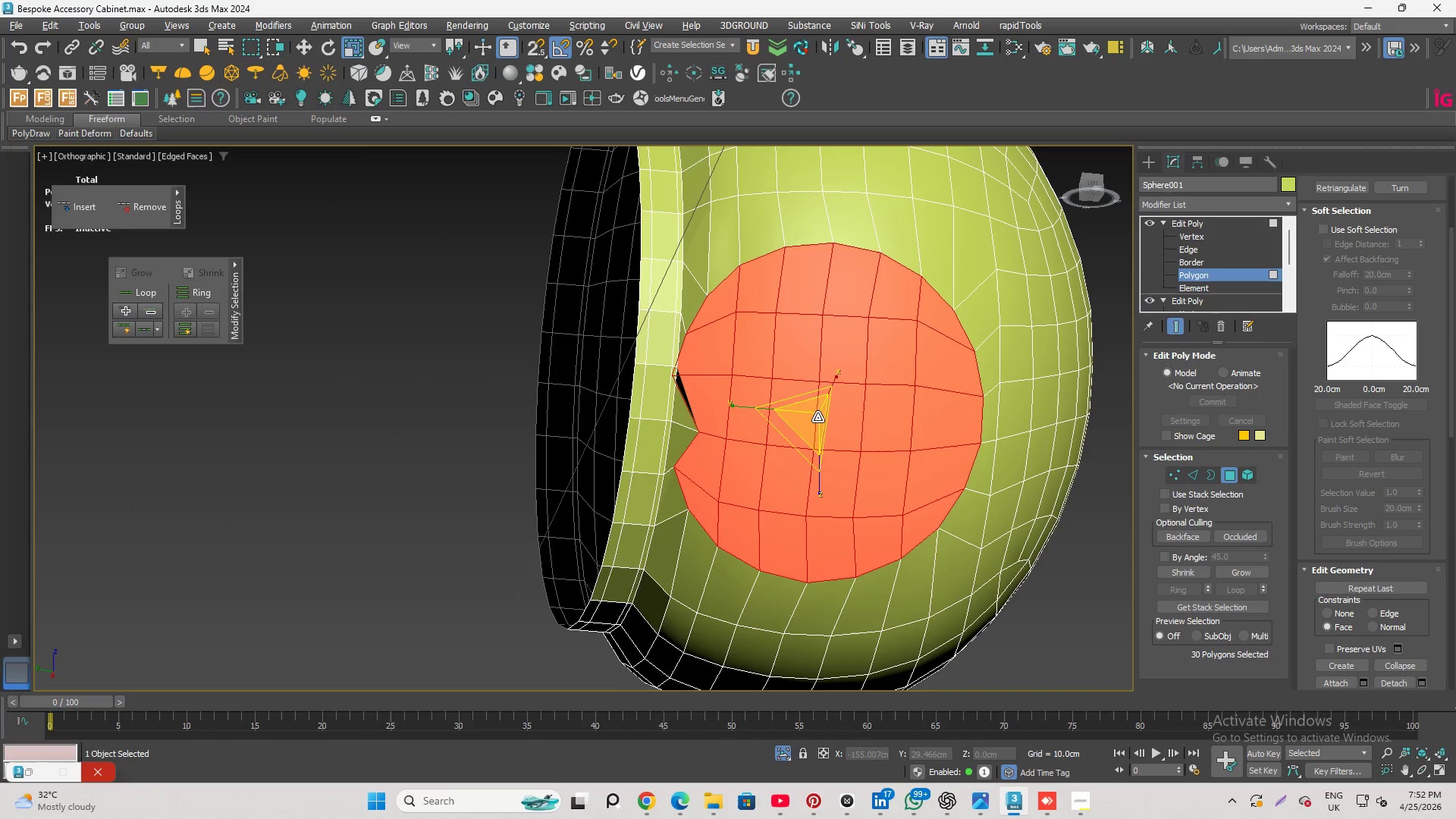 
left_click_drag(start_coordinate=[817, 417], to_coordinate=[822, 425])
 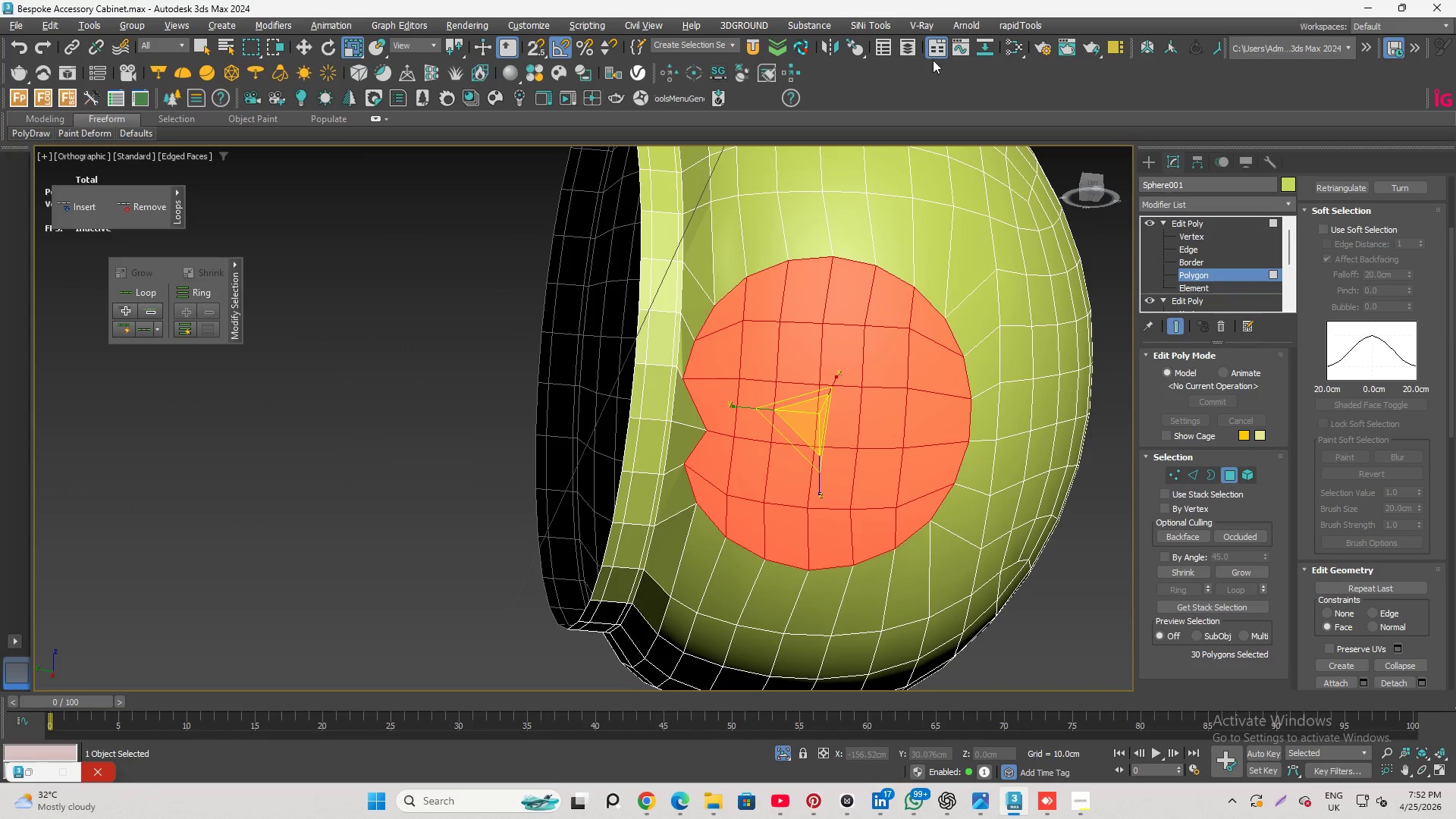 
left_click([1012, 24])
 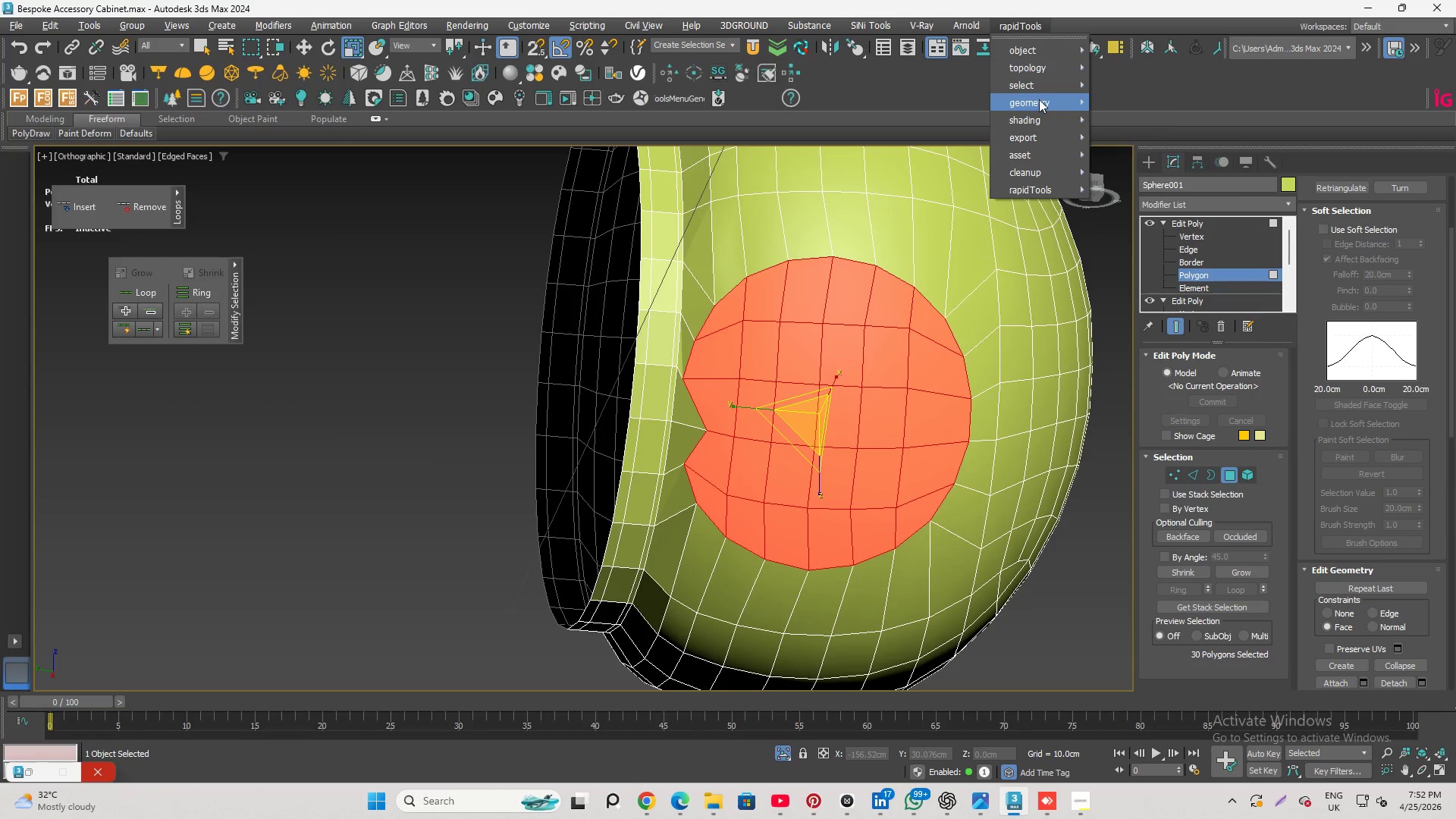 
left_click([1152, 98])
 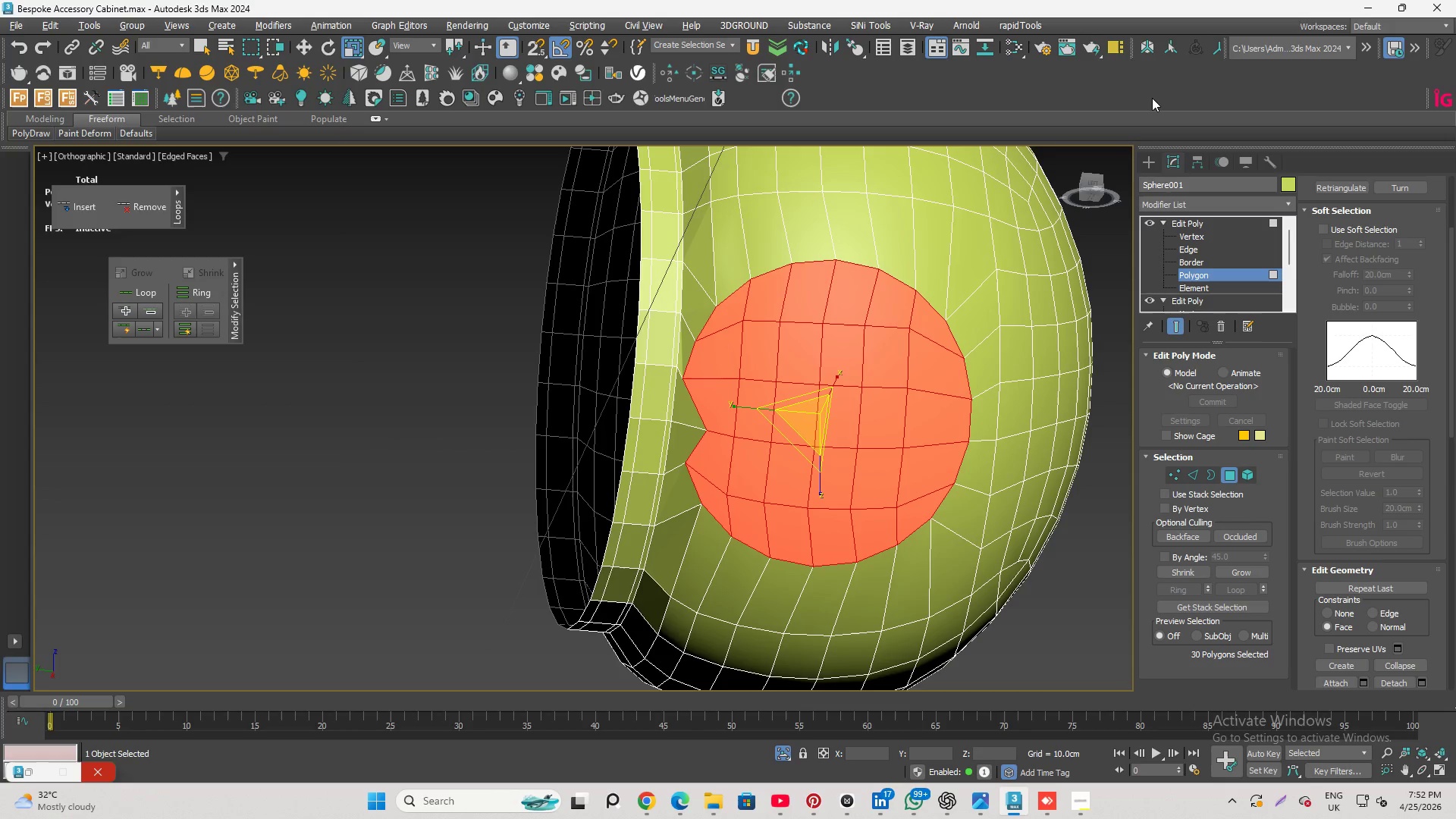 
wait(5.66)
 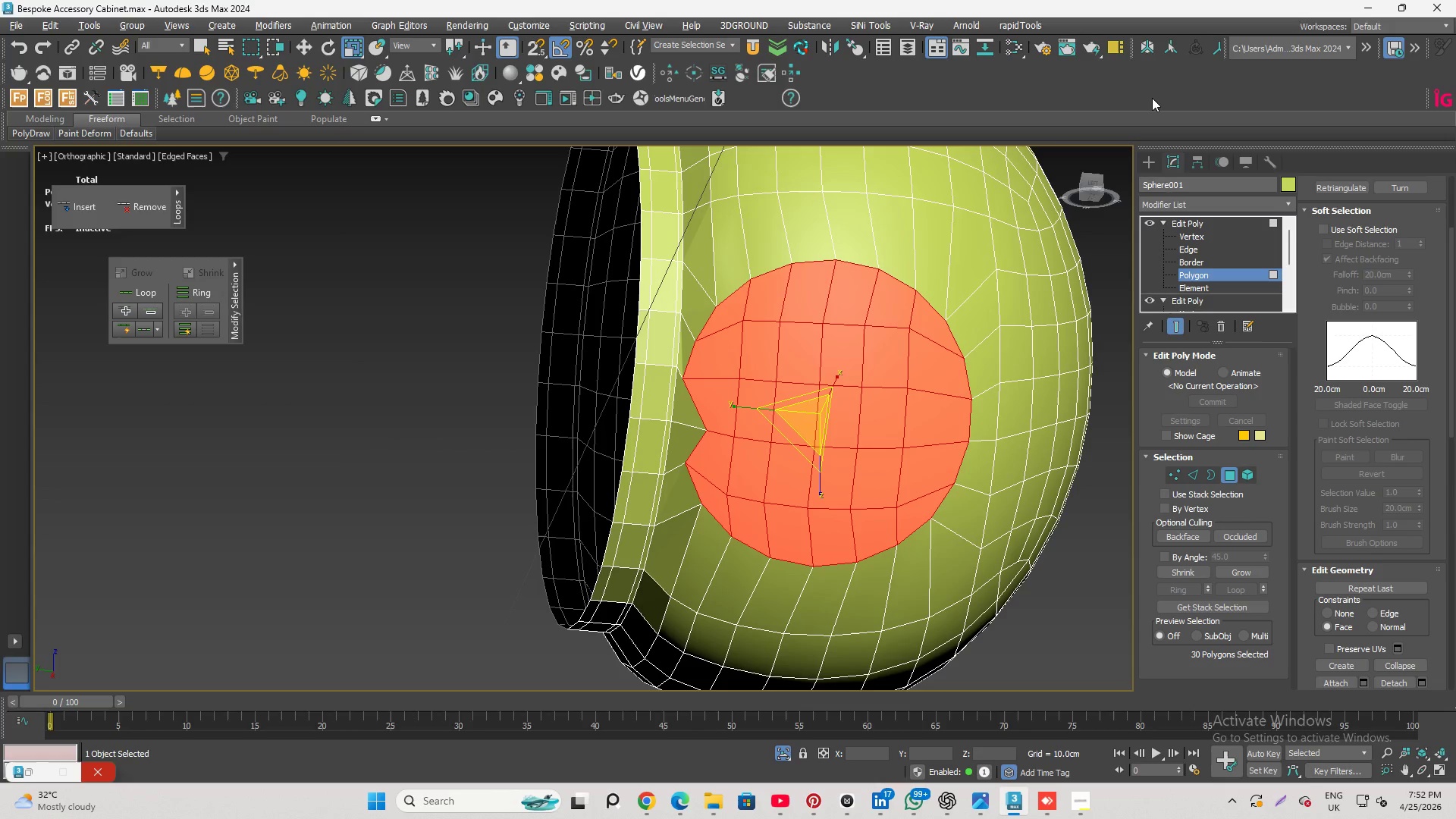 
left_click([1030, 24])
 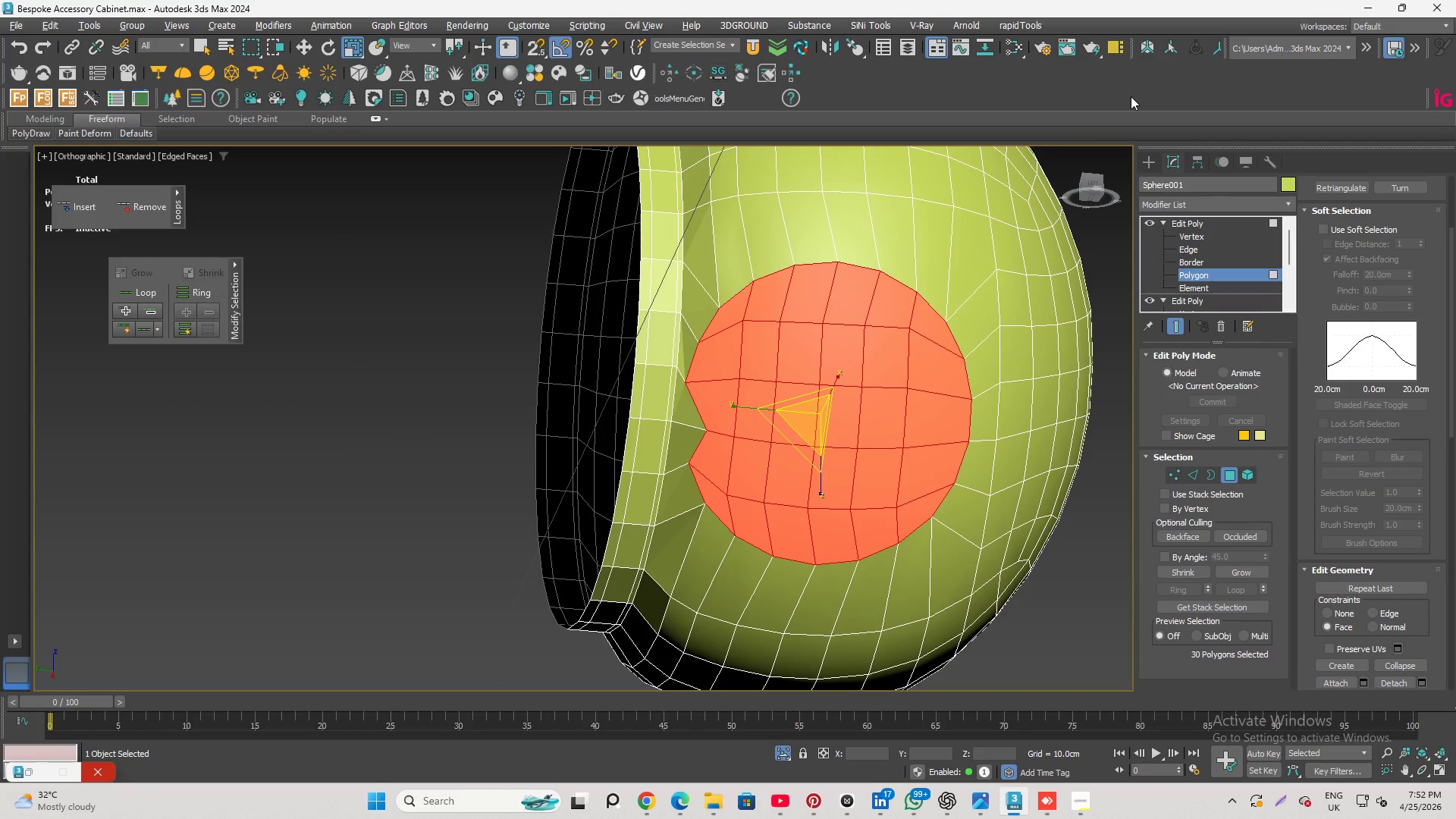 
left_click([1036, 28])
 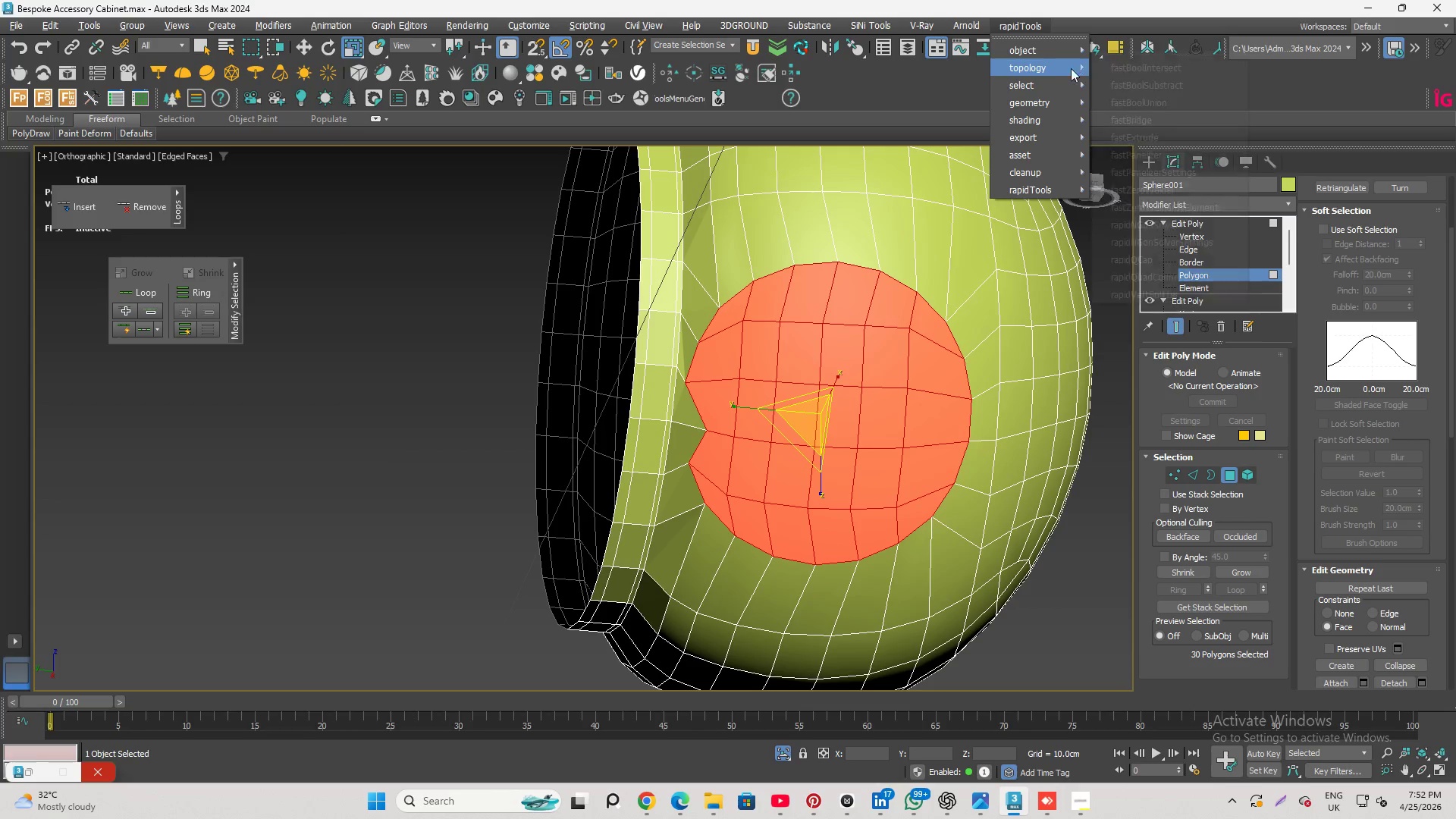 
mouse_move([1075, 100])
 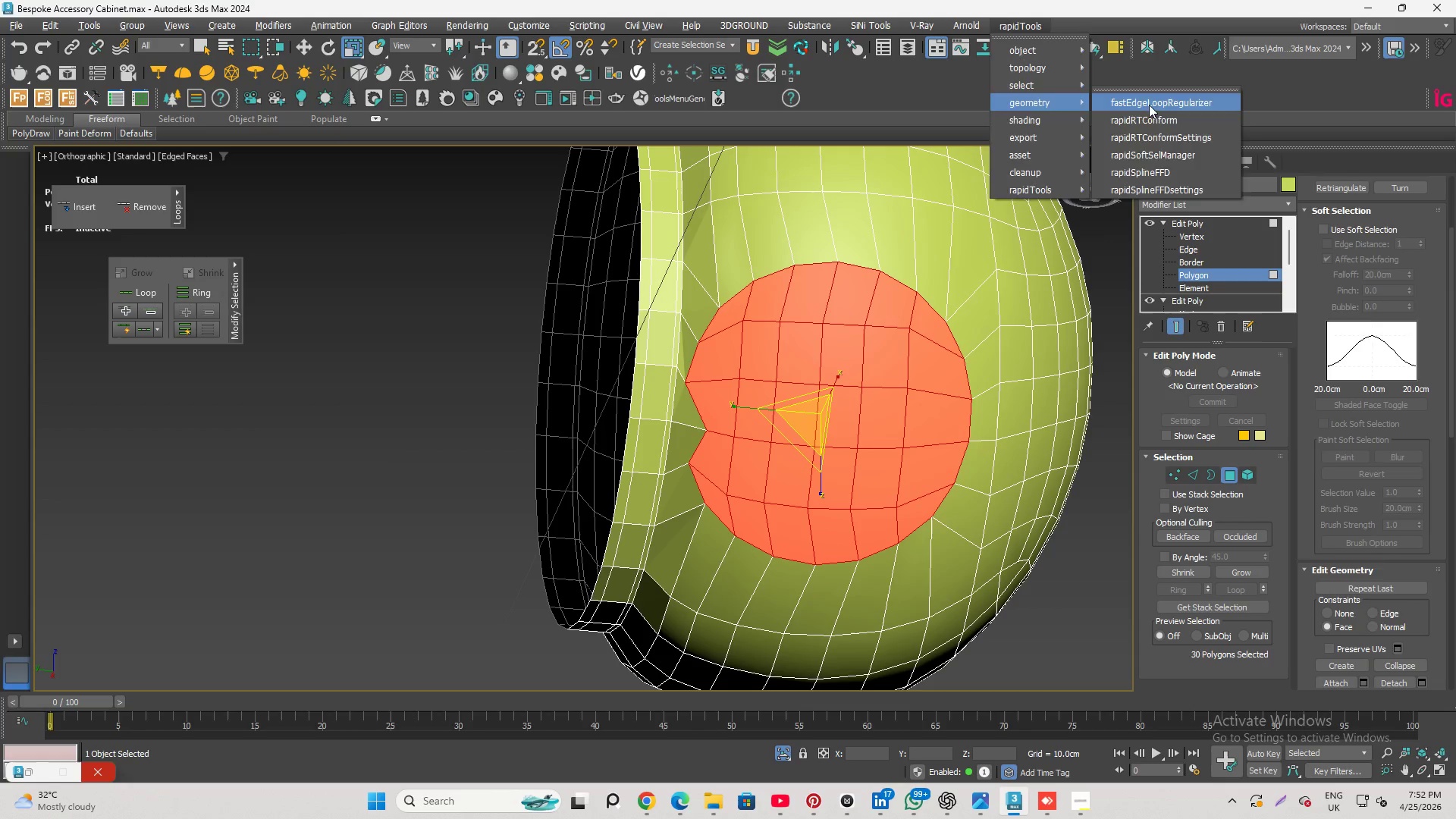 
double_click([1149, 105])
 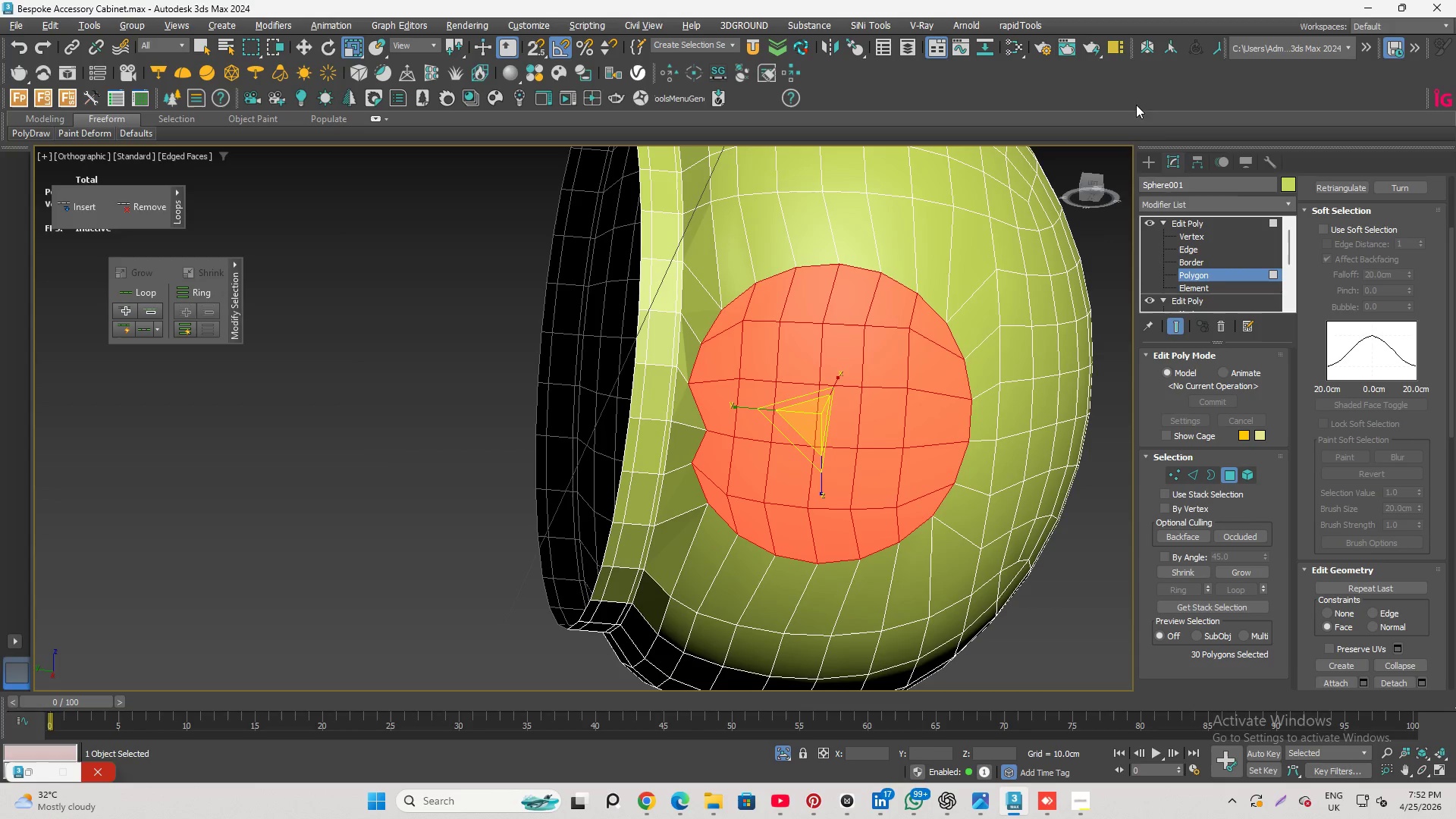 
hold_key(key=AltLeft, duration=6.53)
scroll: coordinate [936, 240], scroll_direction: up, amount: 1.0
 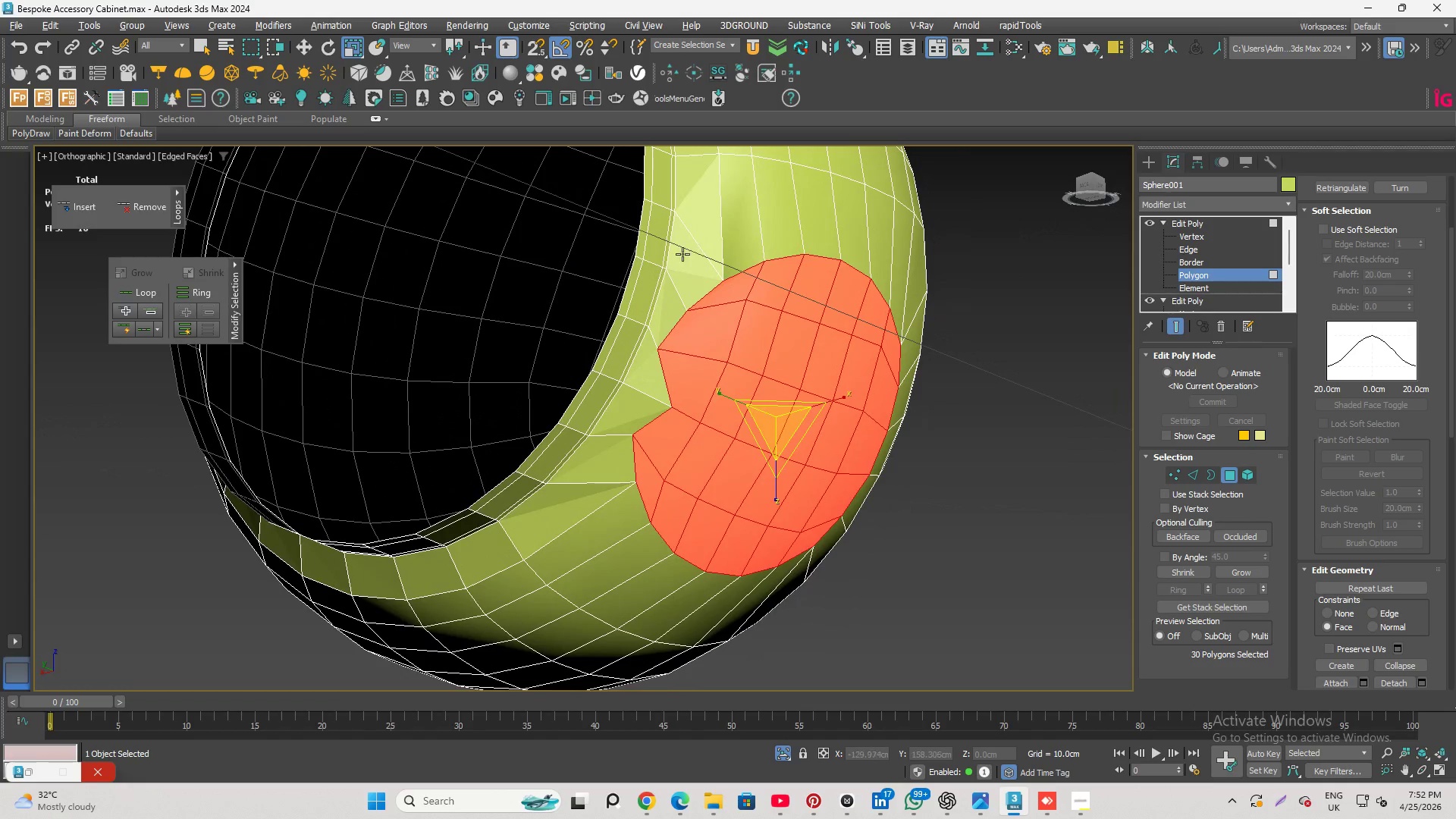 
hold_key(key=AltLeft, duration=2.2)
scroll: coordinate [686, 343], scroll_direction: up, amount: 2.0
 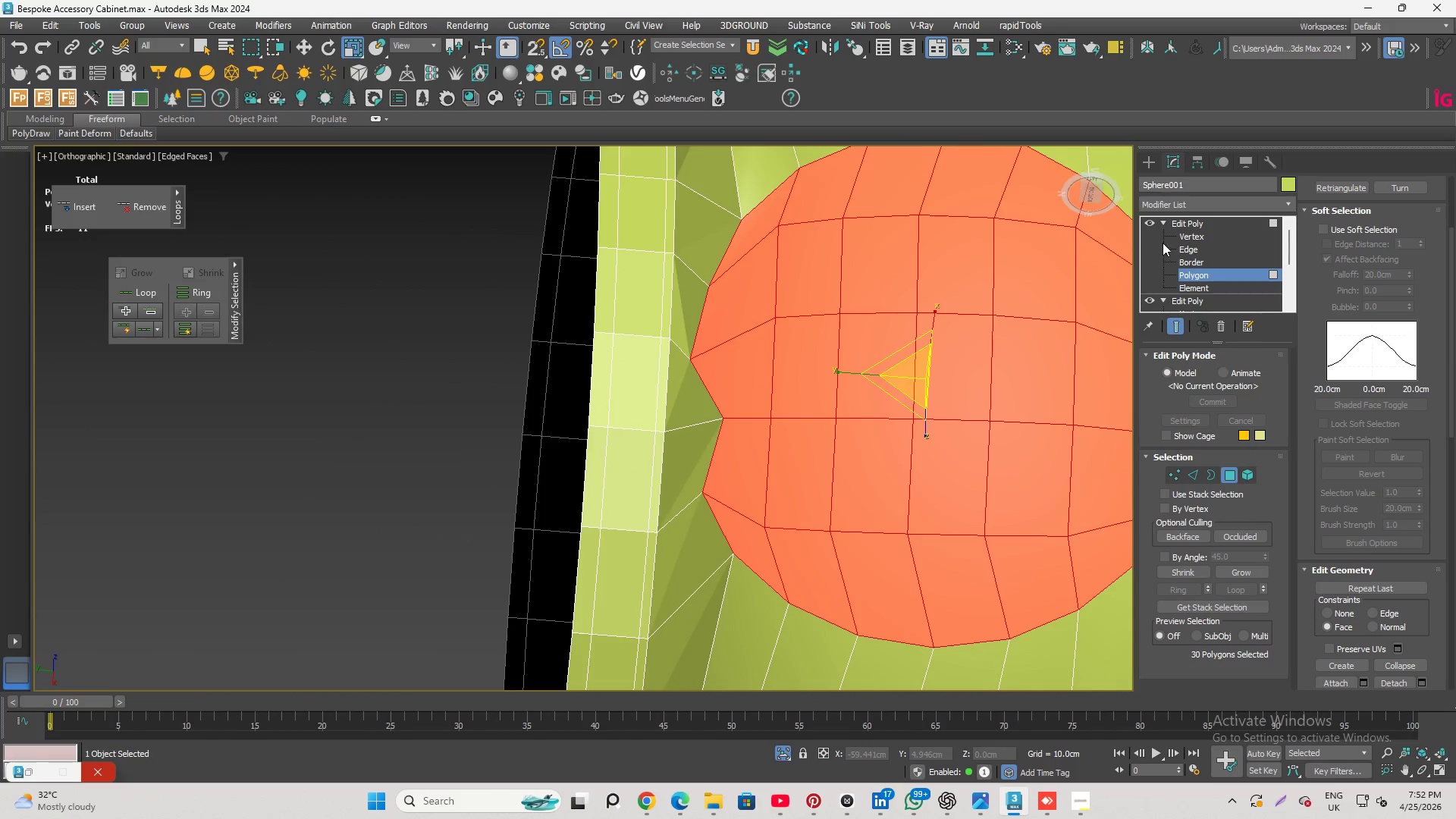 
left_click([1176, 234])
 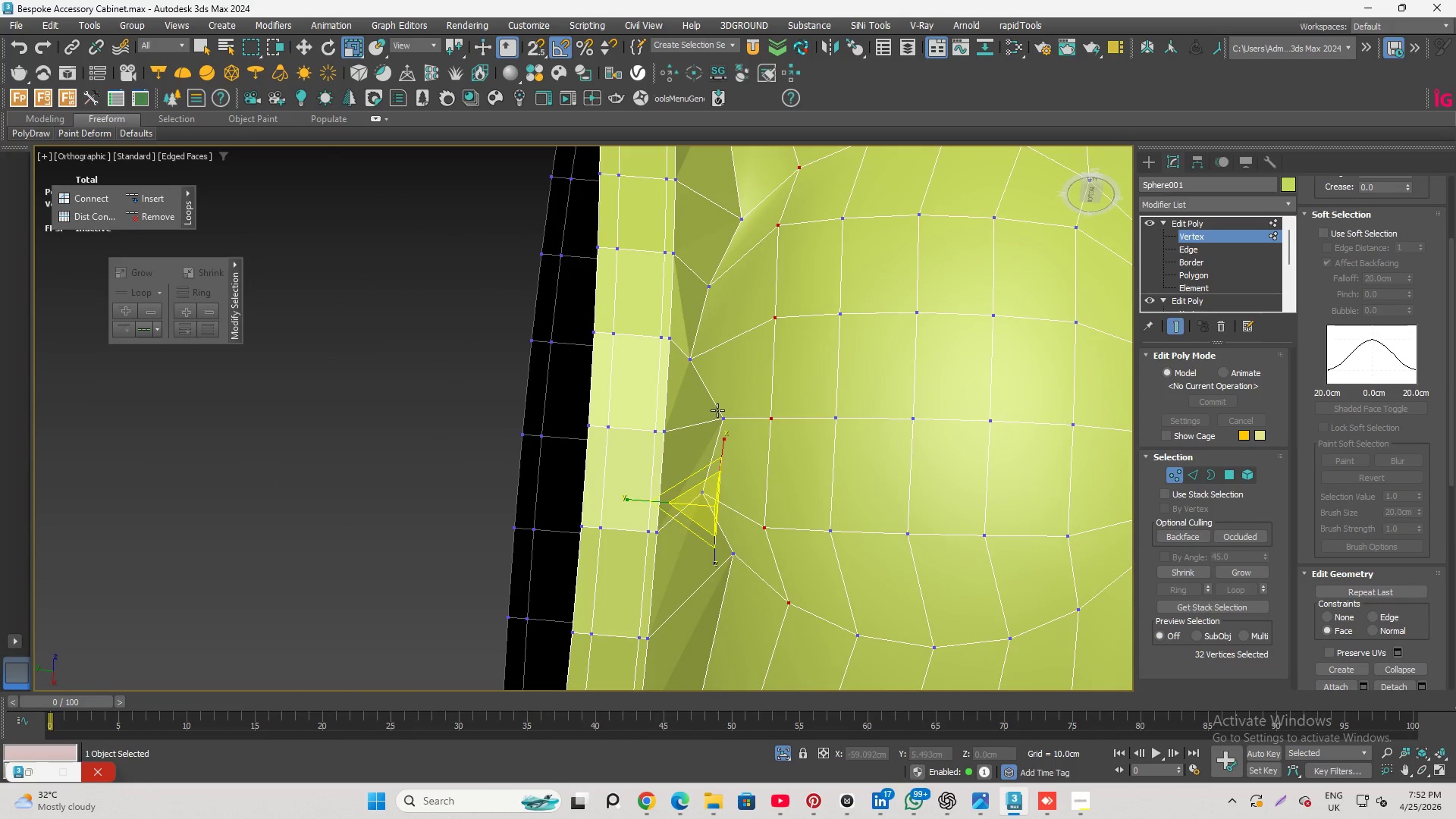 
left_click([719, 412])
 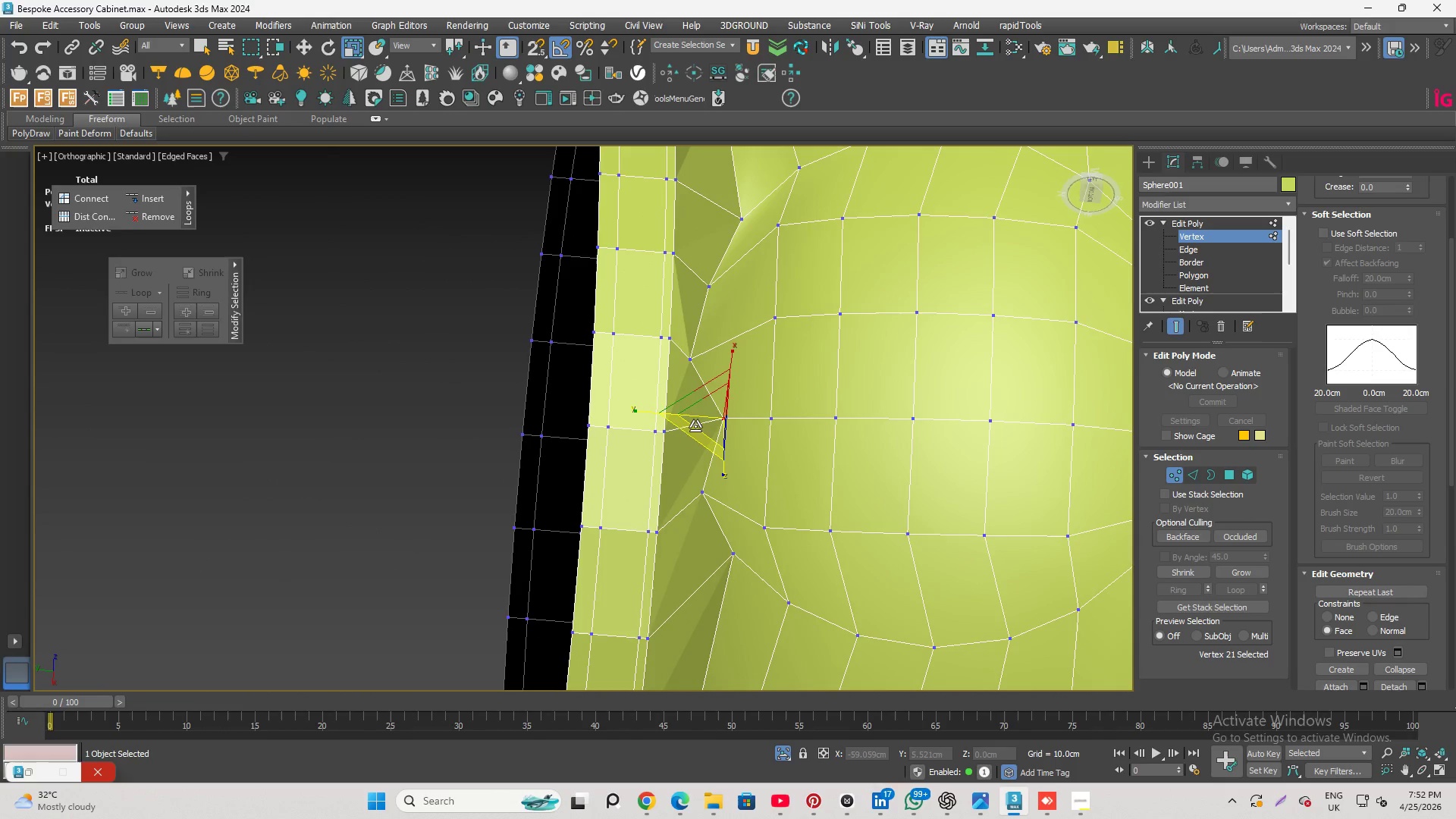 
key(W)
 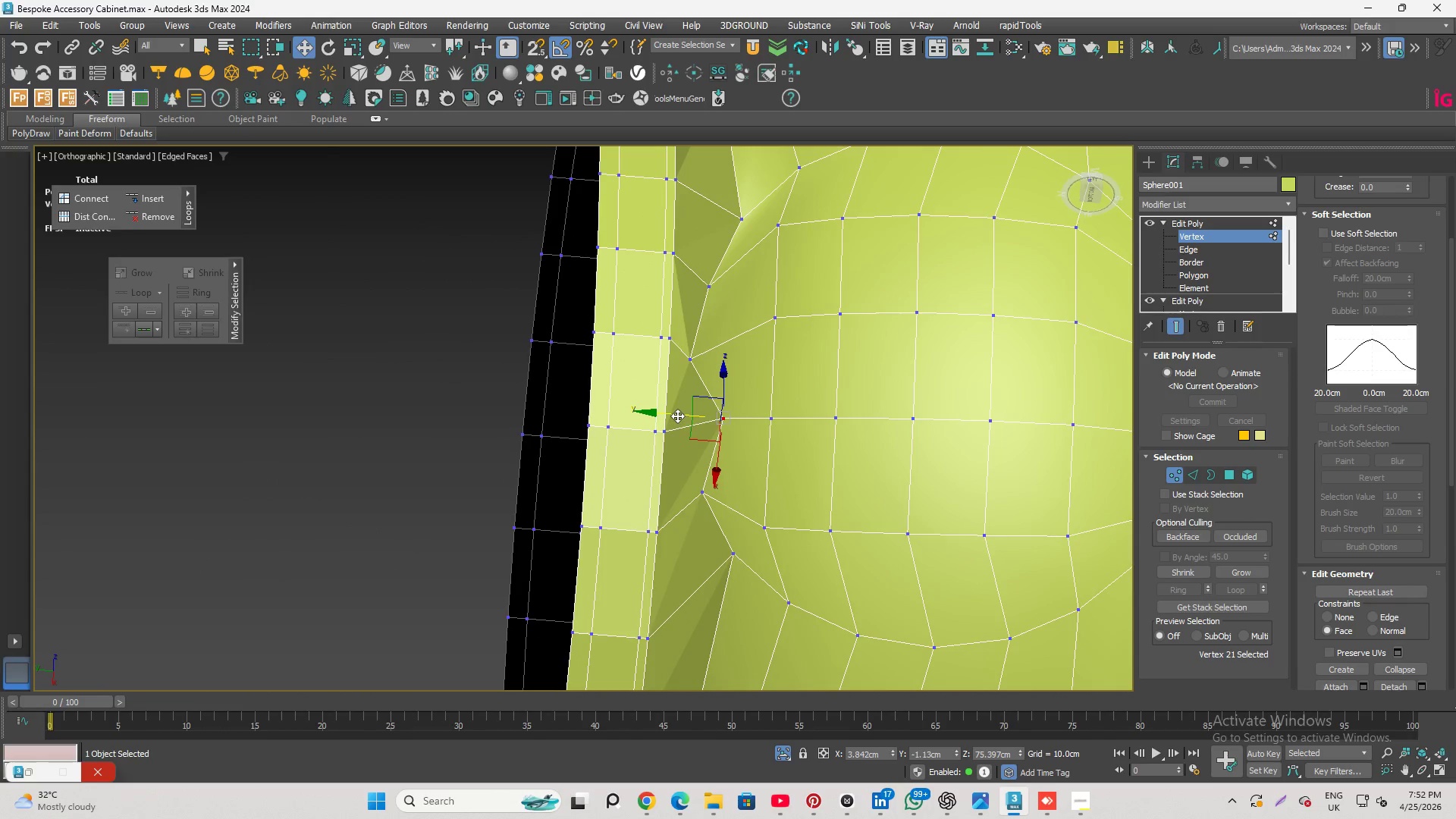 
left_click_drag(start_coordinate=[677, 416], to_coordinate=[624, 417])
 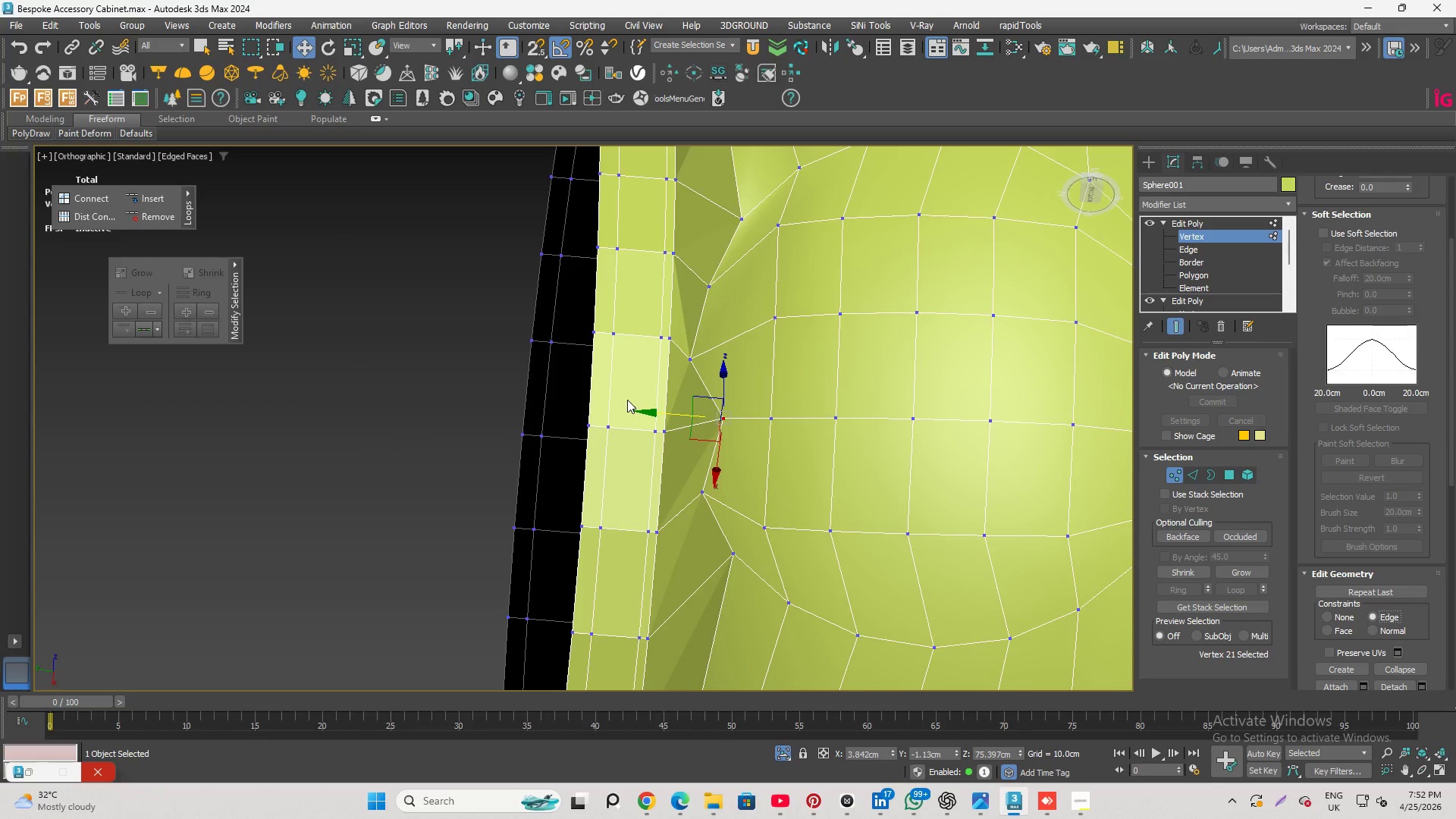 
left_click_drag(start_coordinate=[657, 408], to_coordinate=[627, 402])
 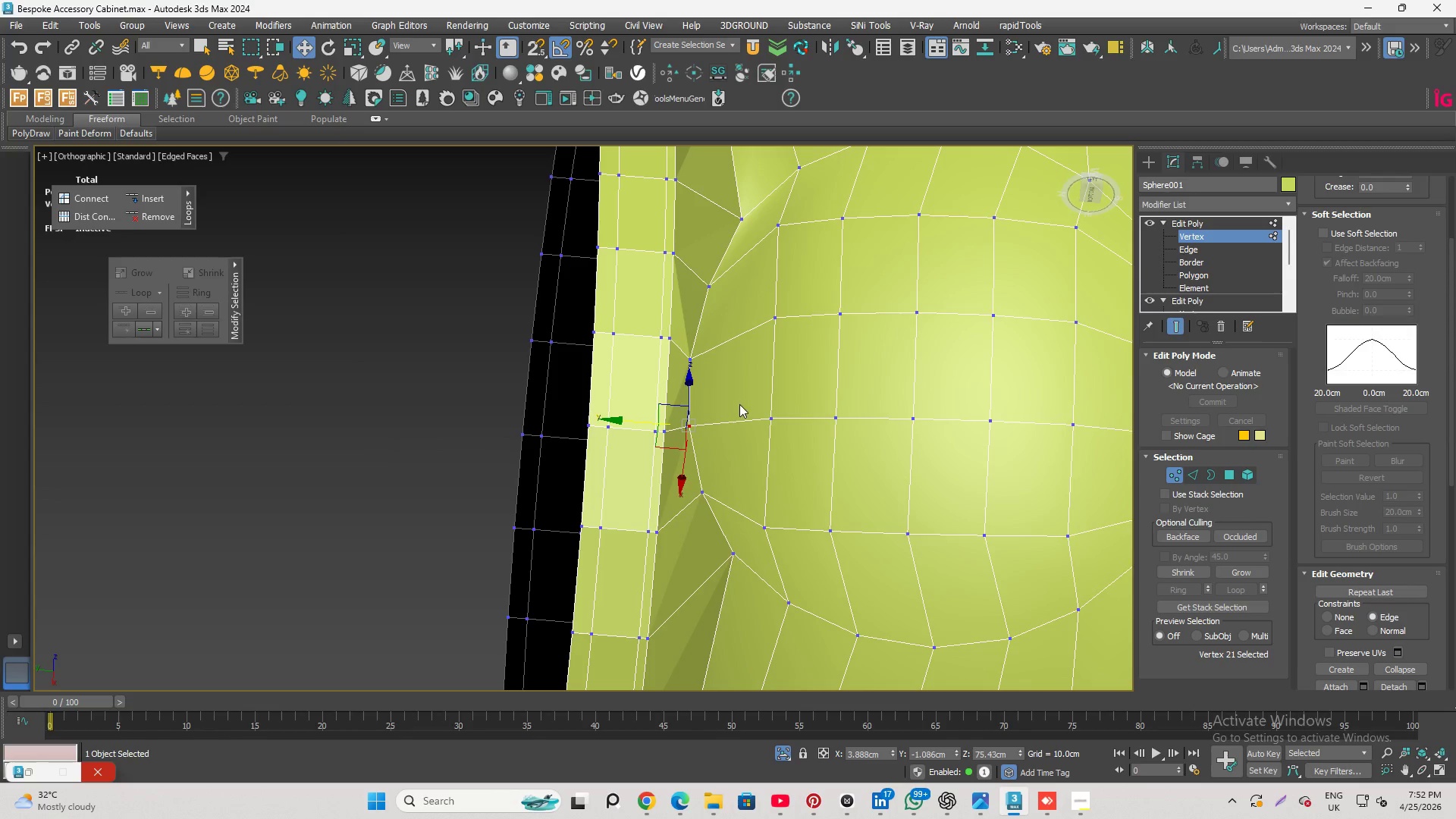 
hold_key(key=AltLeft, duration=3.61)
 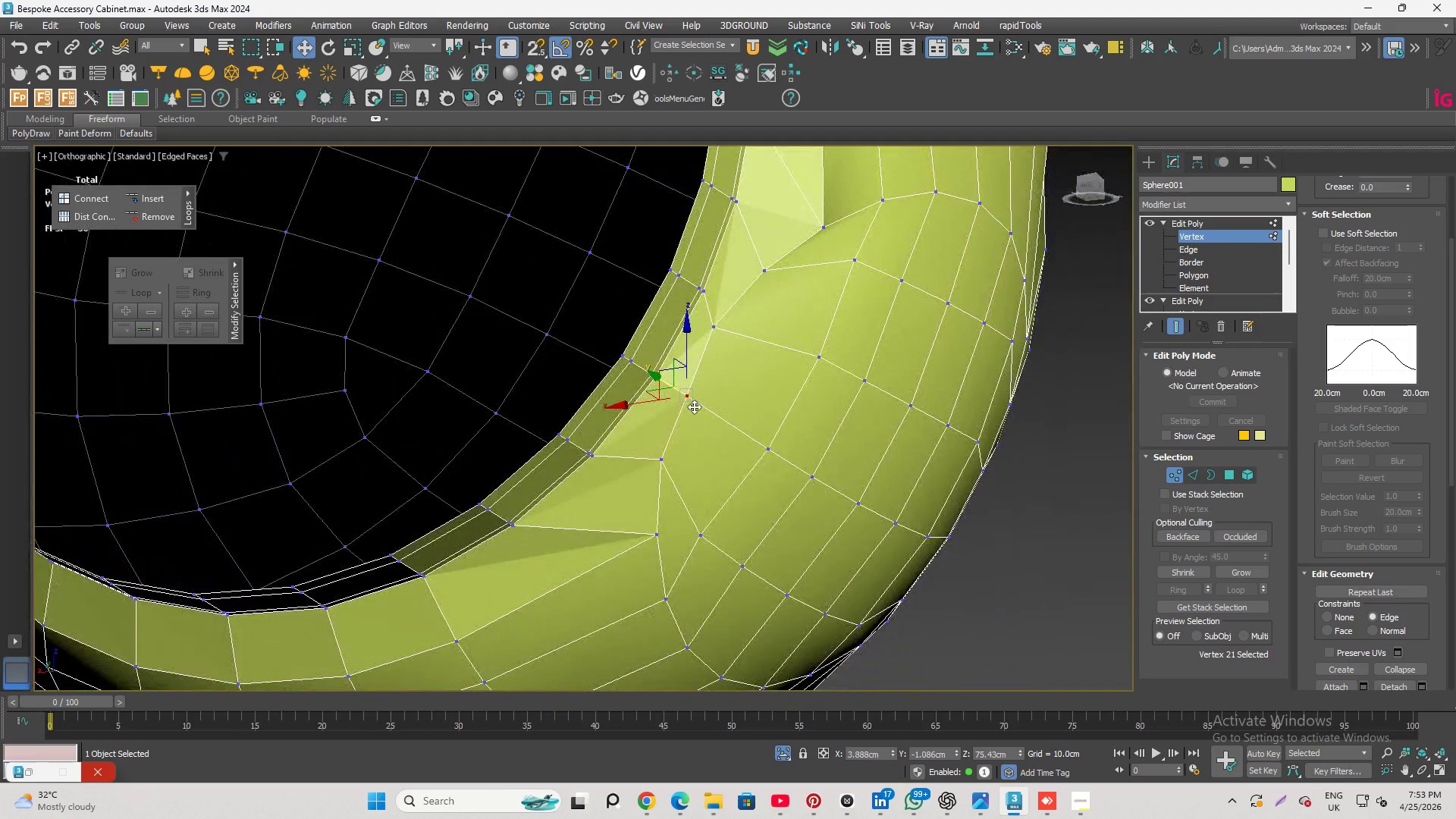 
scroll: coordinate [677, 404], scroll_direction: up, amount: 2.0
 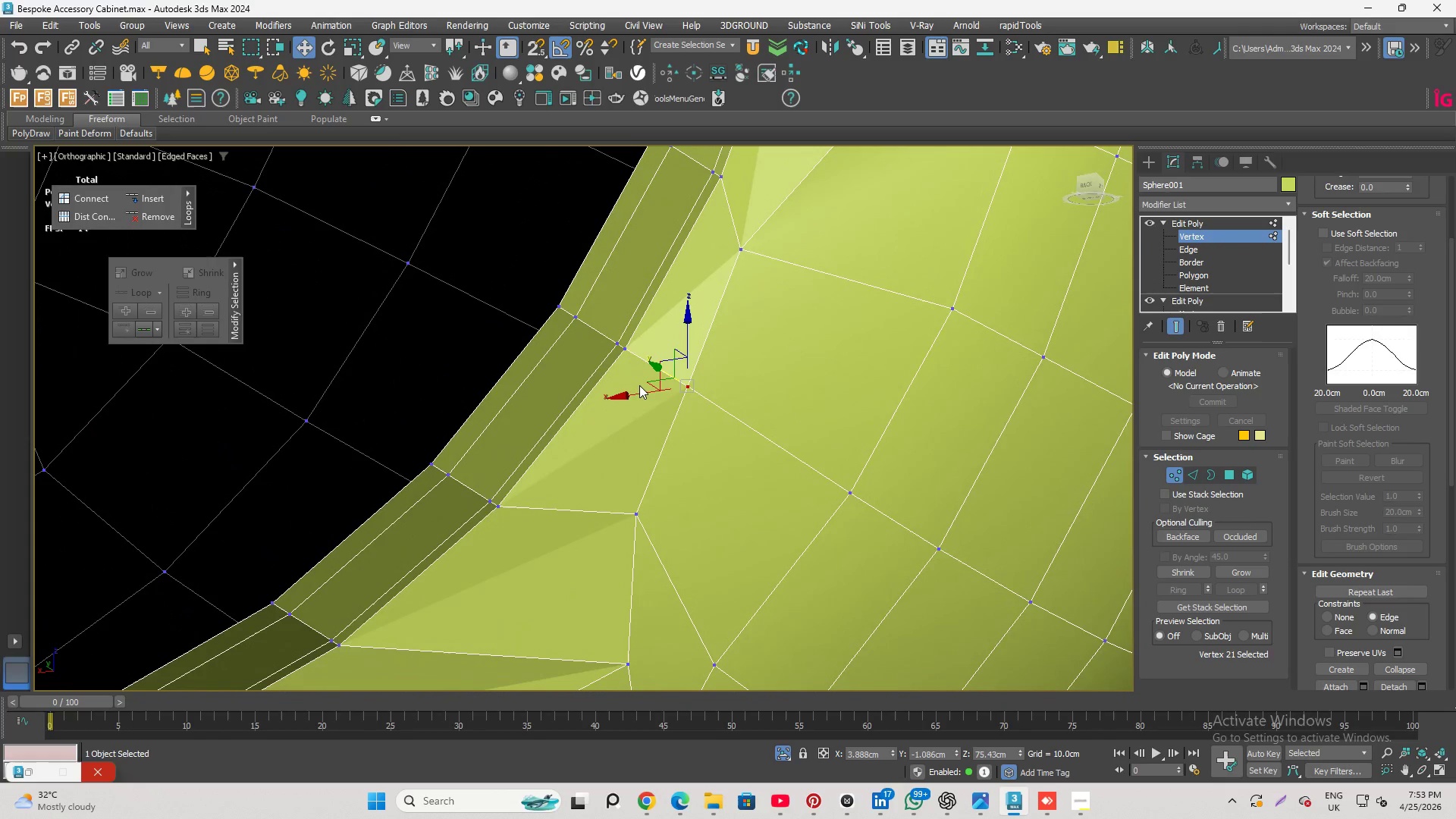 
left_click_drag(start_coordinate=[639, 385], to_coordinate=[613, 388])
 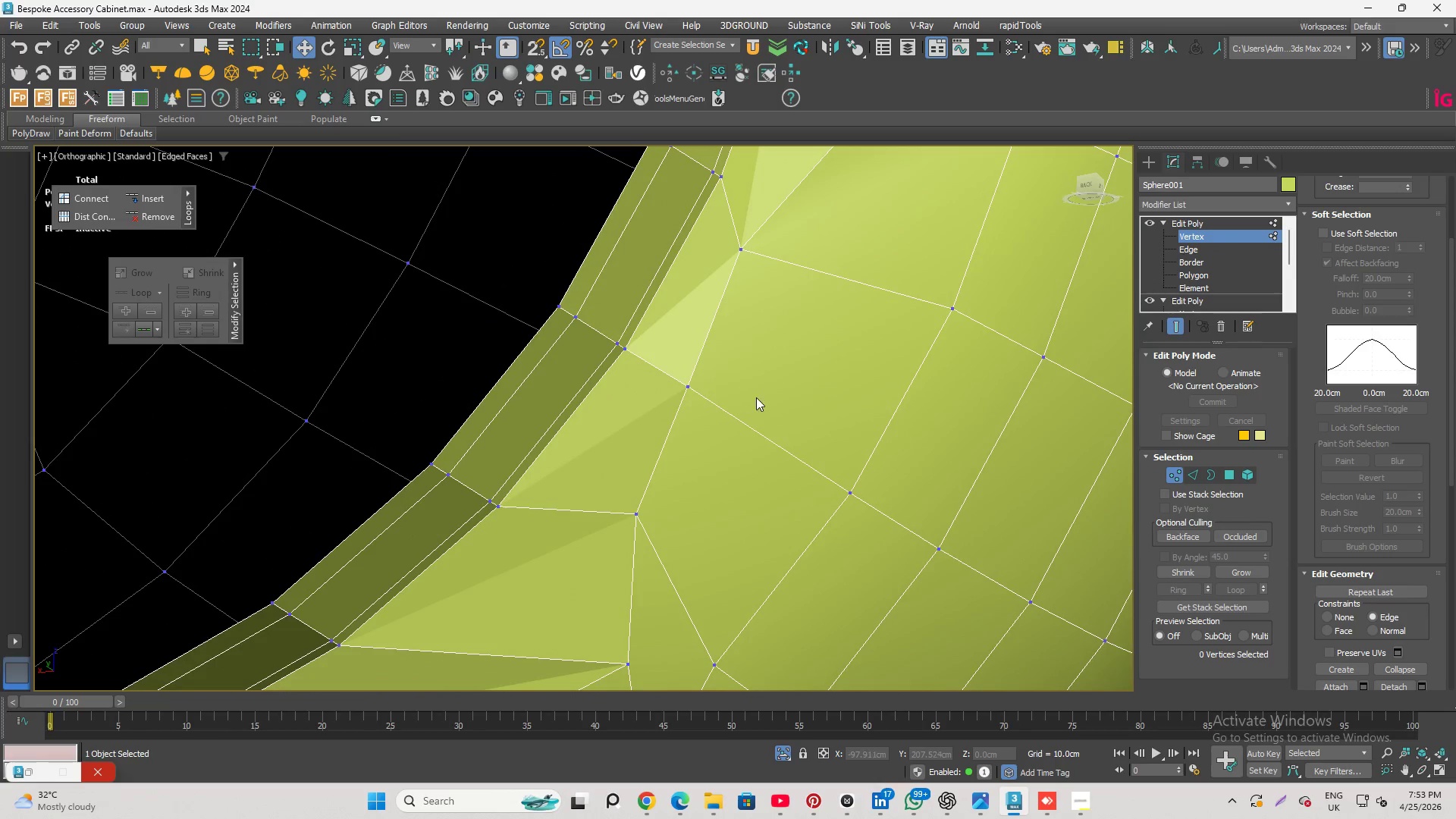 
key(Control+Z)
 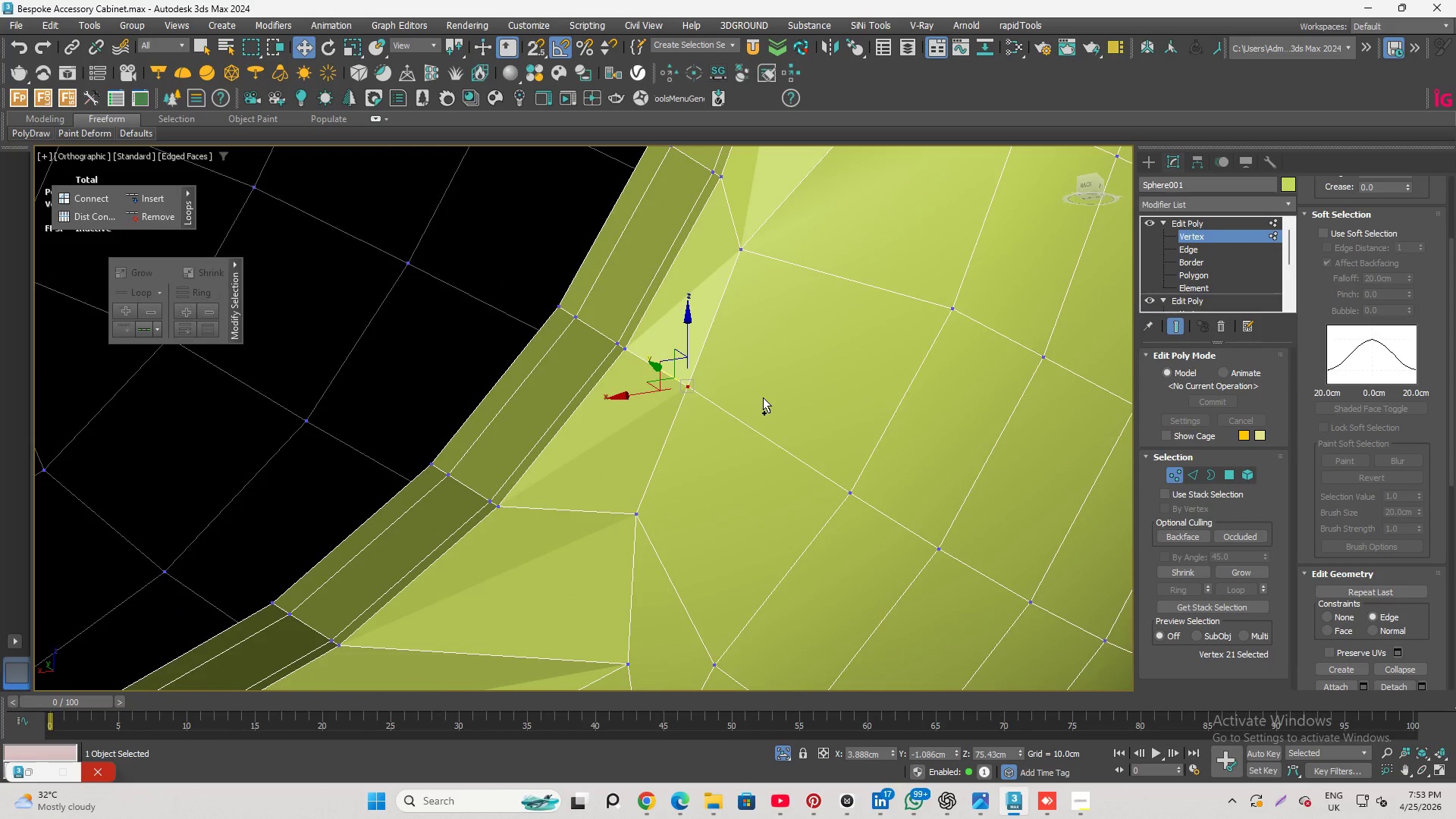 
key(Control+Z)
 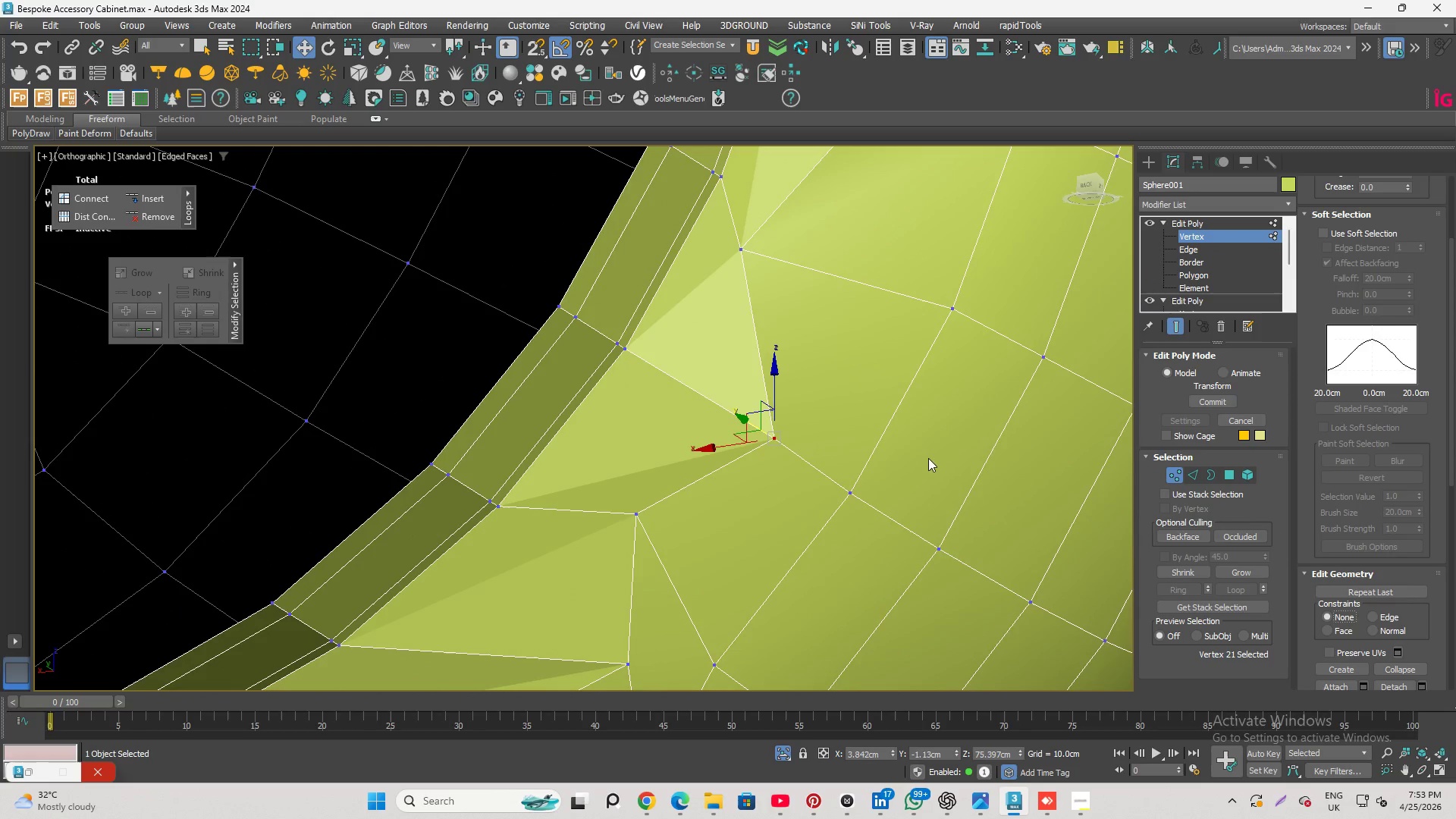 
left_click_drag(start_coordinate=[721, 447], to_coordinate=[588, 372])
 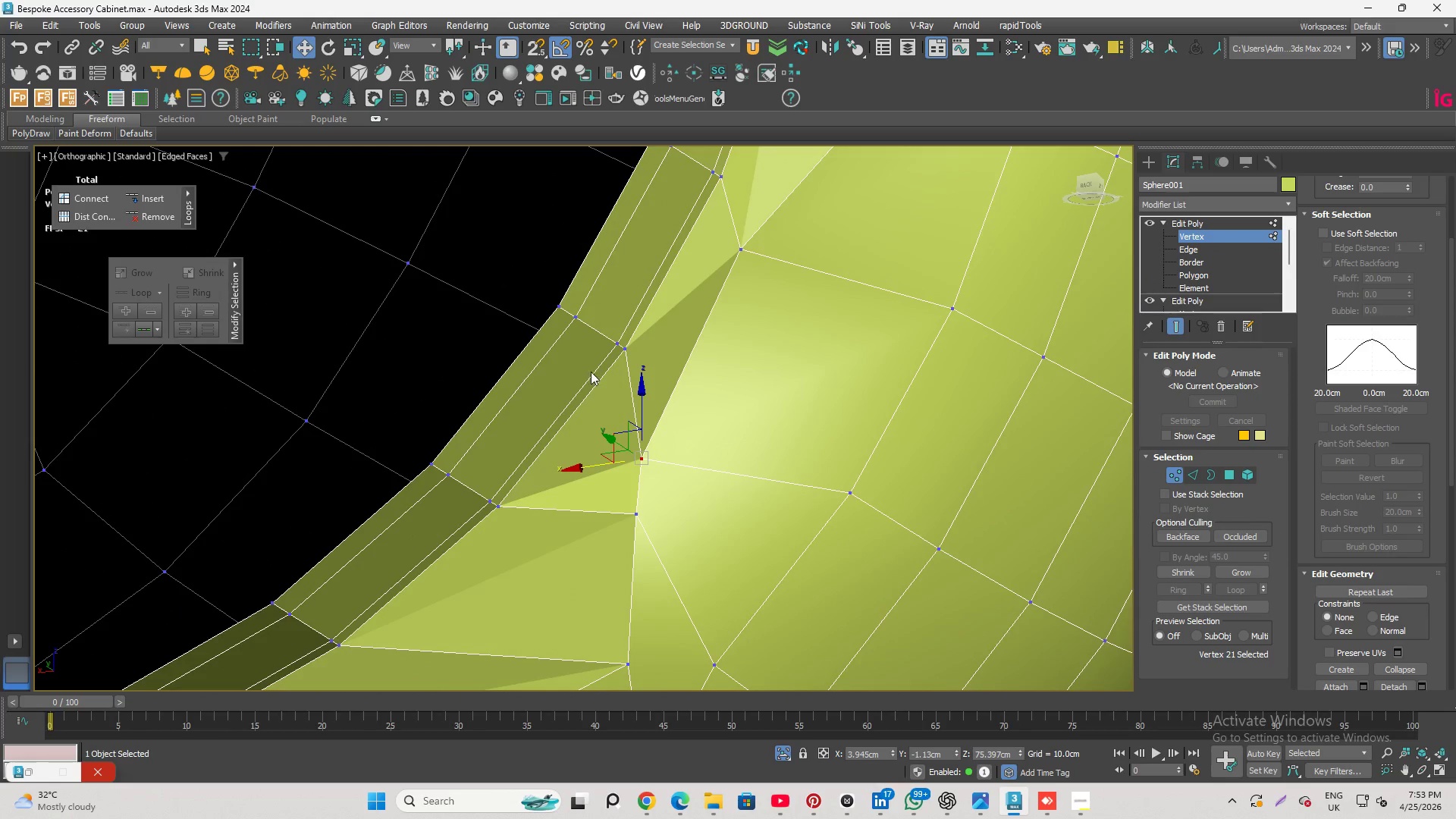 
key(Control+Z)
 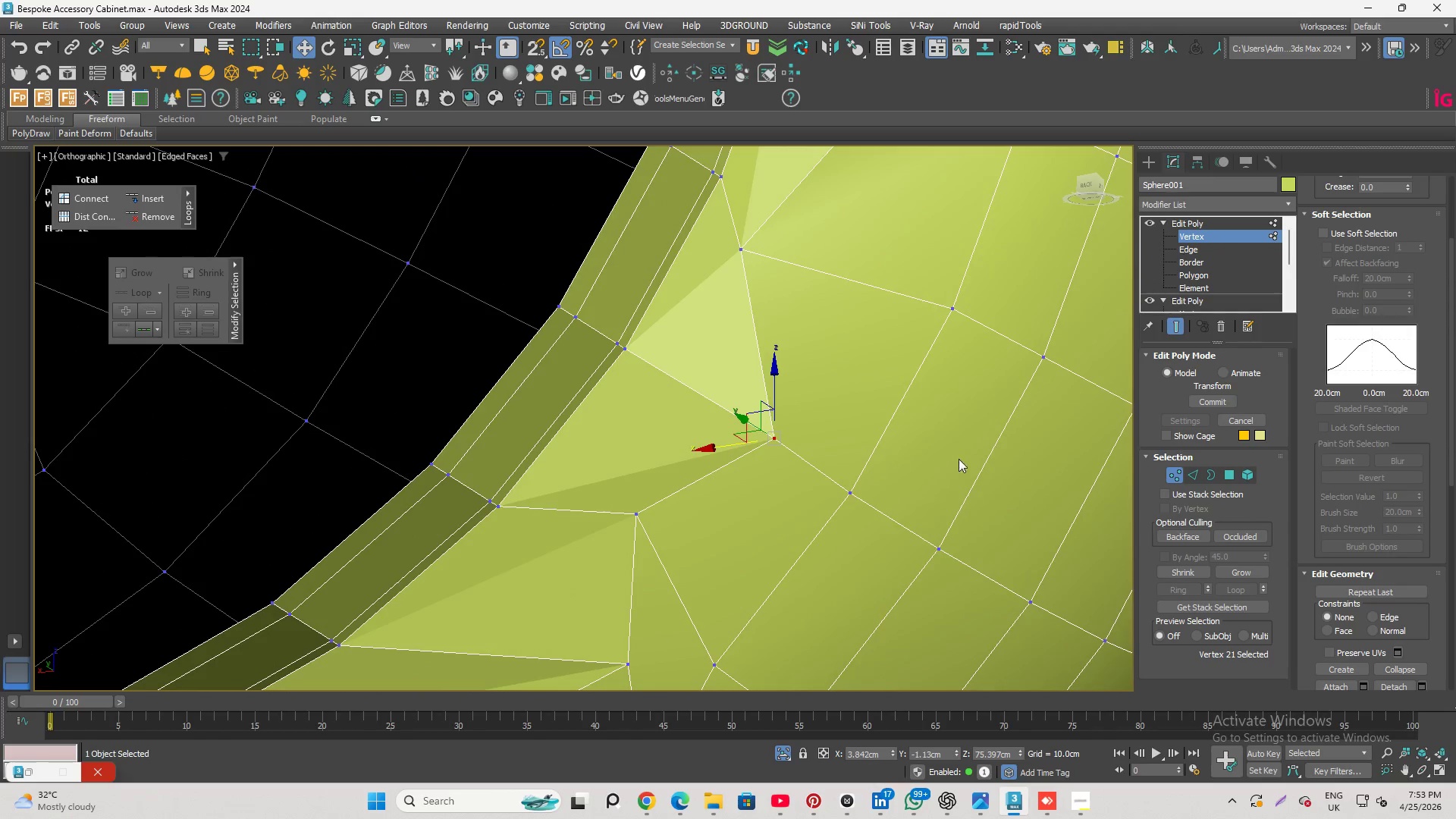 
key(Control+ControlLeft)
 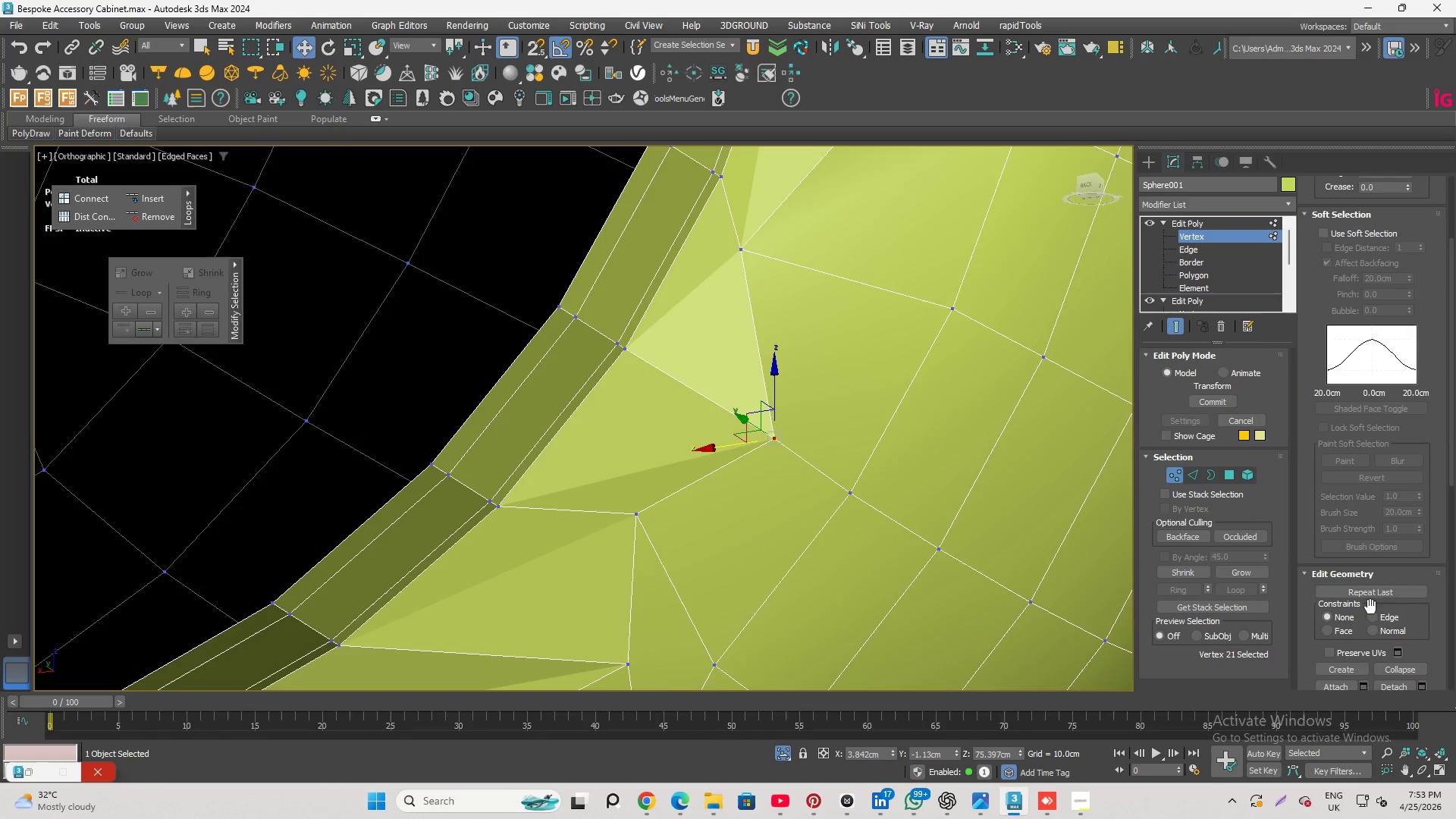 
left_click([1373, 619])
 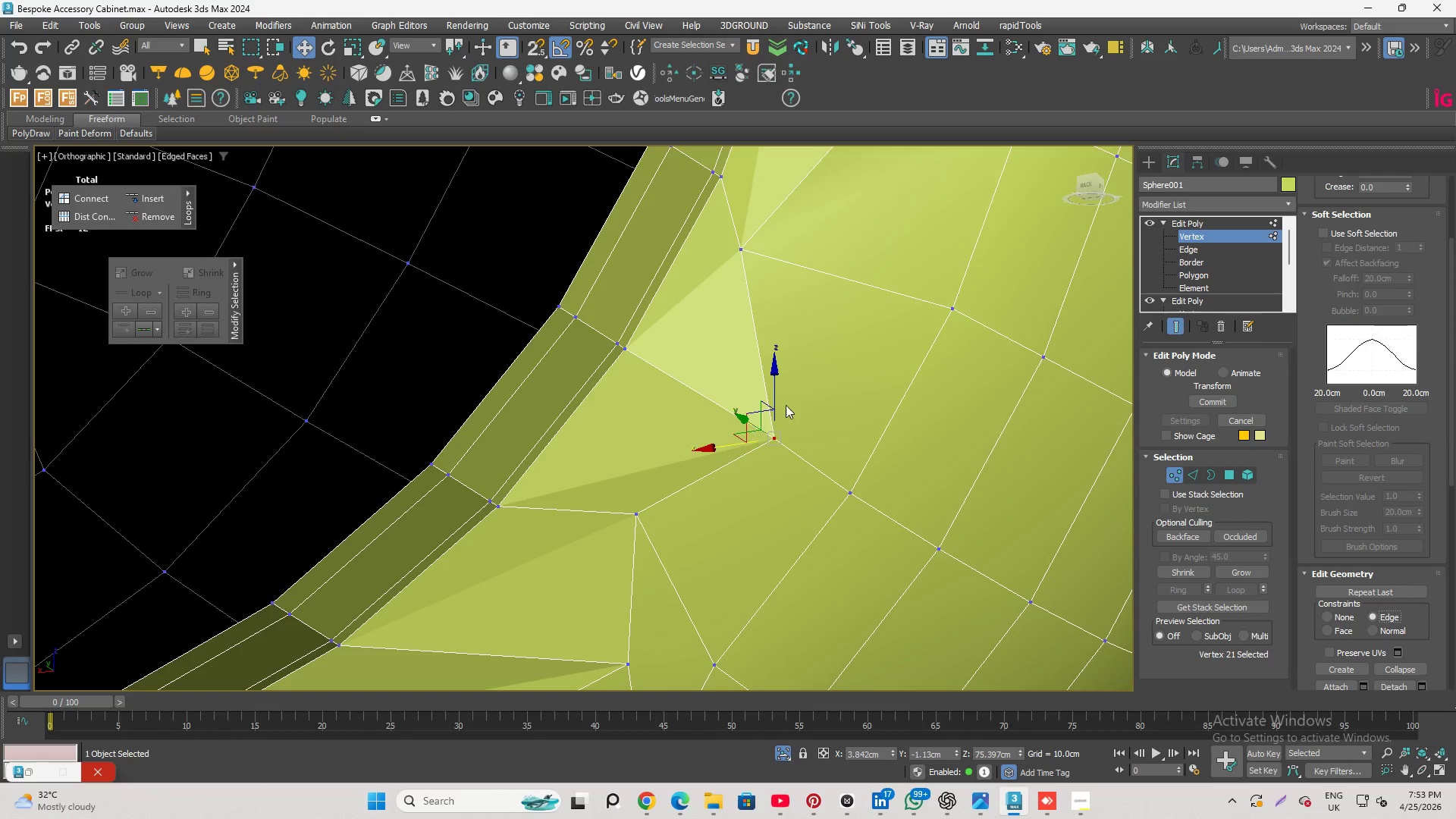 
left_click_drag(start_coordinate=[771, 390], to_coordinate=[755, 358])
 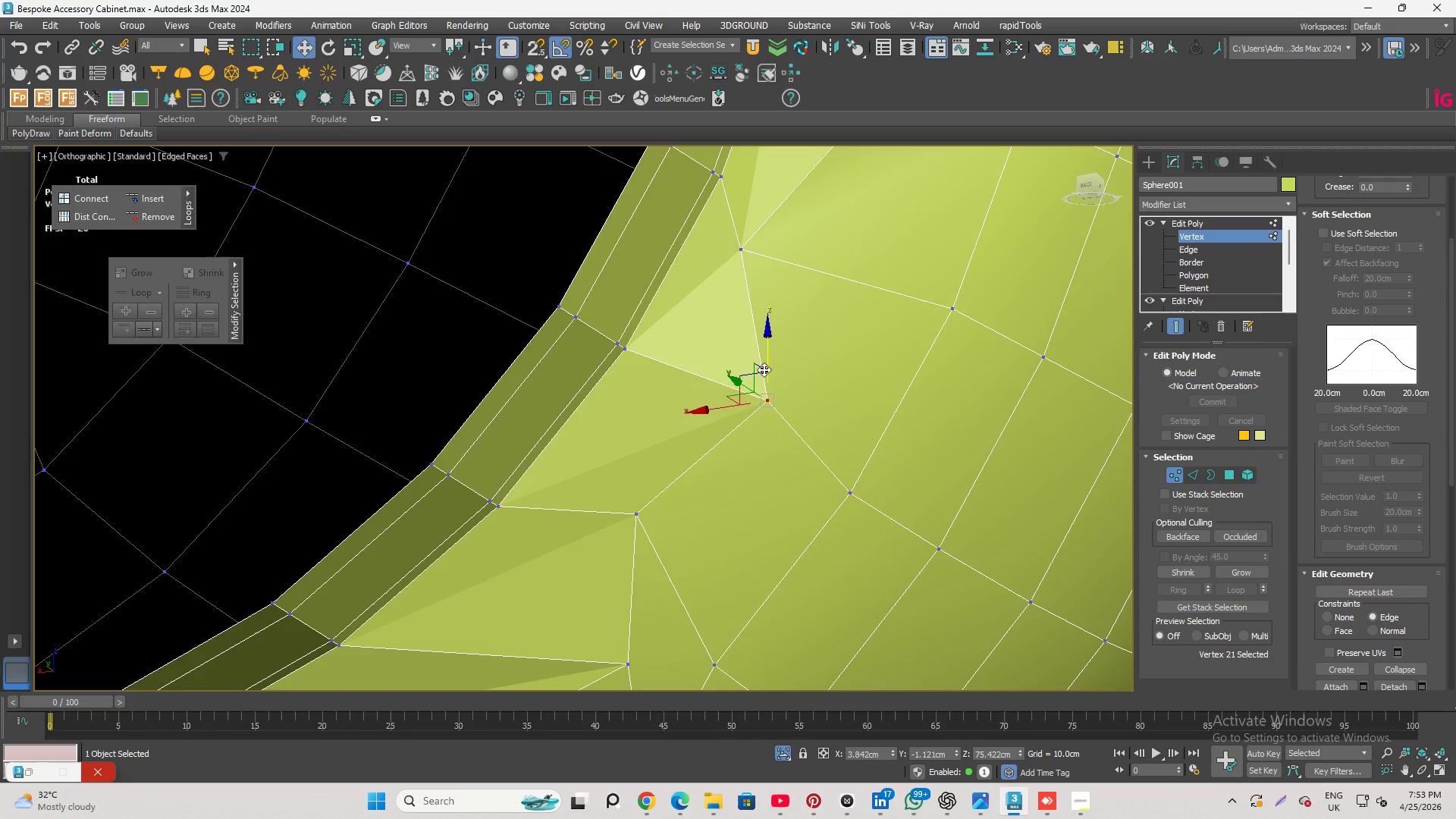 
key(Control+Z)
 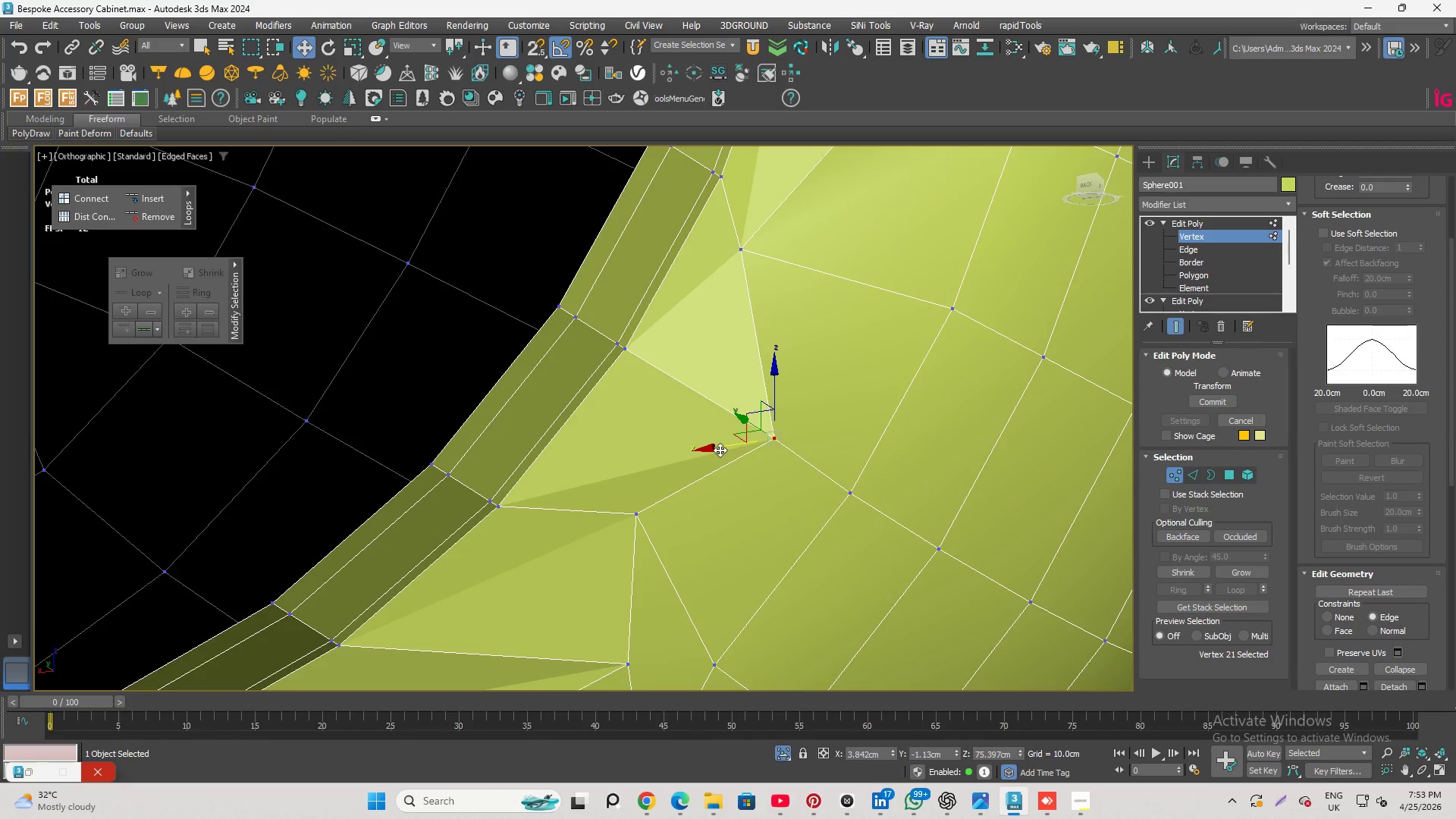 
left_click_drag(start_coordinate=[720, 450], to_coordinate=[691, 435])
 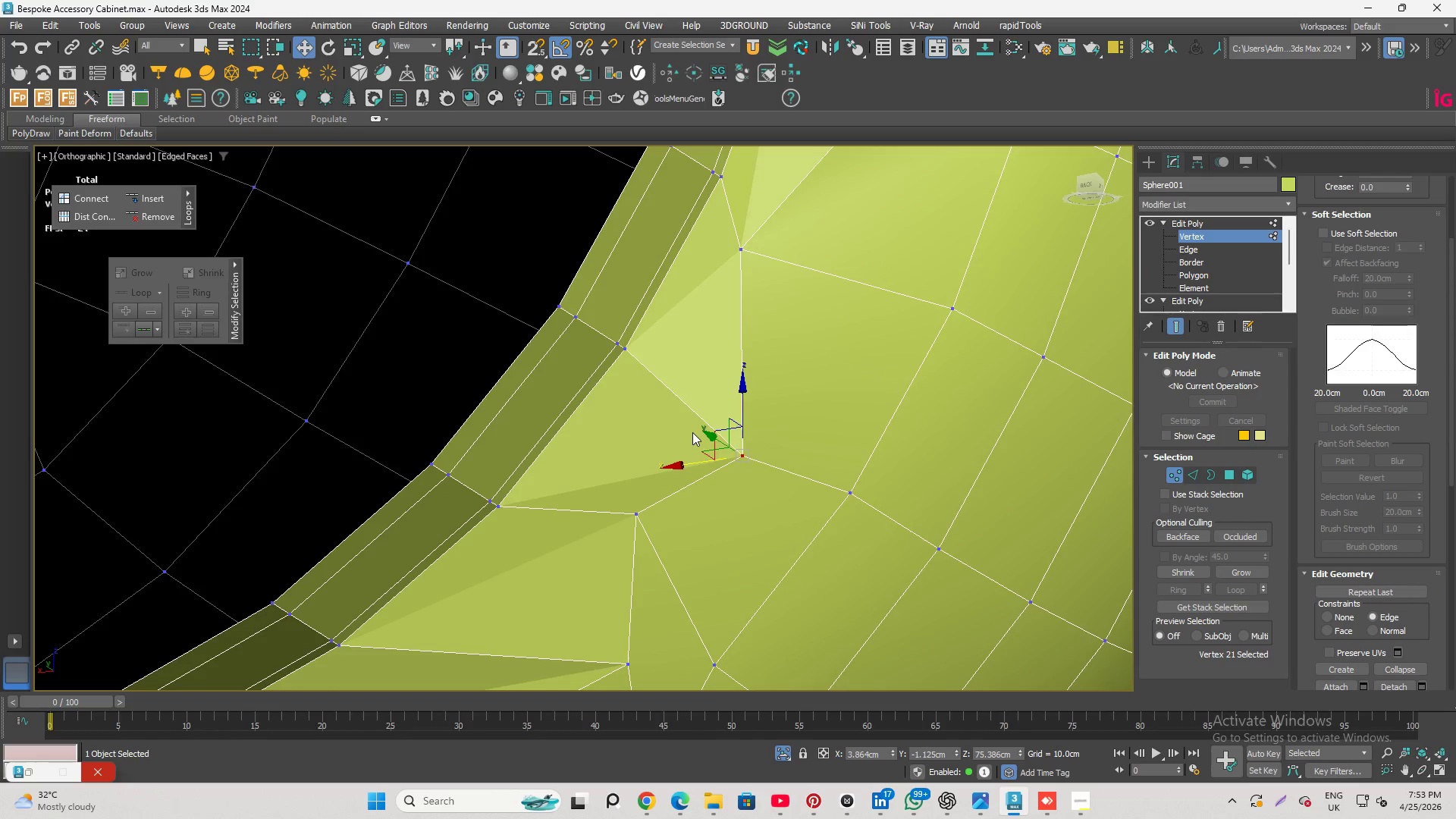 
key(Control+Z)
 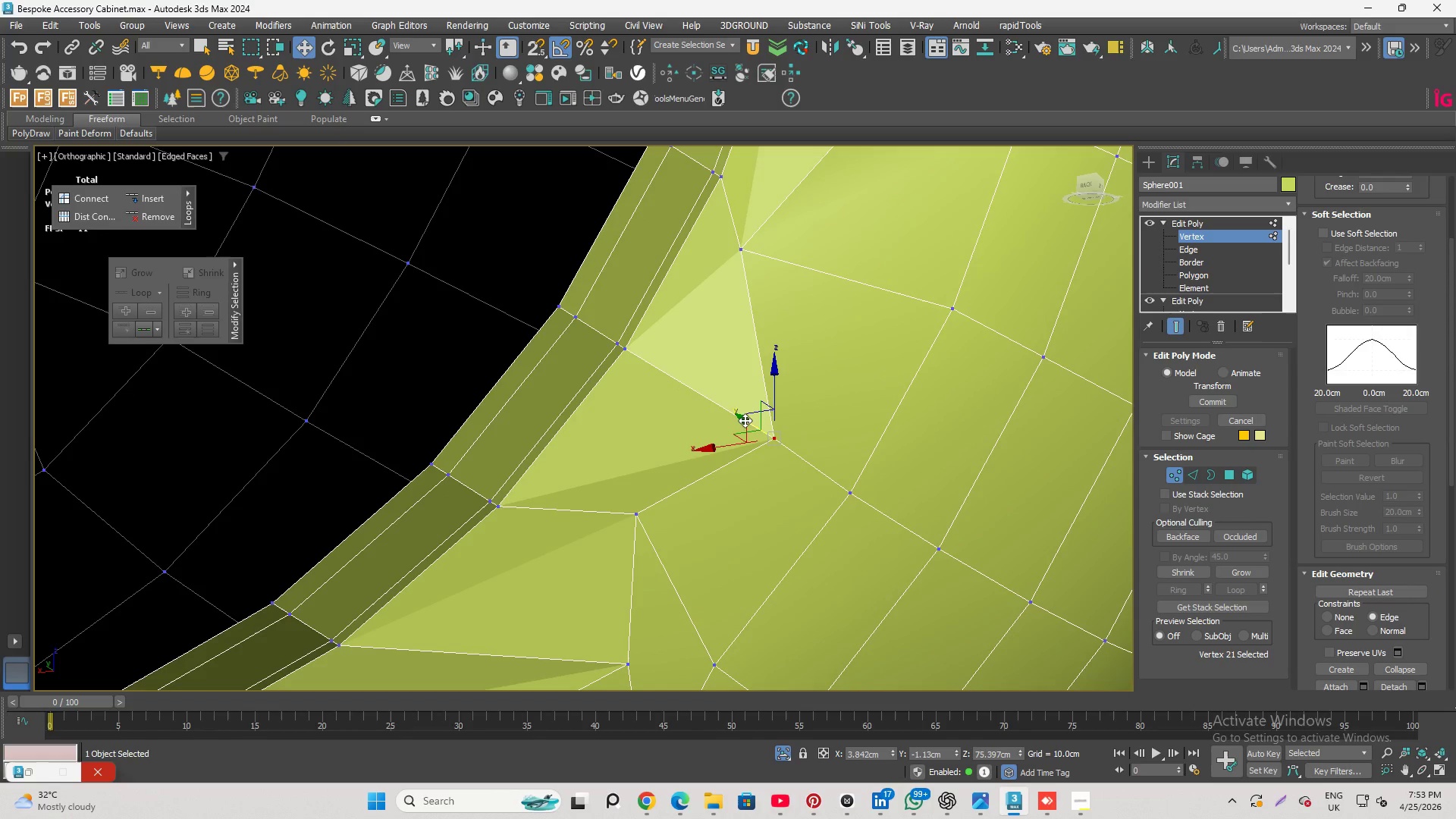 
left_click_drag(start_coordinate=[745, 419], to_coordinate=[714, 403])
 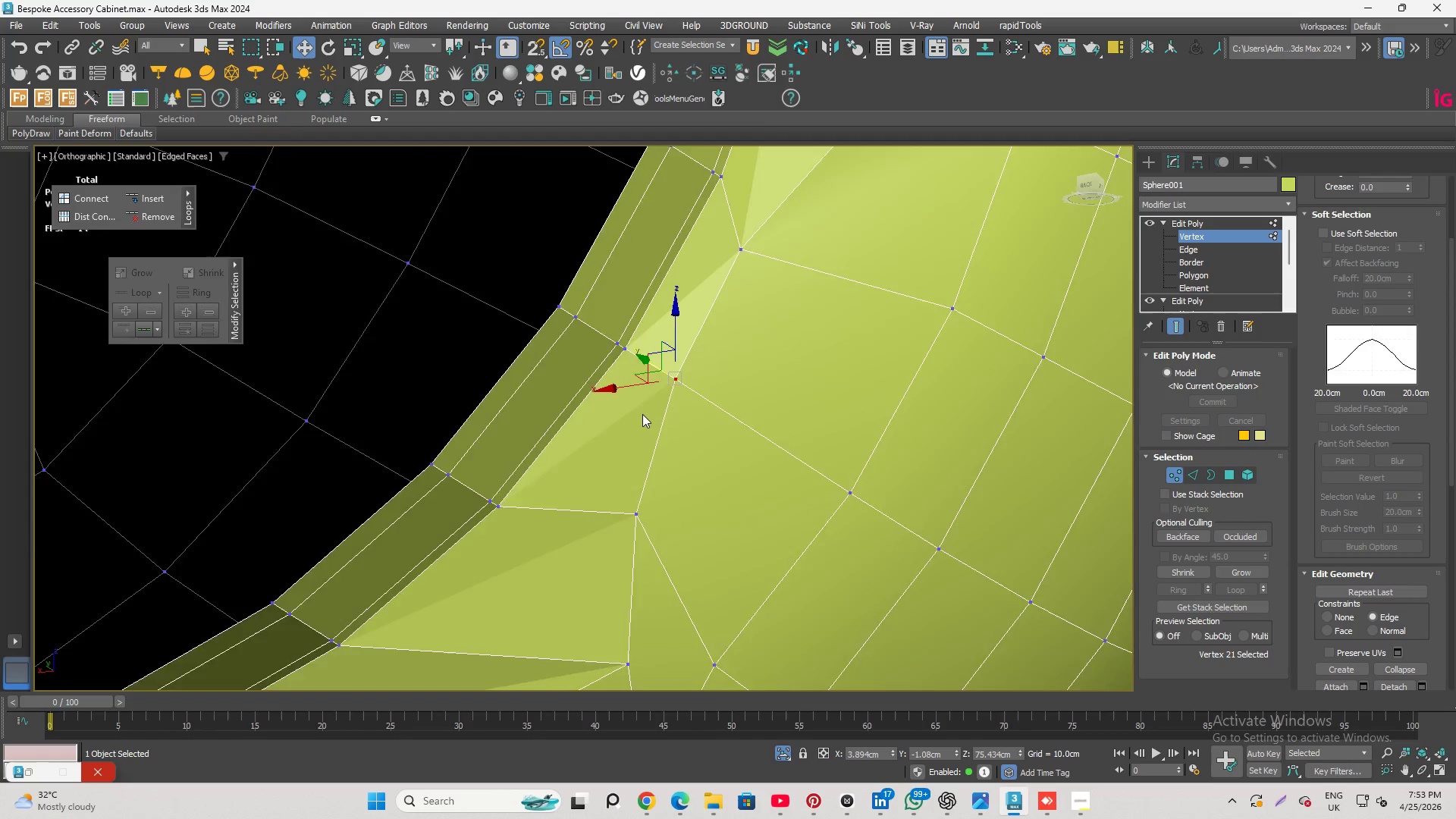 
scroll: coordinate [642, 414], scroll_direction: down, amount: 2.0
 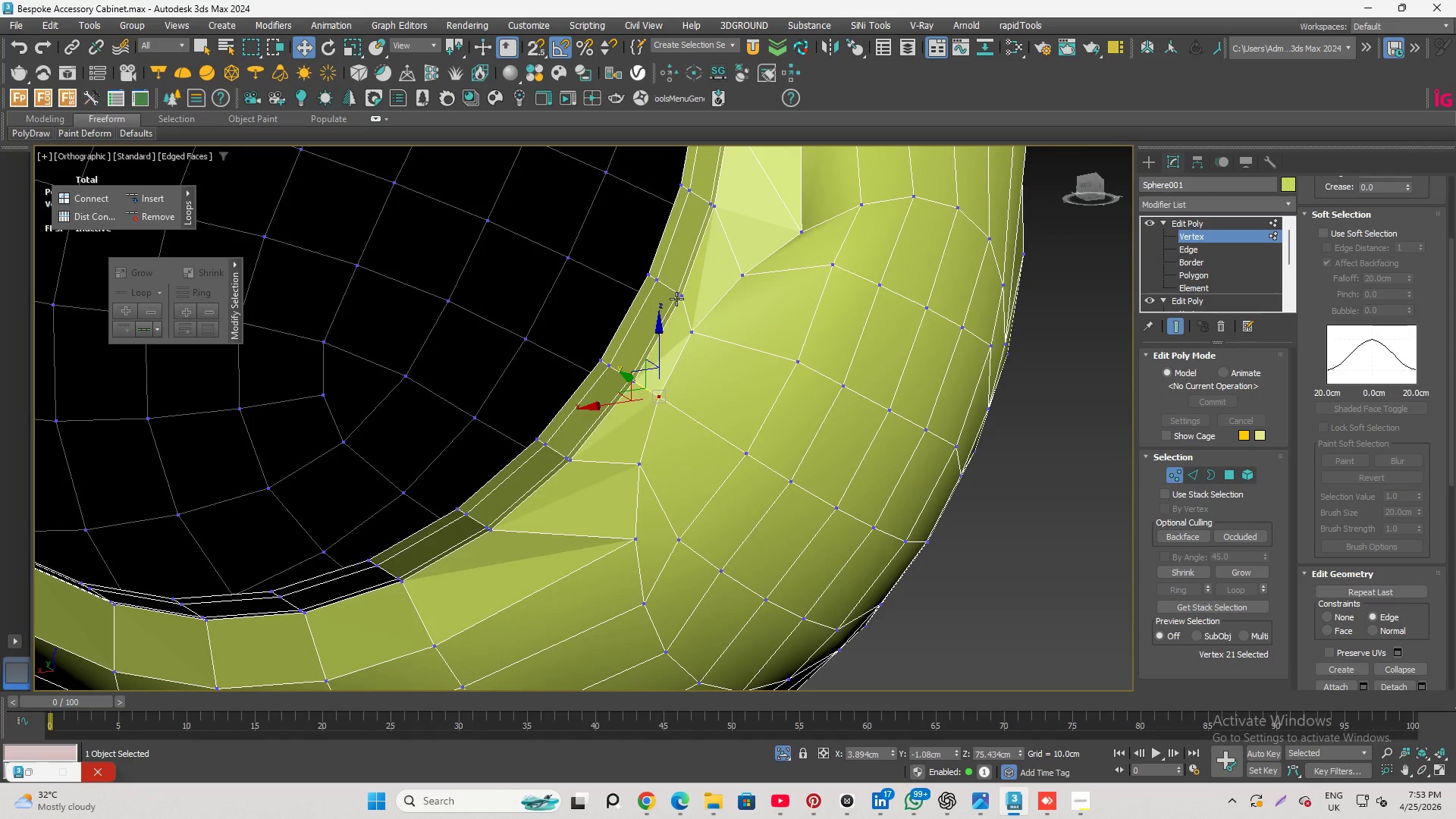 
hold_key(key=AltLeft, duration=4.62)
scroll: coordinate [685, 387], scroll_direction: up, amount: 2.0
 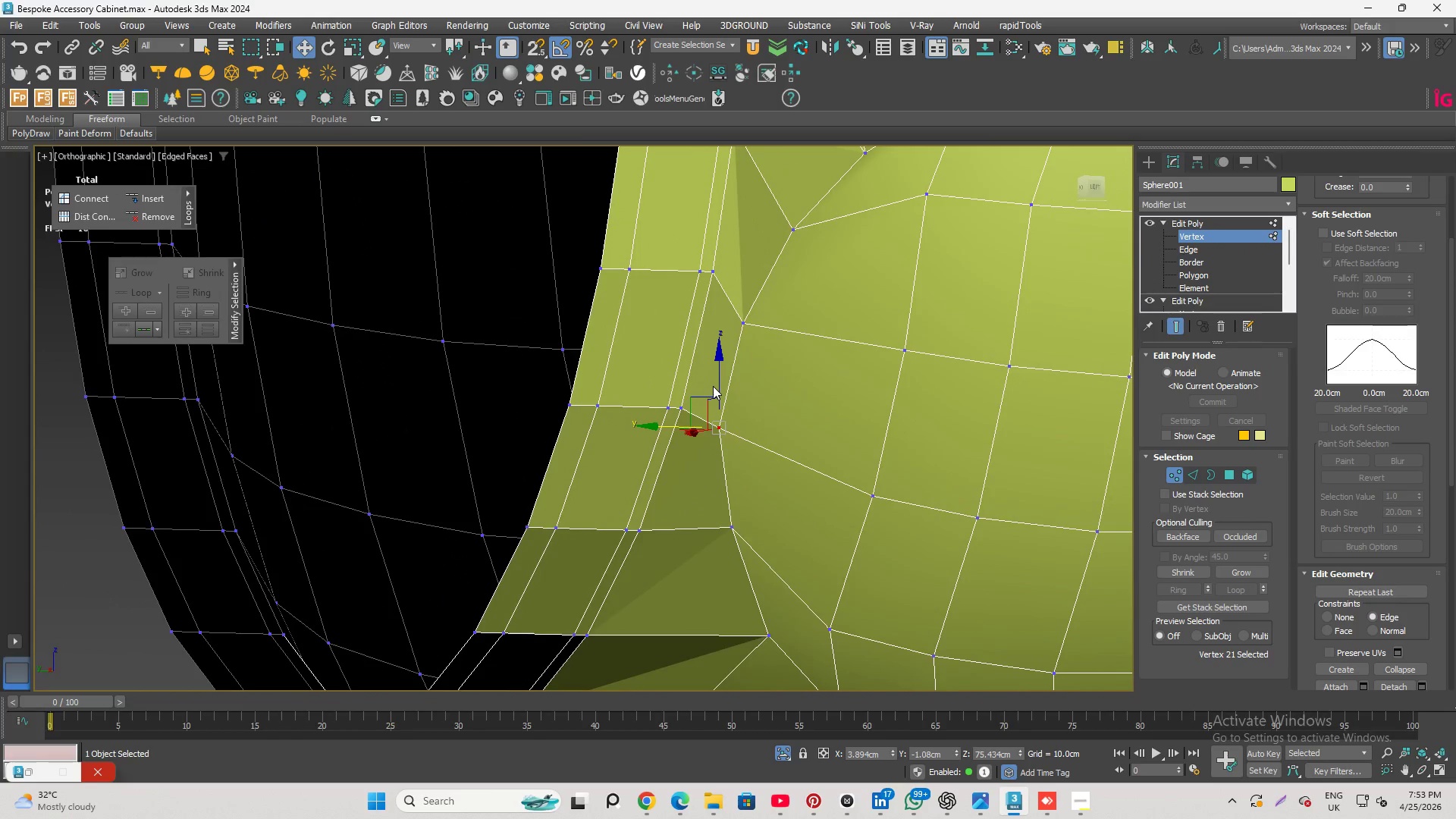 
left_click_drag(start_coordinate=[715, 384], to_coordinate=[716, 378])
 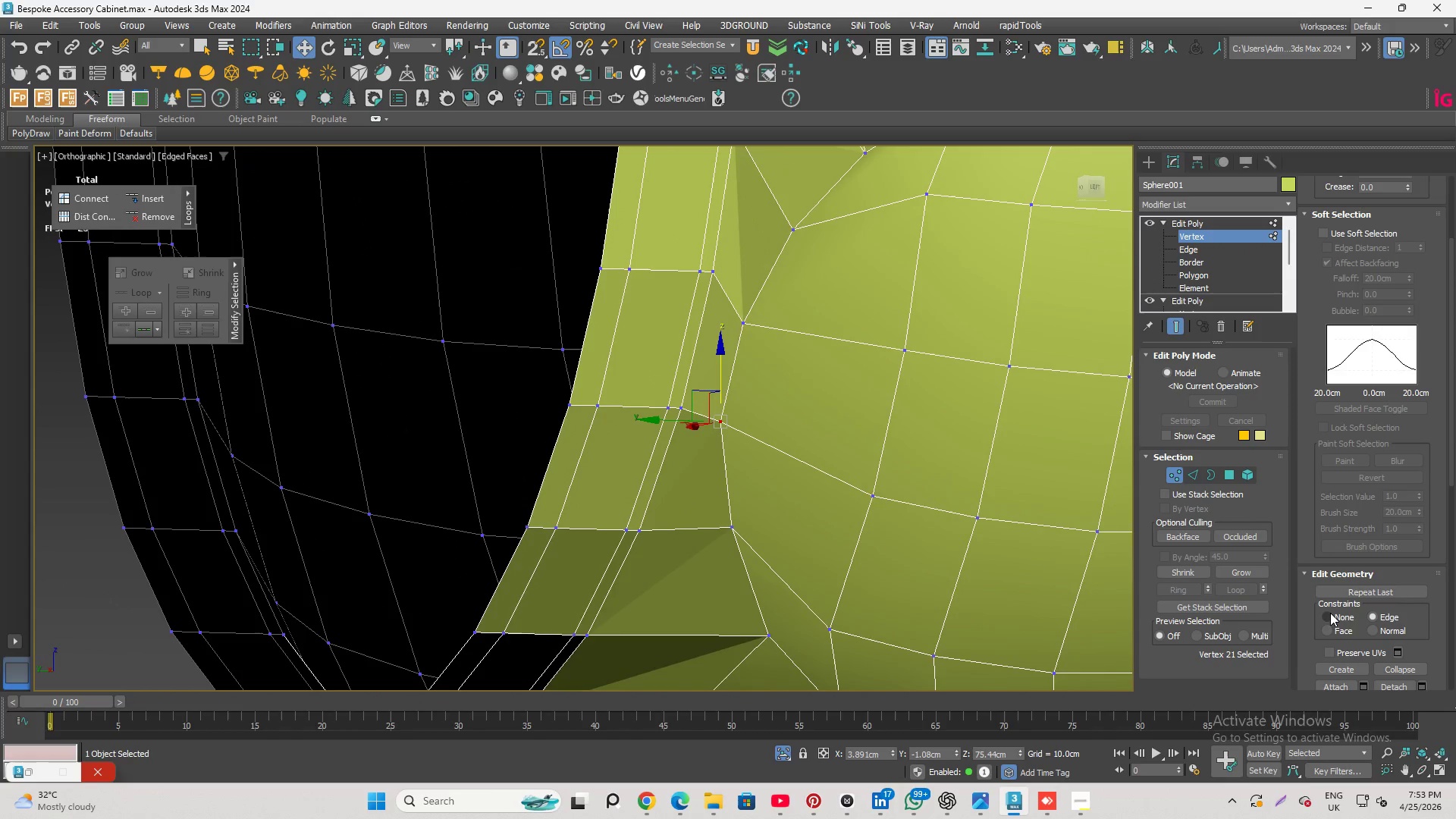 
left_click([1330, 613])
 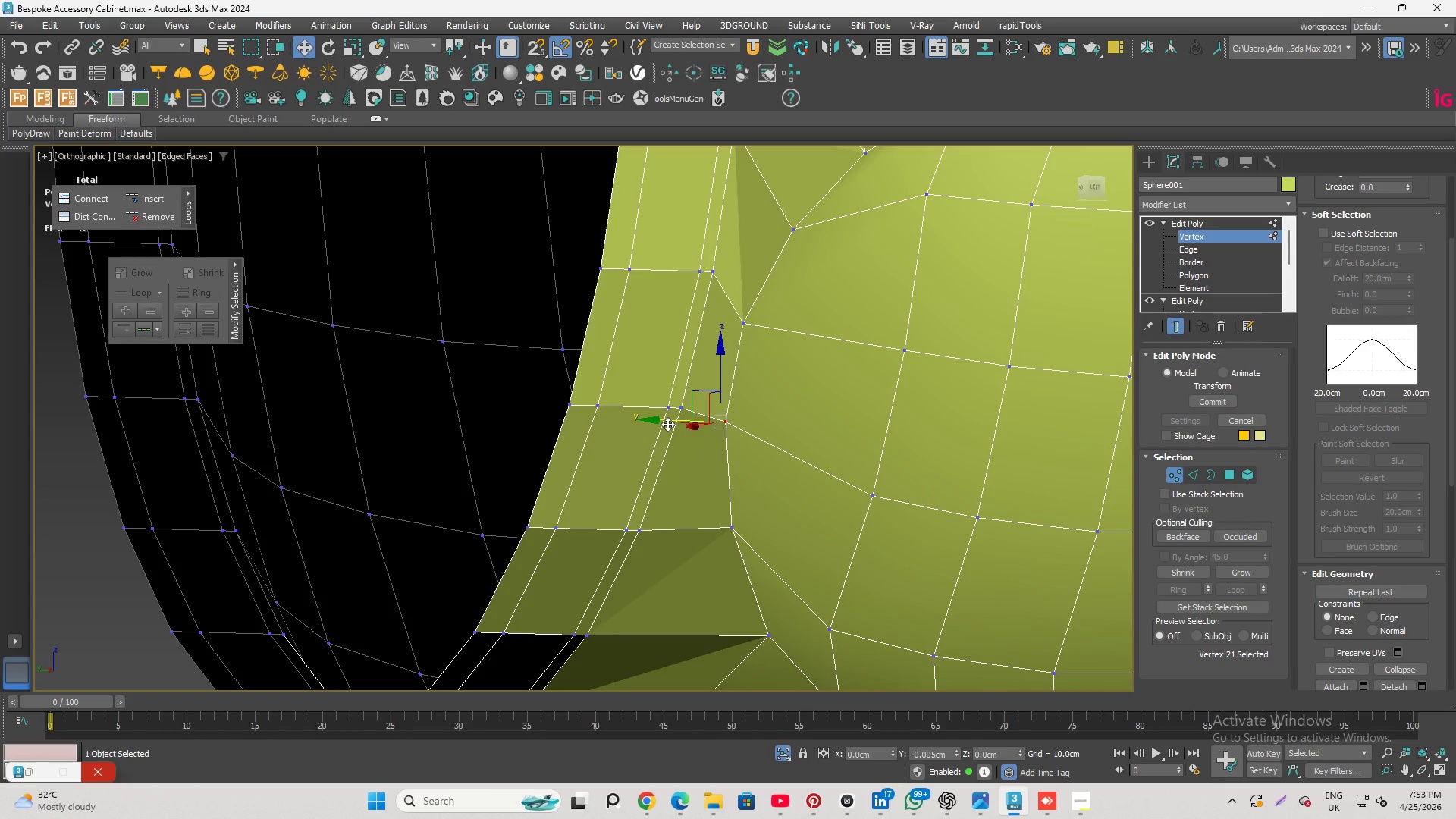 
hold_key(key=AltLeft, duration=4.05)
 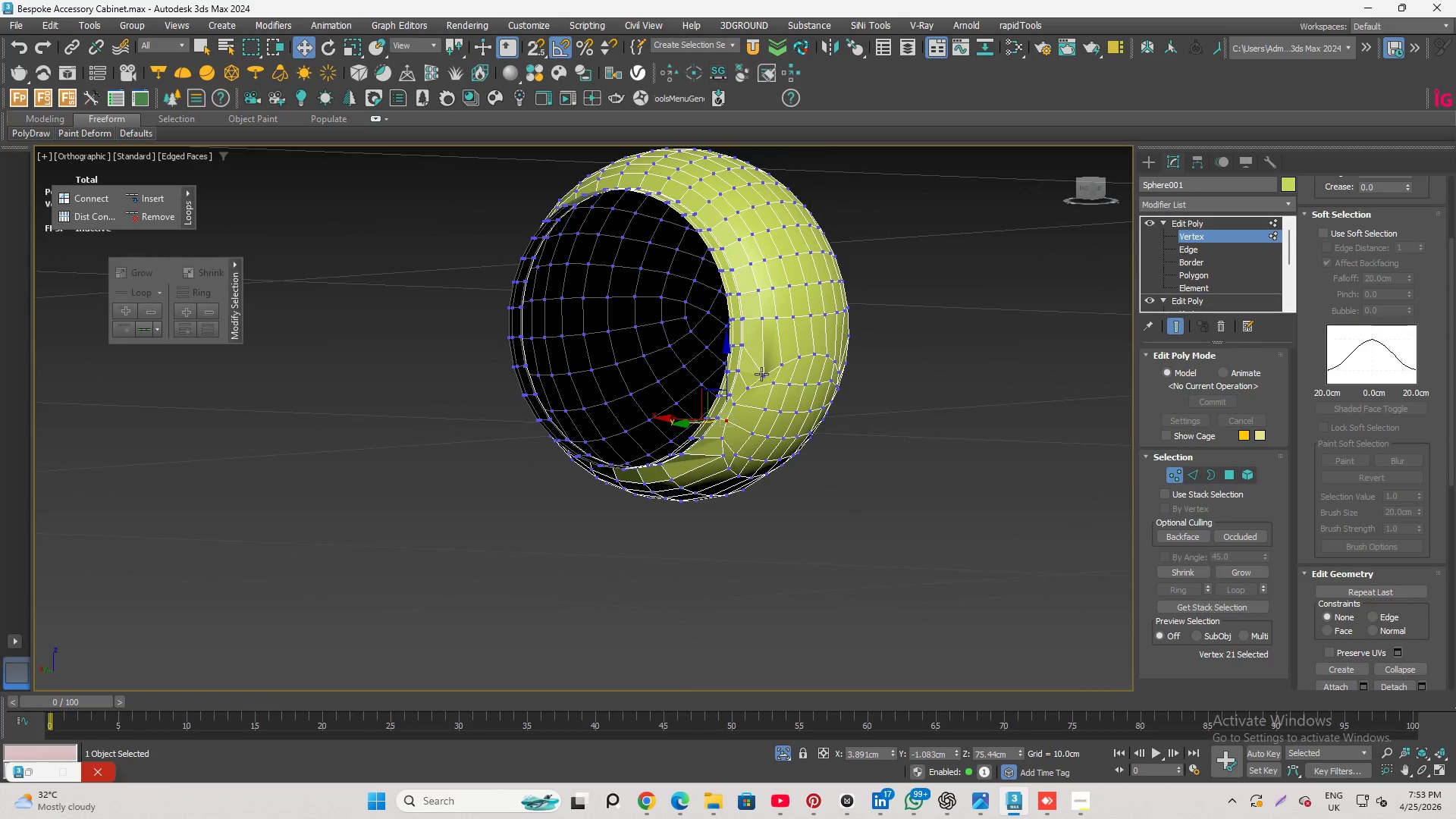 
scroll: coordinate [733, 425], scroll_direction: down, amount: 5.0
 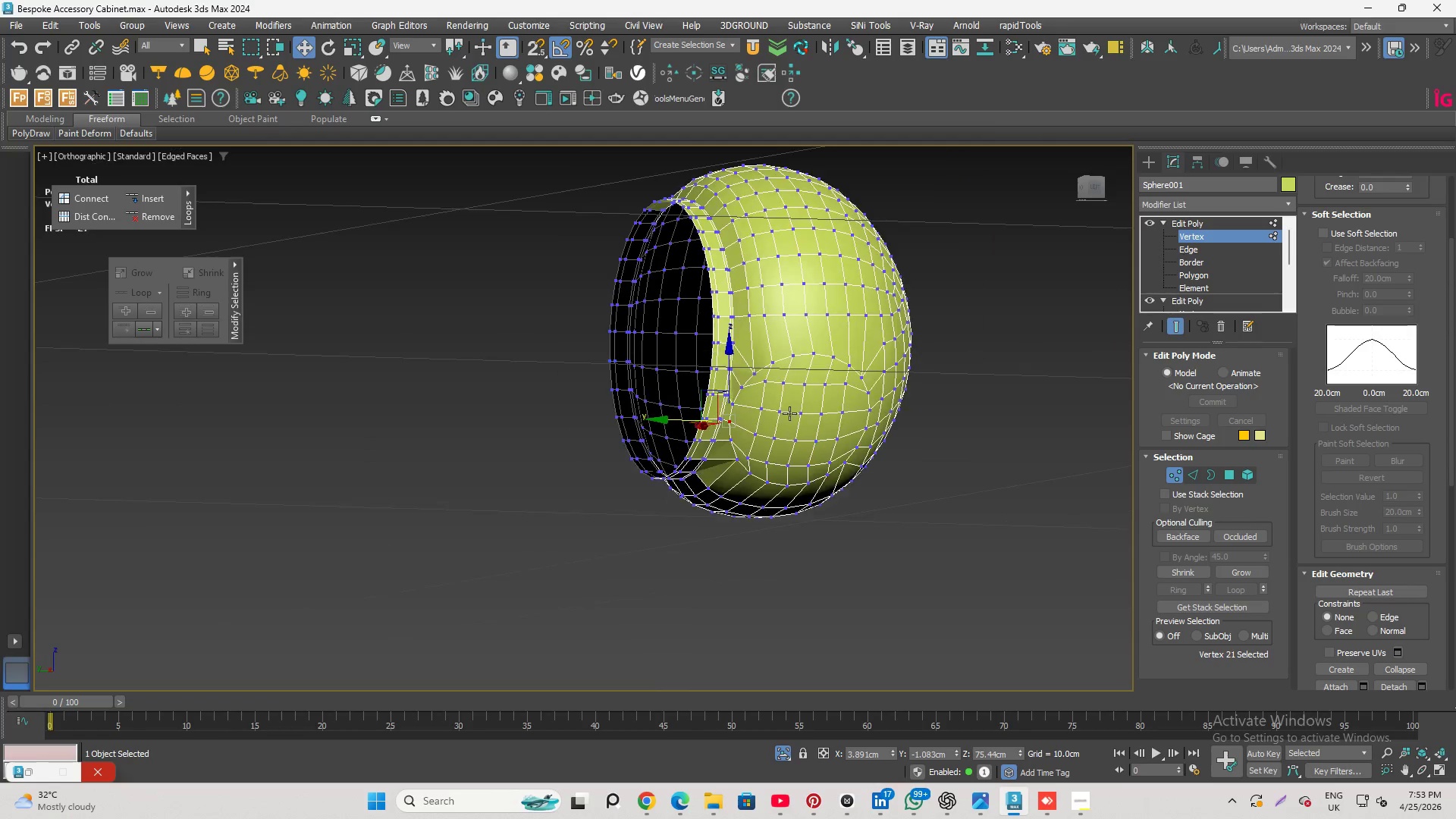 
hold_key(key=AltLeft, duration=2.97)
 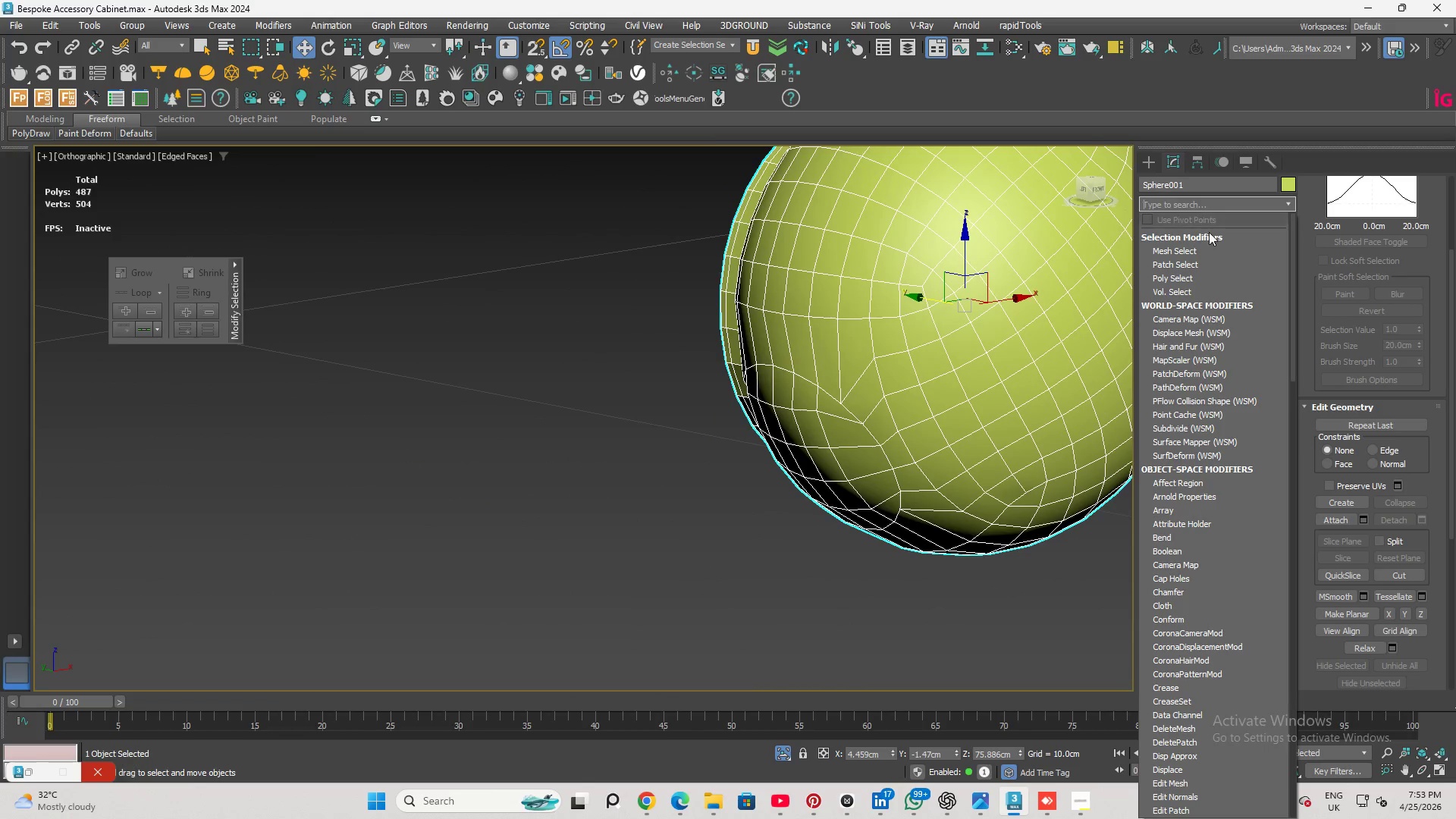 
scroll: coordinate [761, 375], scroll_direction: up, amount: 1.0
 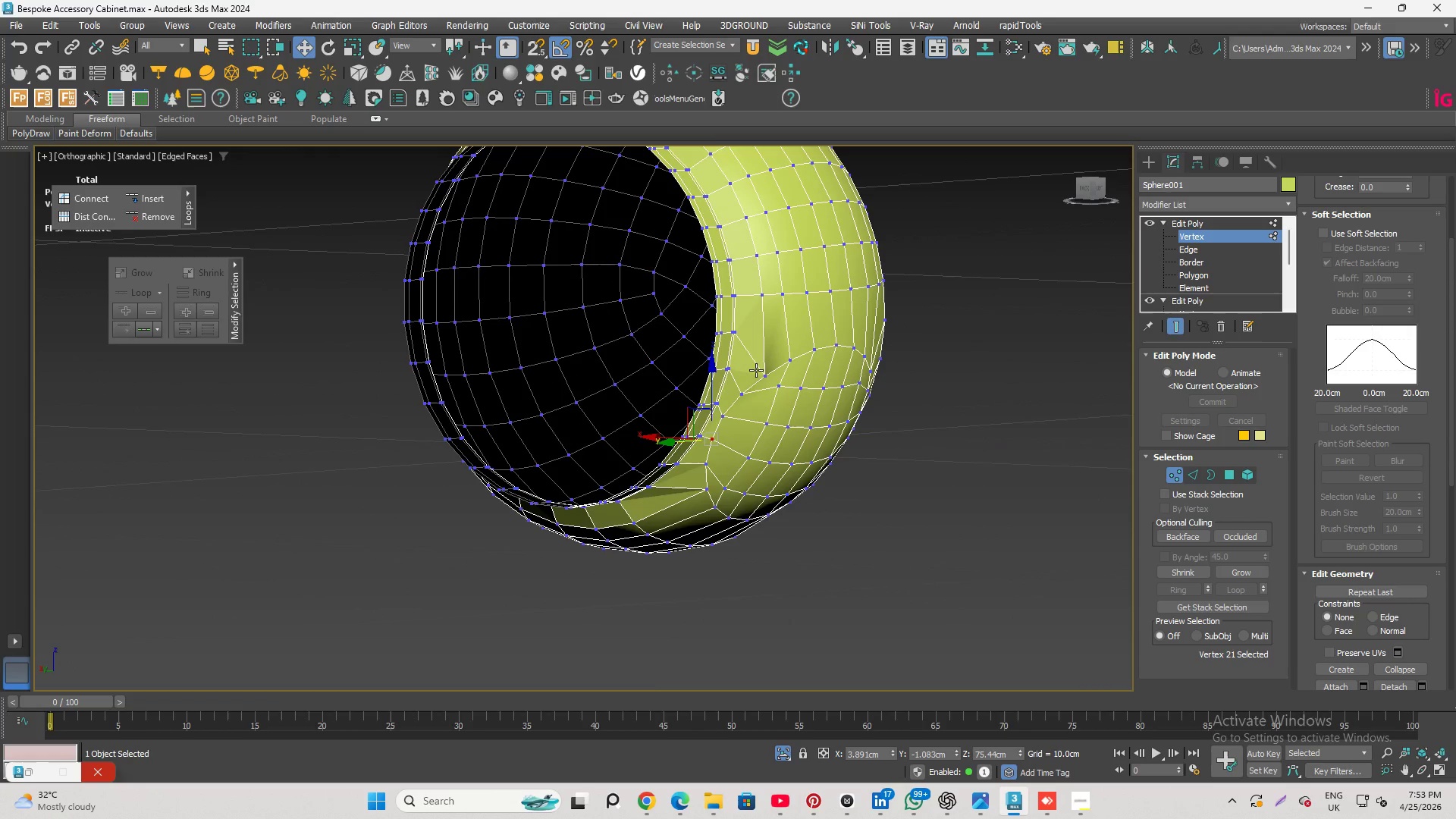 
key(T)
 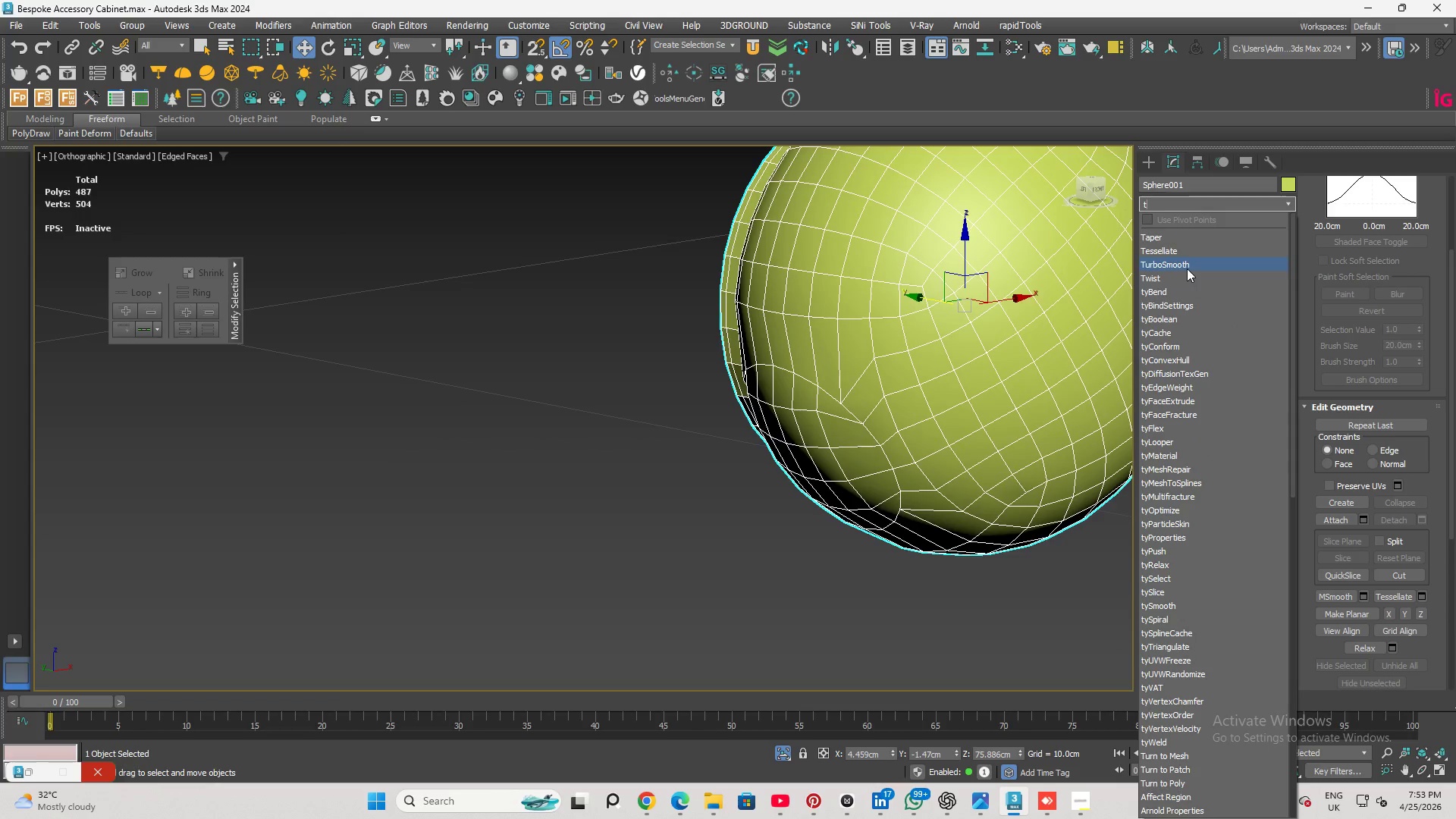 
left_click([1187, 263])
 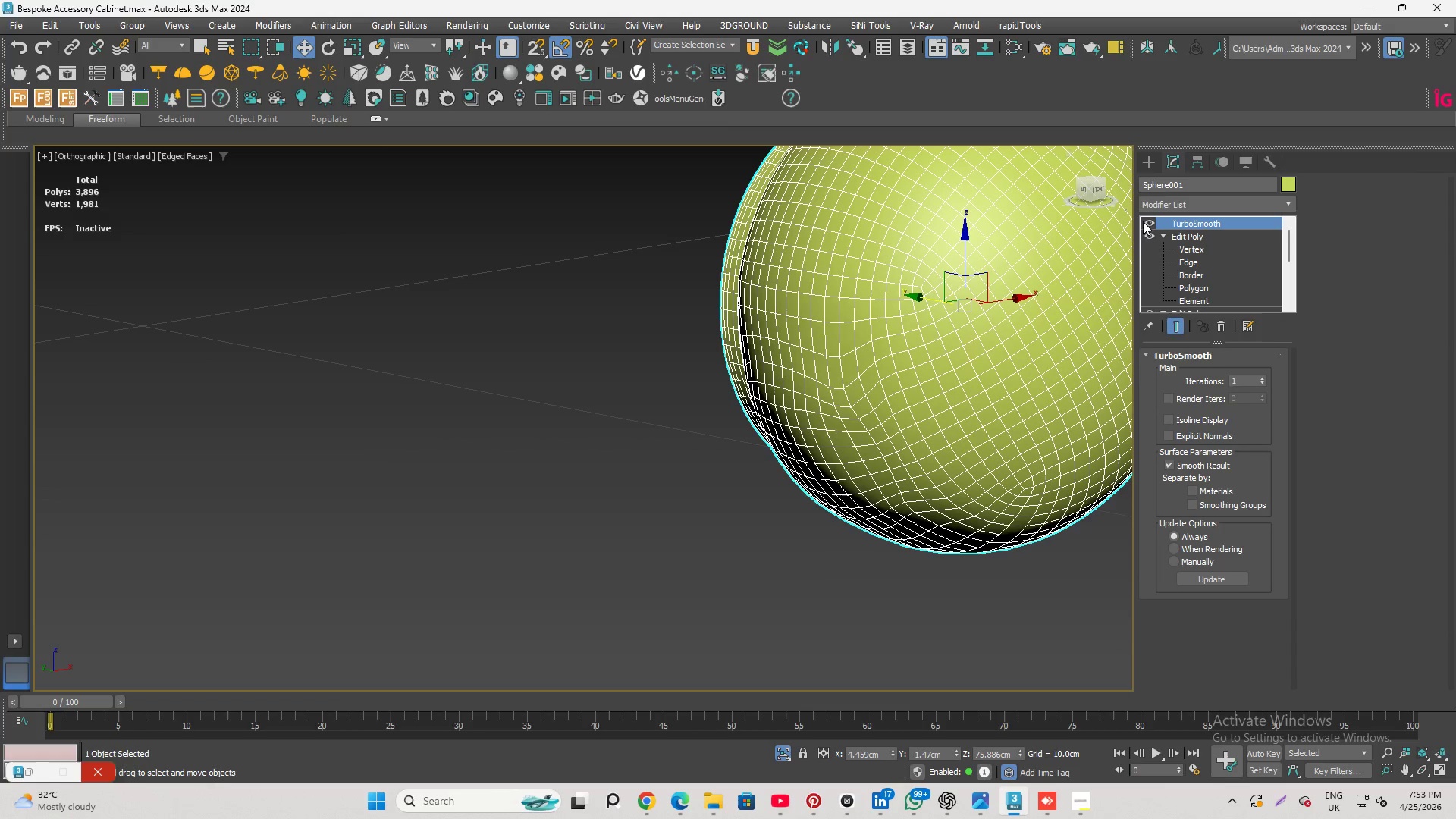 
left_click([1149, 222])
 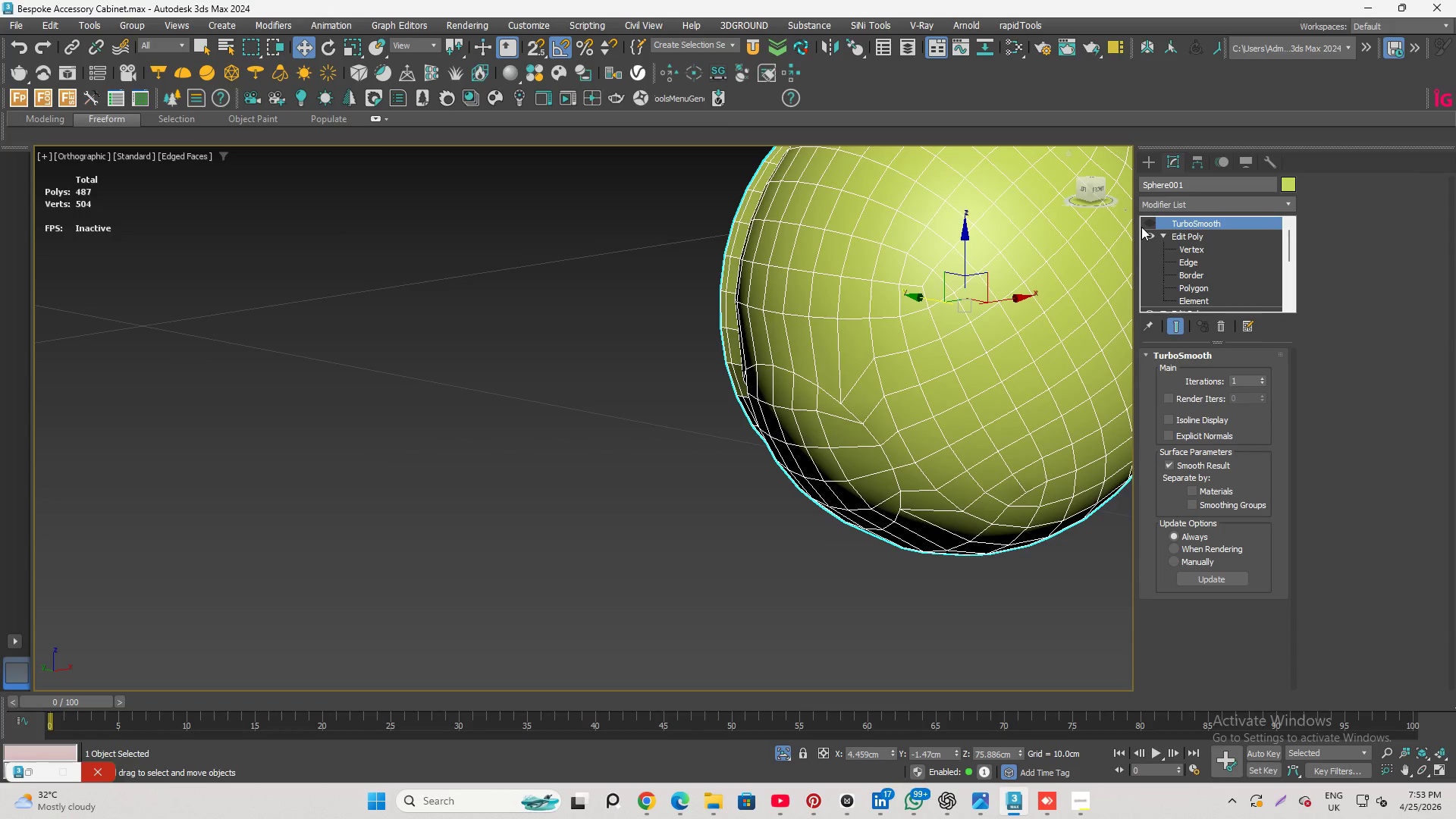 
left_click([1146, 224])
 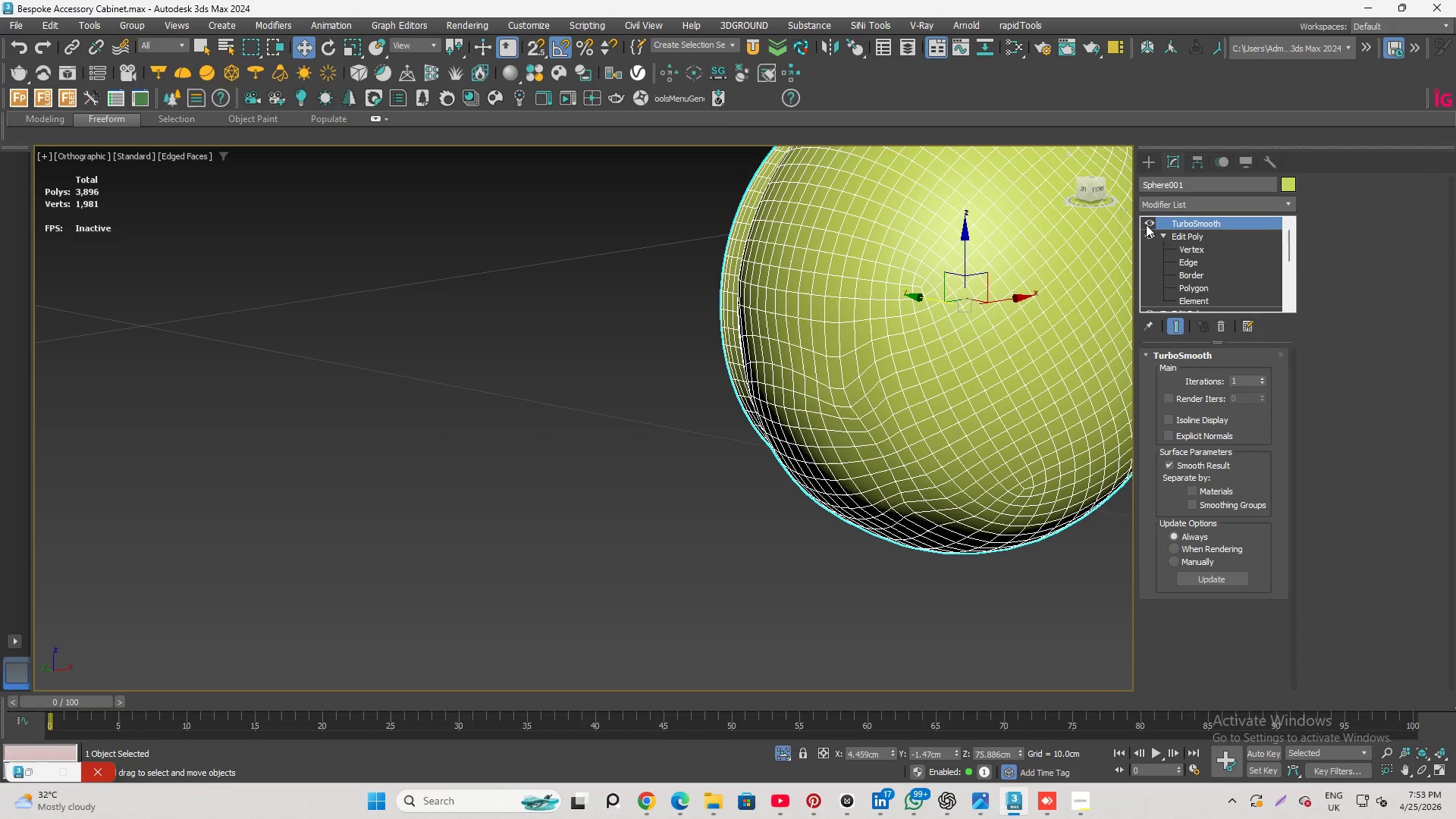 
key(F4)
 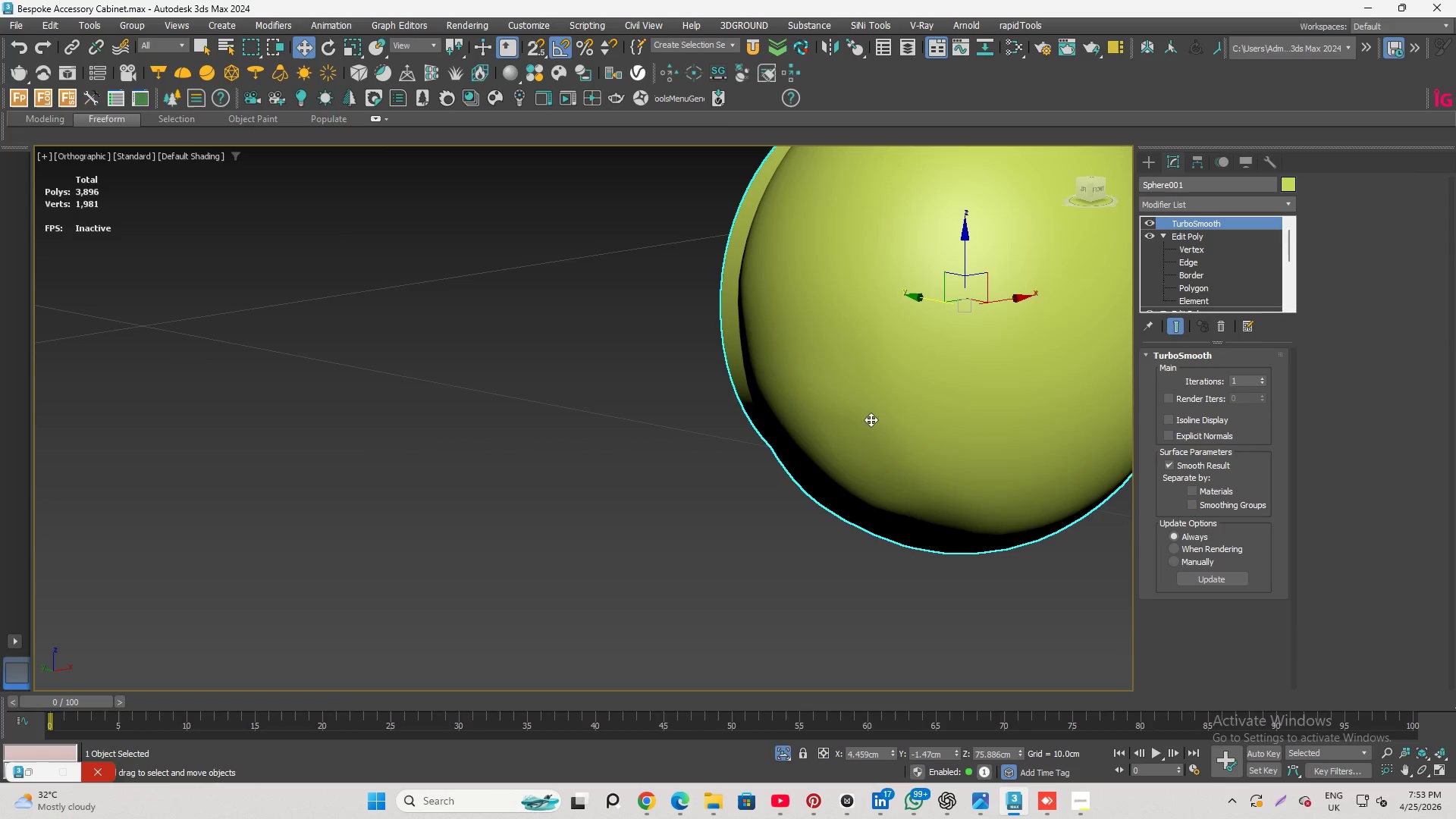 
hold_key(key=AltLeft, duration=5.05)
scroll: coordinate [756, 390], scroll_direction: down, amount: 3.0
 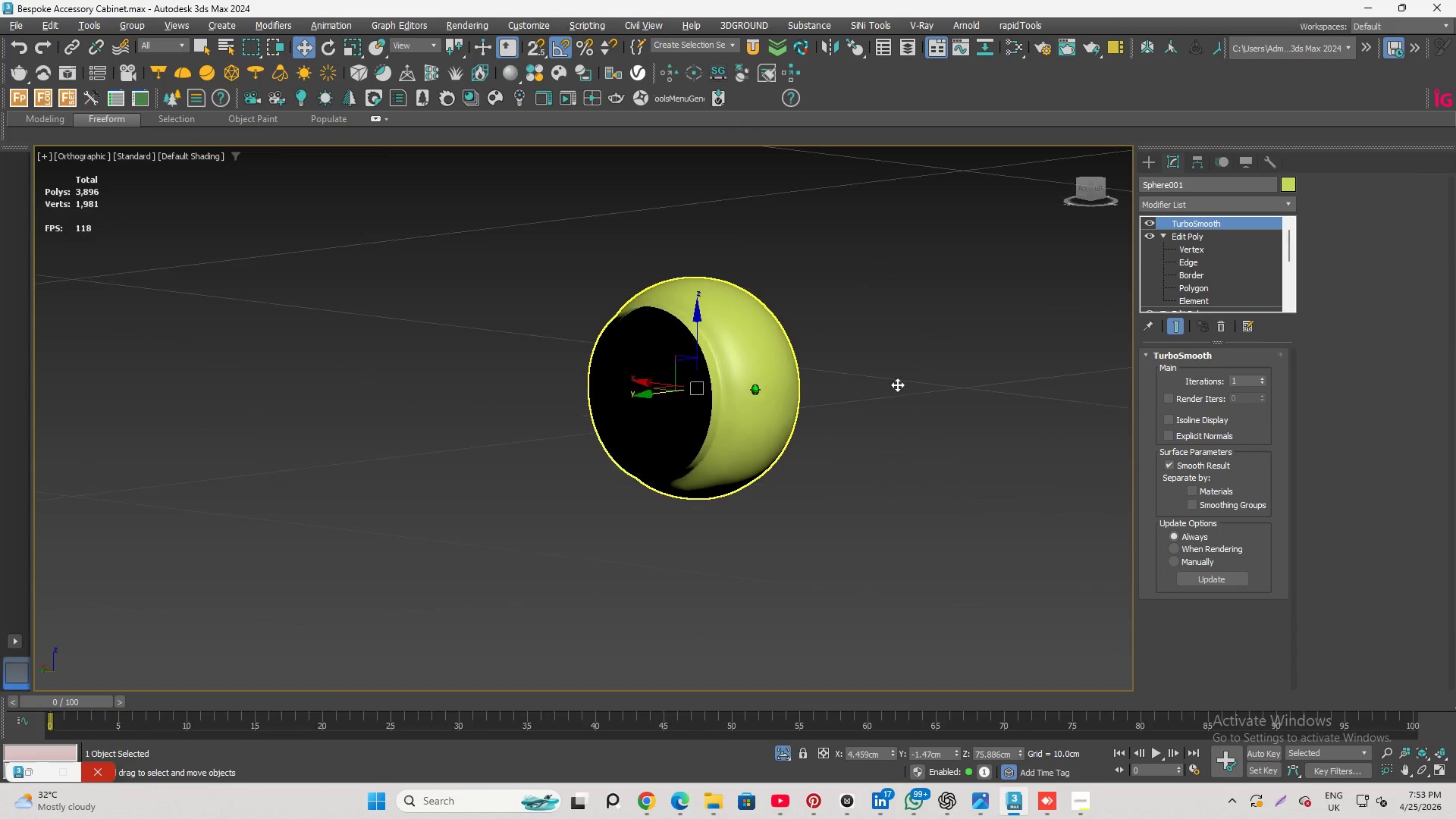 
scroll: coordinate [767, 420], scroll_direction: up, amount: 2.0
 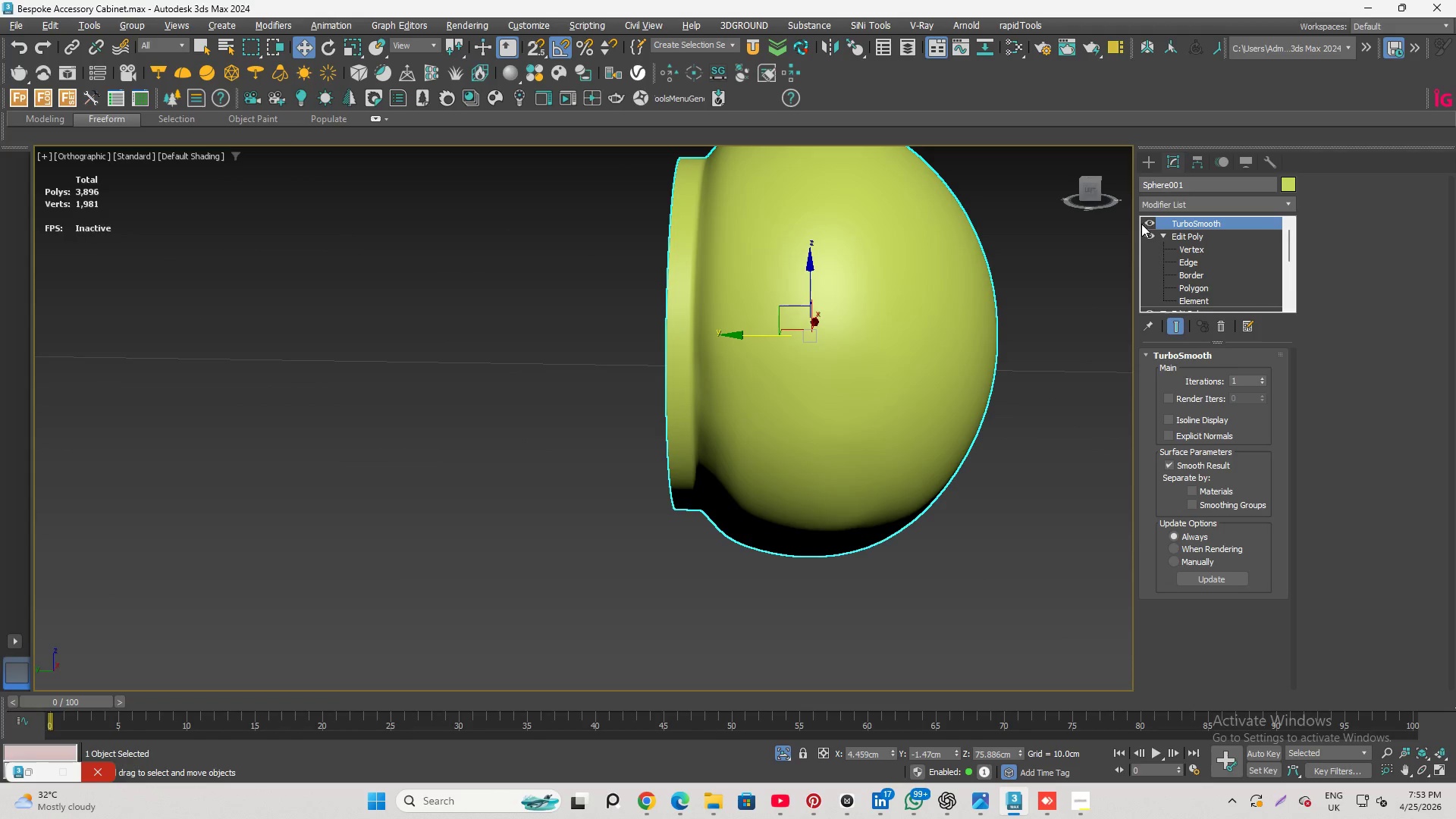 
left_click([1147, 219])
 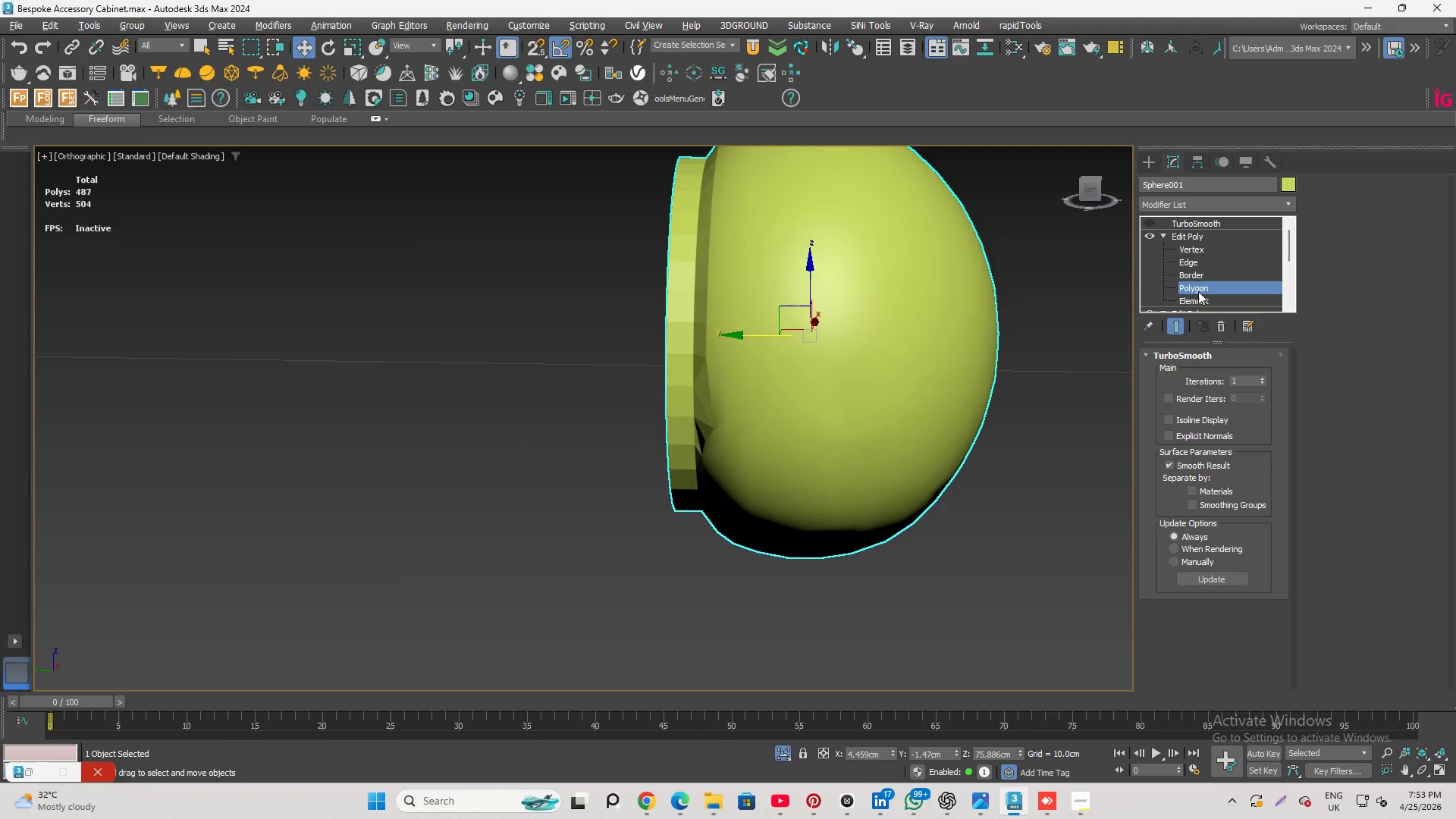 
hold_key(key=AltLeft, duration=1.72)
 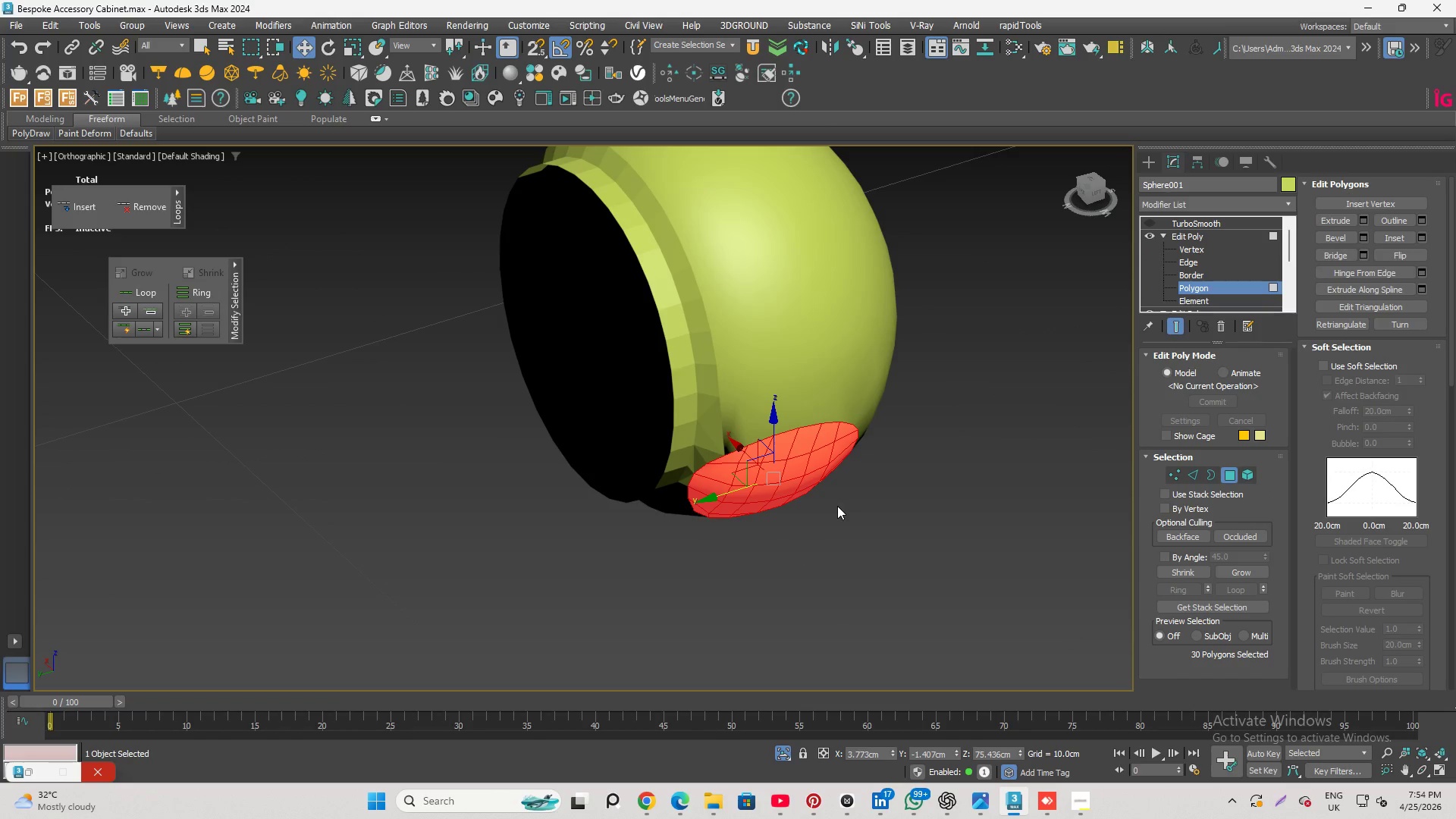 
key(R)
 